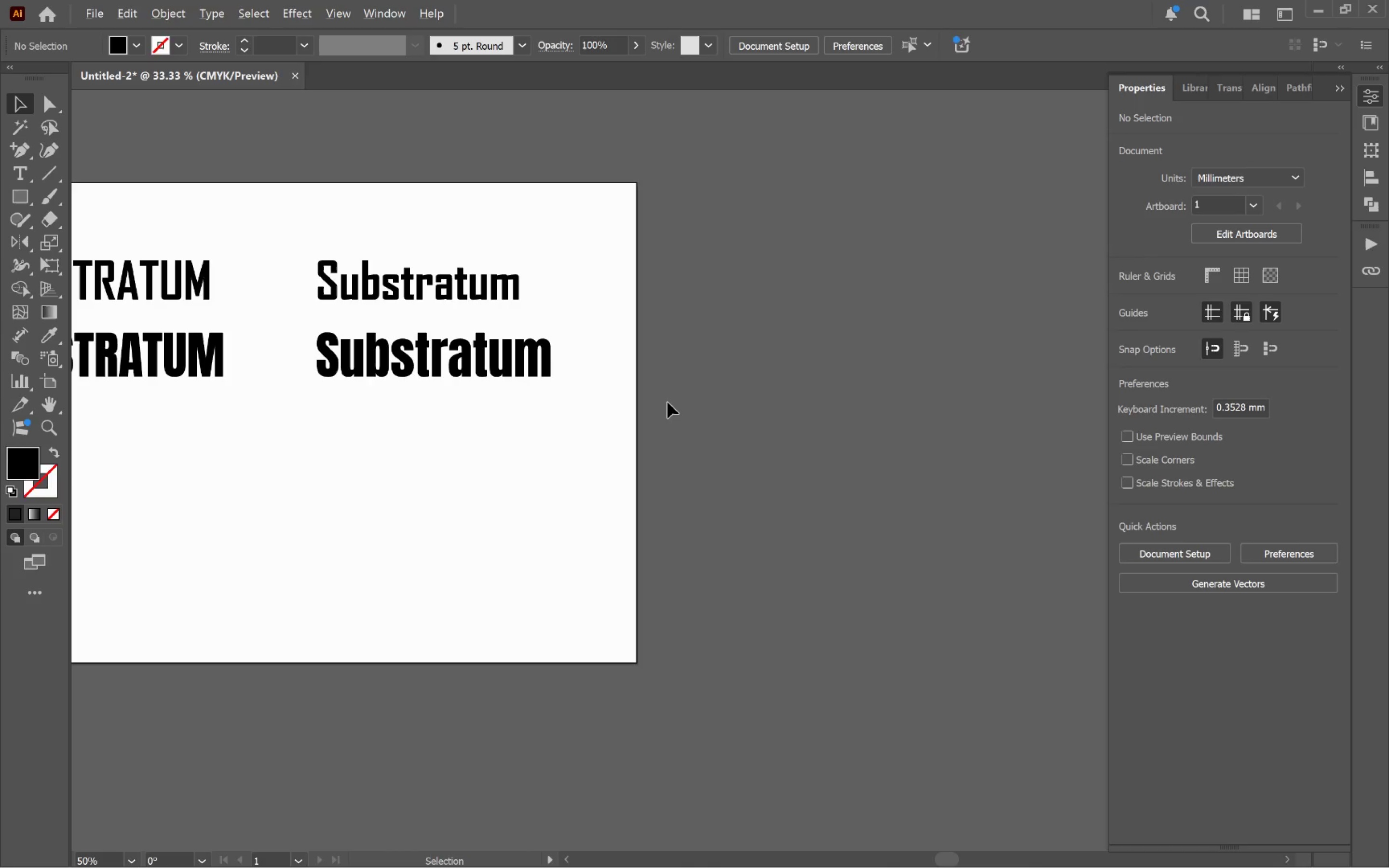 
left_click_drag(start_coordinate=[908, 465], to_coordinate=[675, 440])
 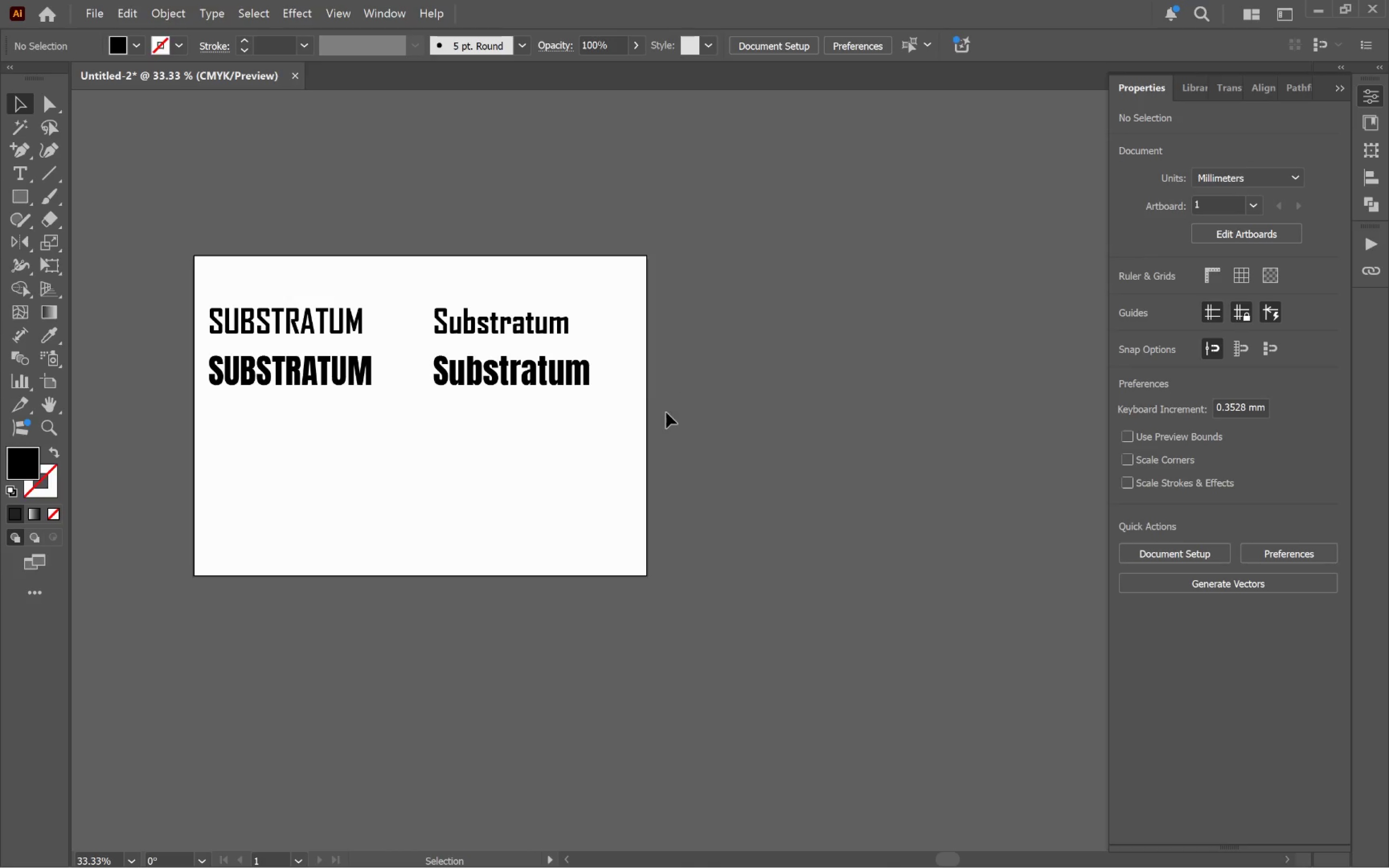 
scroll: coordinate [869, 453], scroll_direction: down, amount: 1.0
 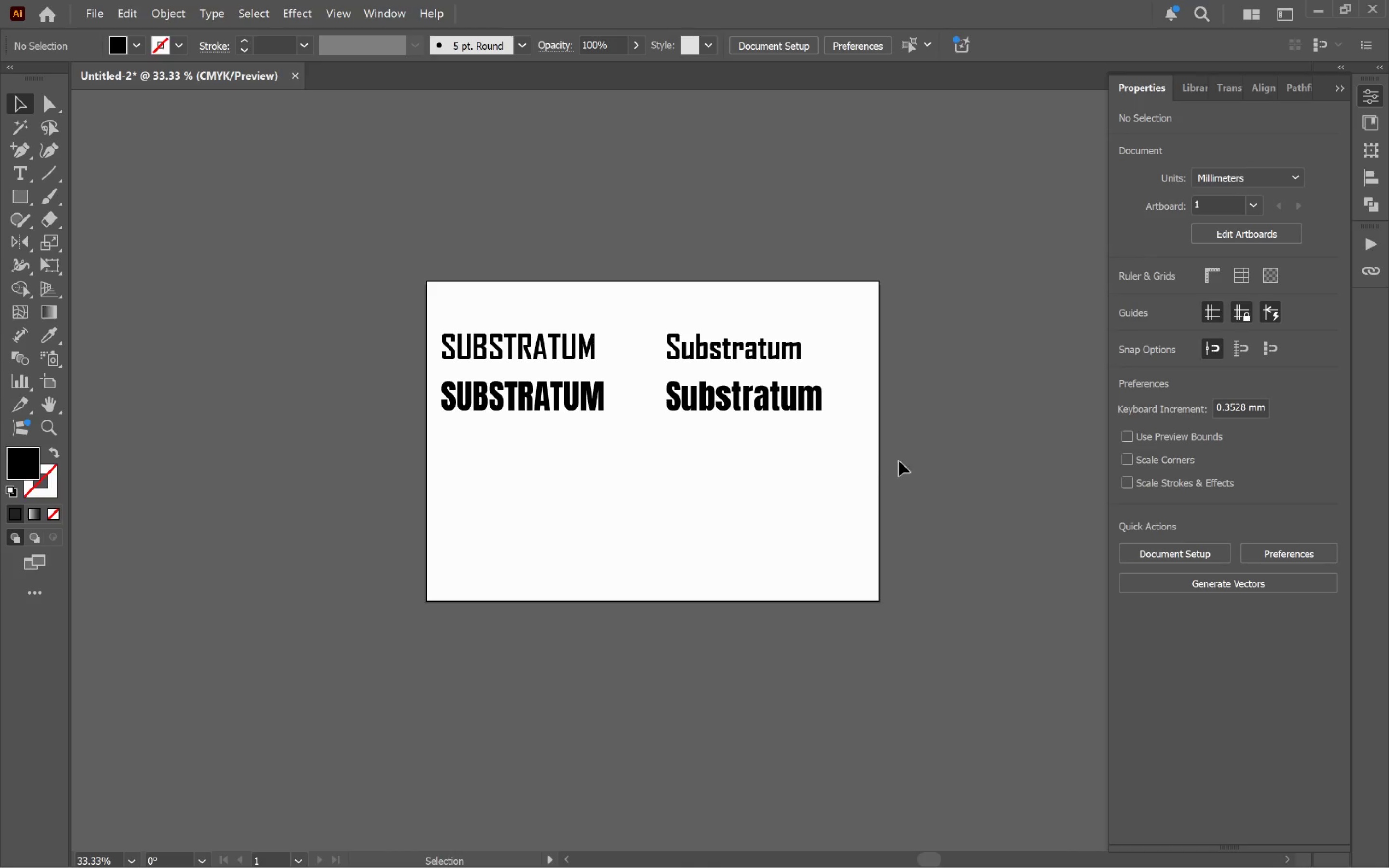 
hold_key(key=AltLeft, duration=0.59)
 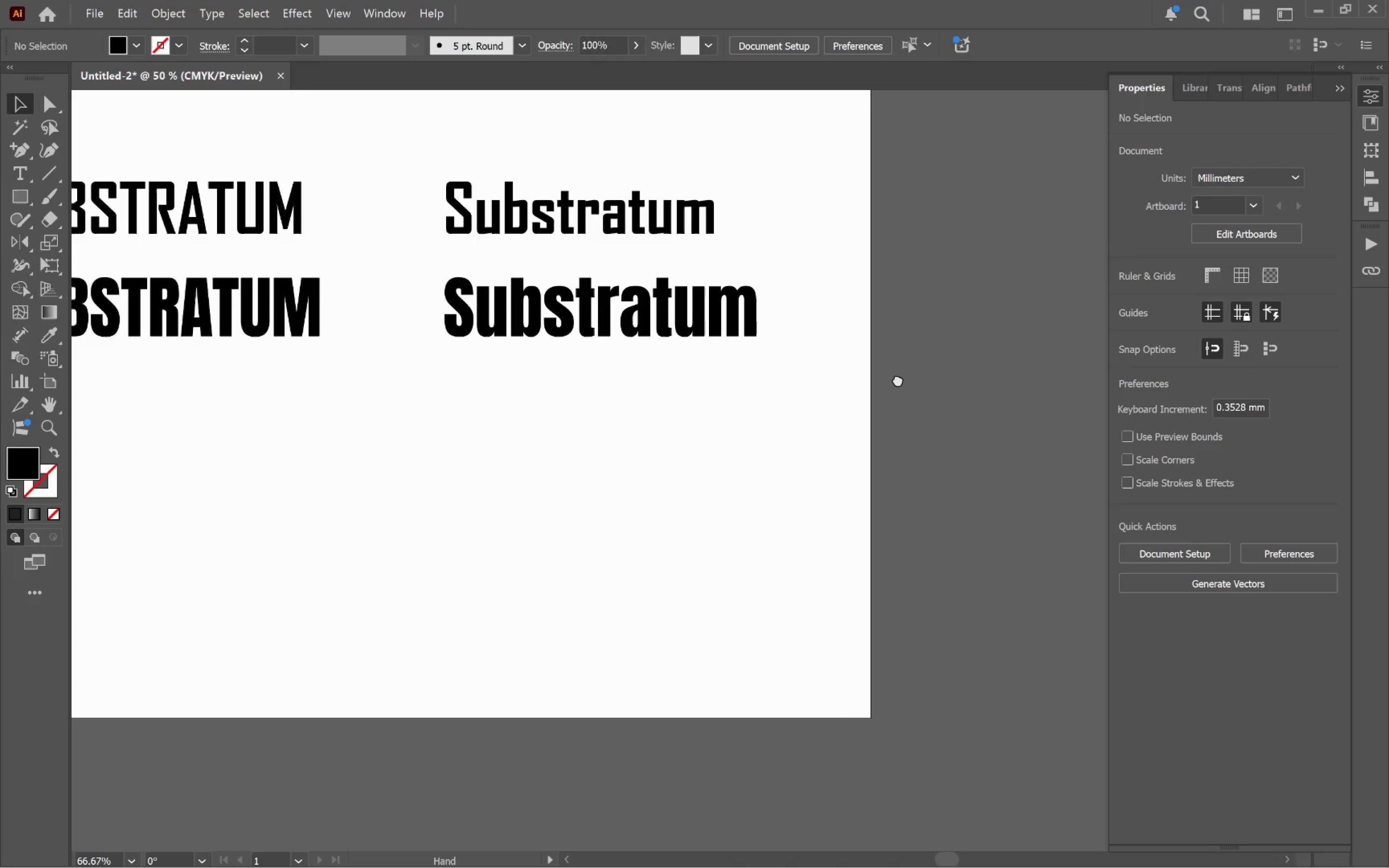 
hold_key(key=Space, duration=1.14)
 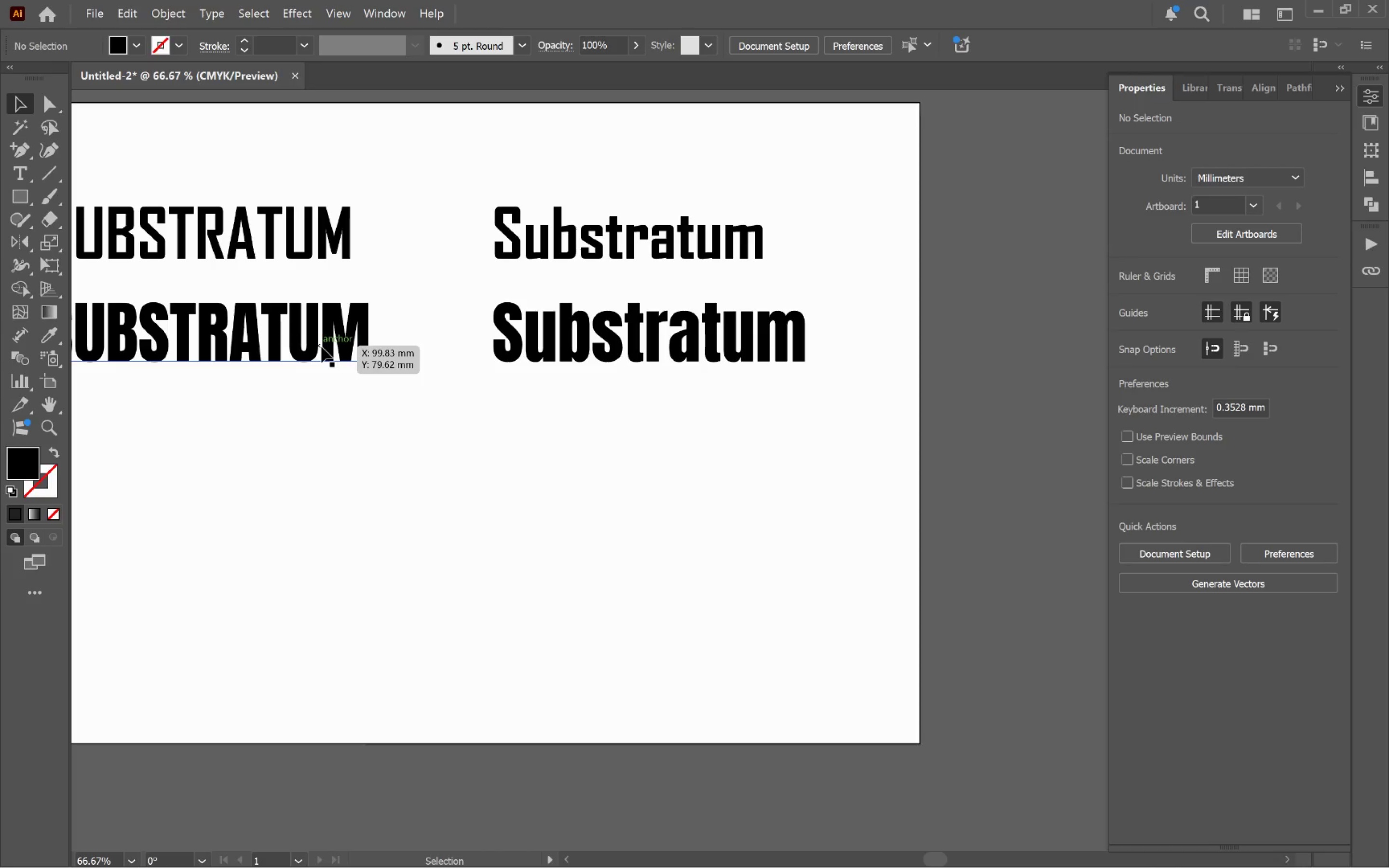 
left_click_drag(start_coordinate=[650, 411], to_coordinate=[944, 404])
 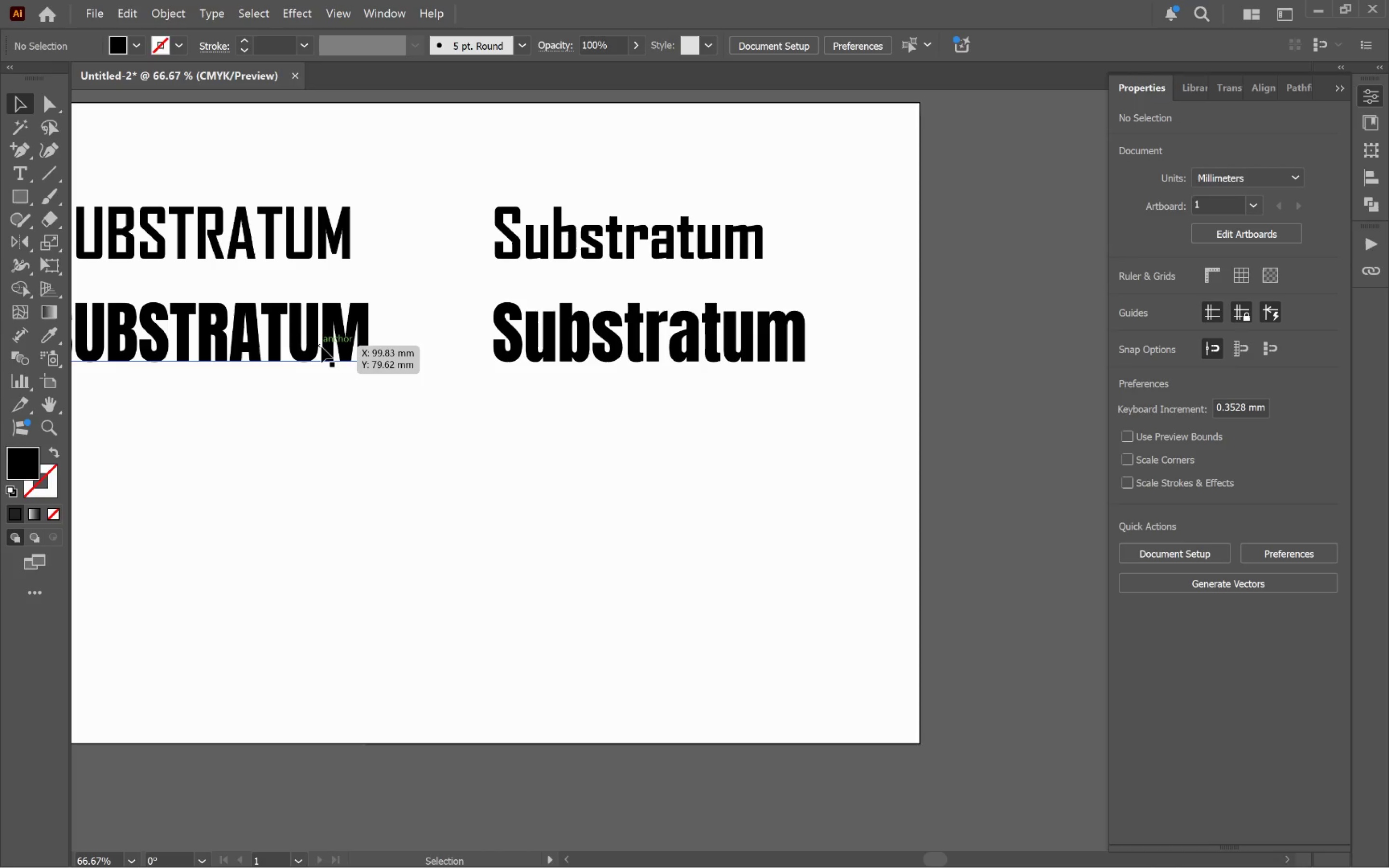 
scroll: coordinate [668, 402], scroll_direction: up, amount: 2.0
 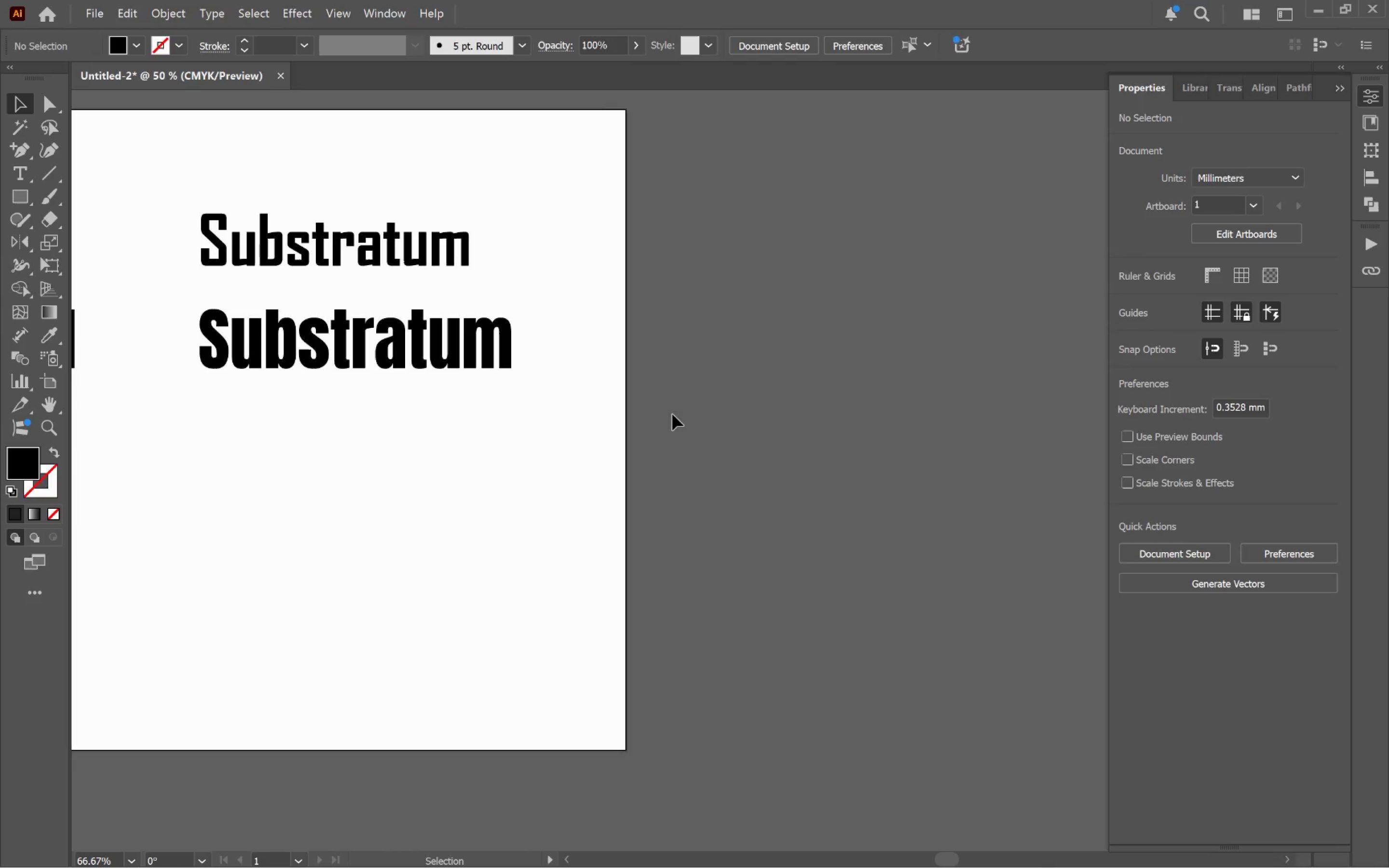 
left_click([321, 347])
 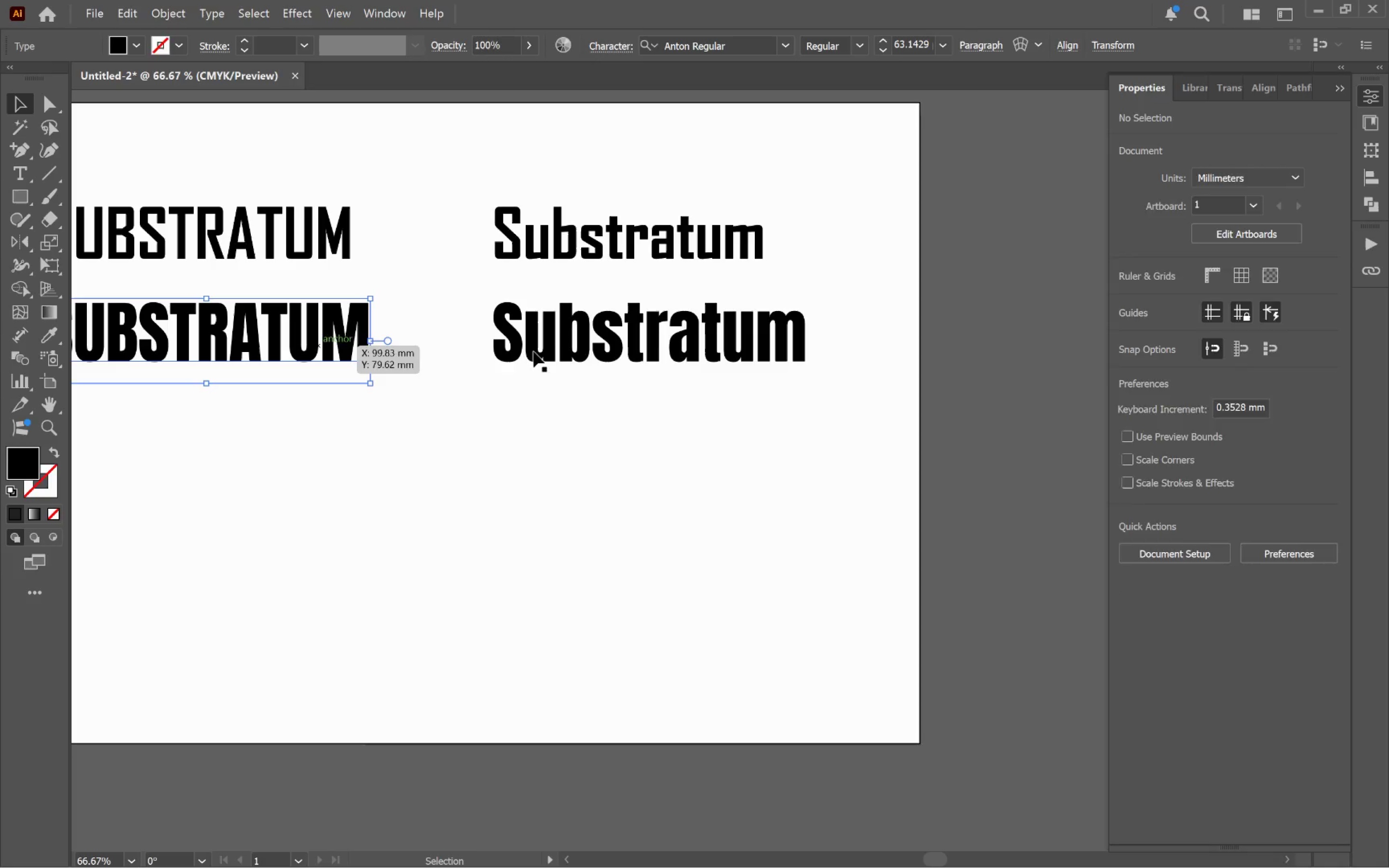 
hold_key(key=ShiftLeft, duration=0.34)
 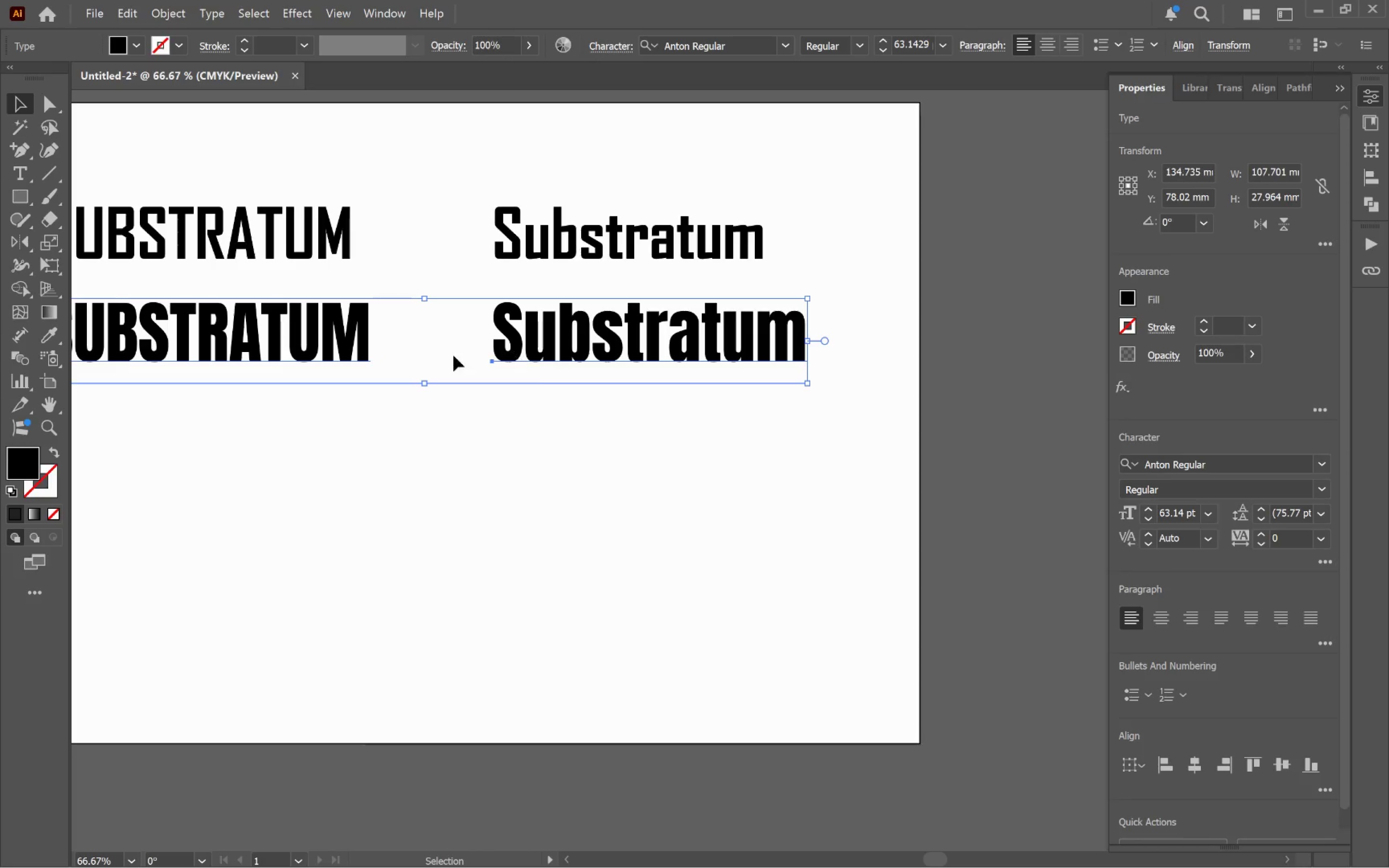 
hold_key(key=AltLeft, duration=2.14)
left_click_drag(start_coordinate=[365, 340], to_coordinate=[391, 453])
 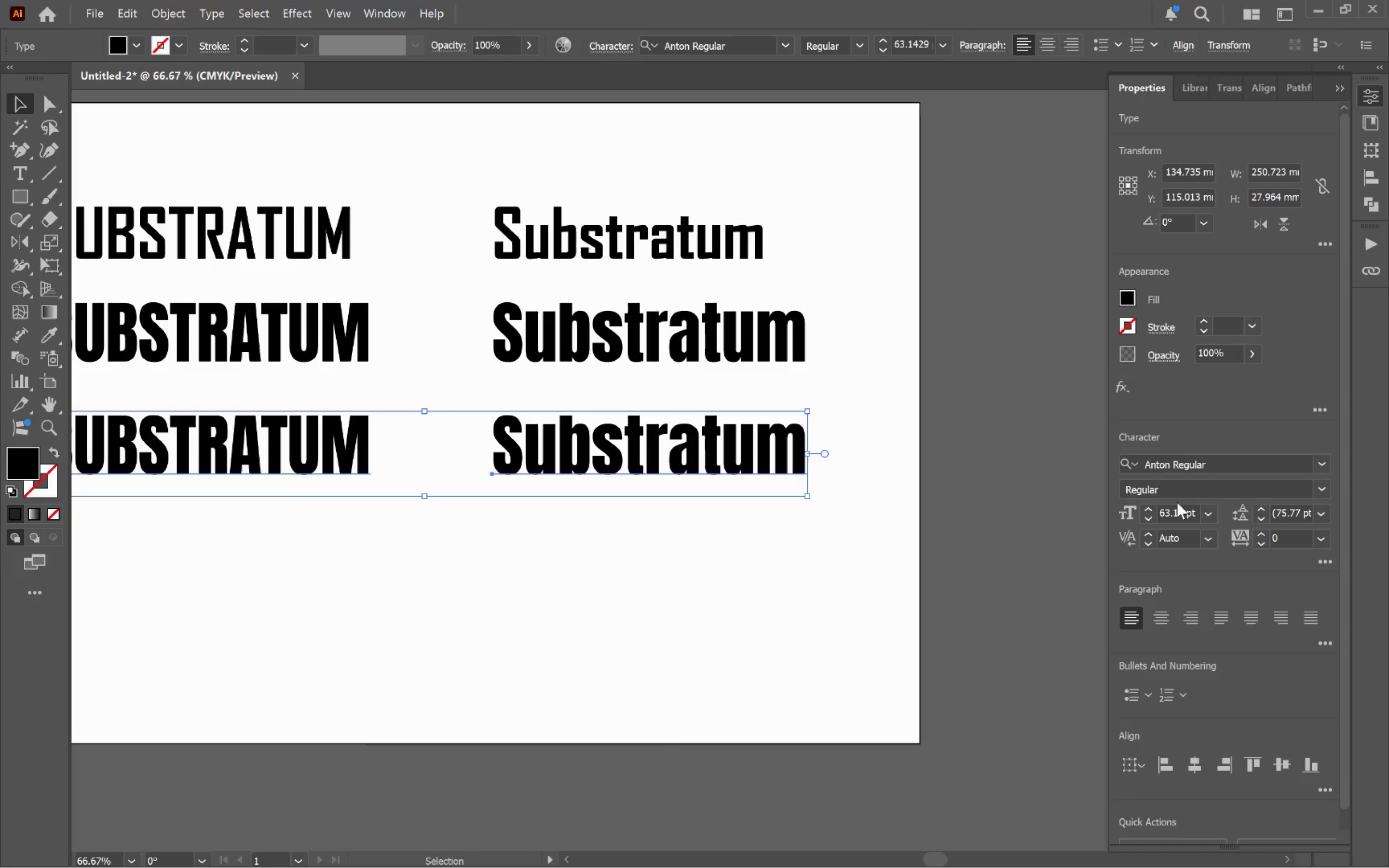 
hold_key(key=ShiftLeft, duration=1.62)
 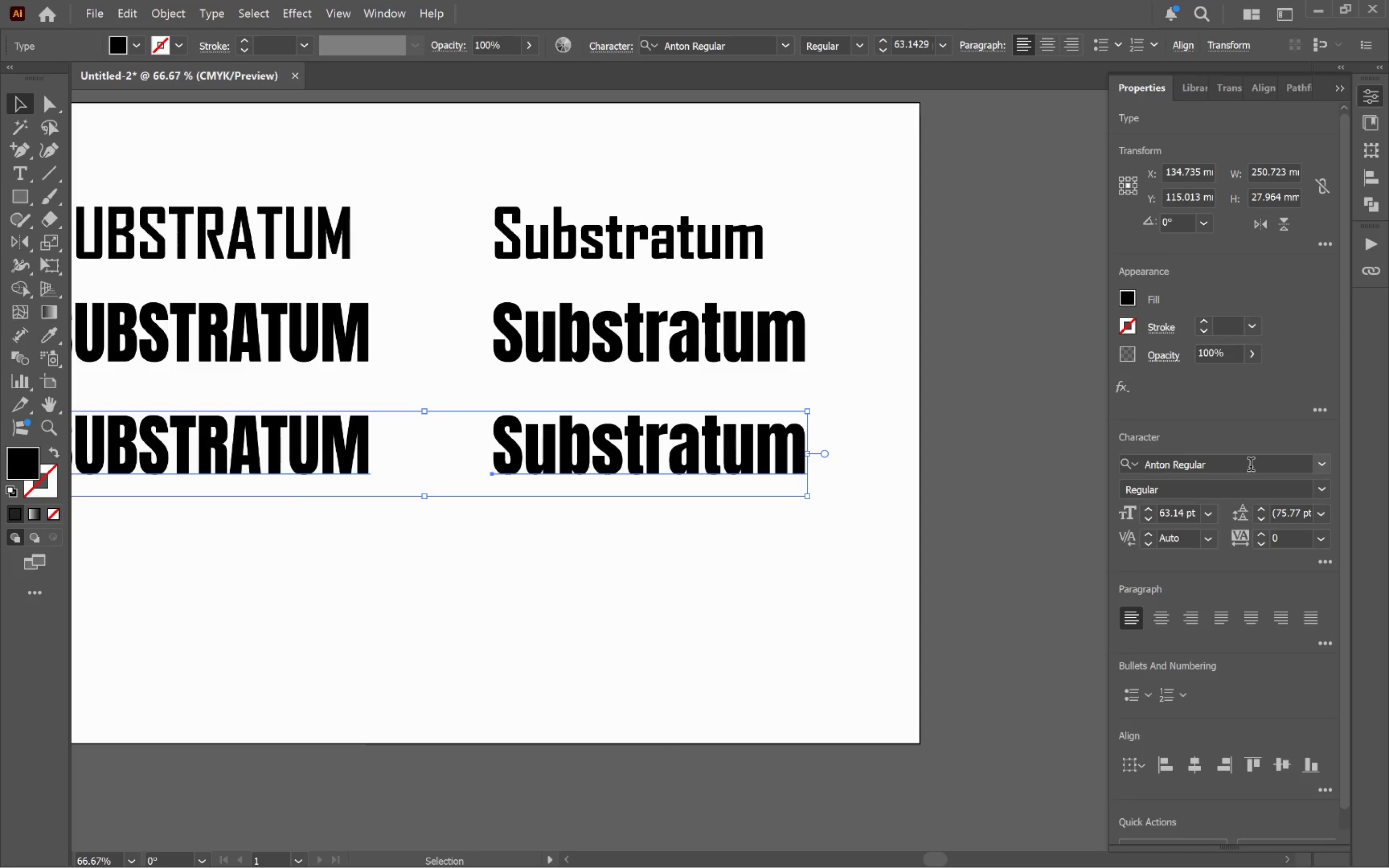 
left_click([1251, 466])
 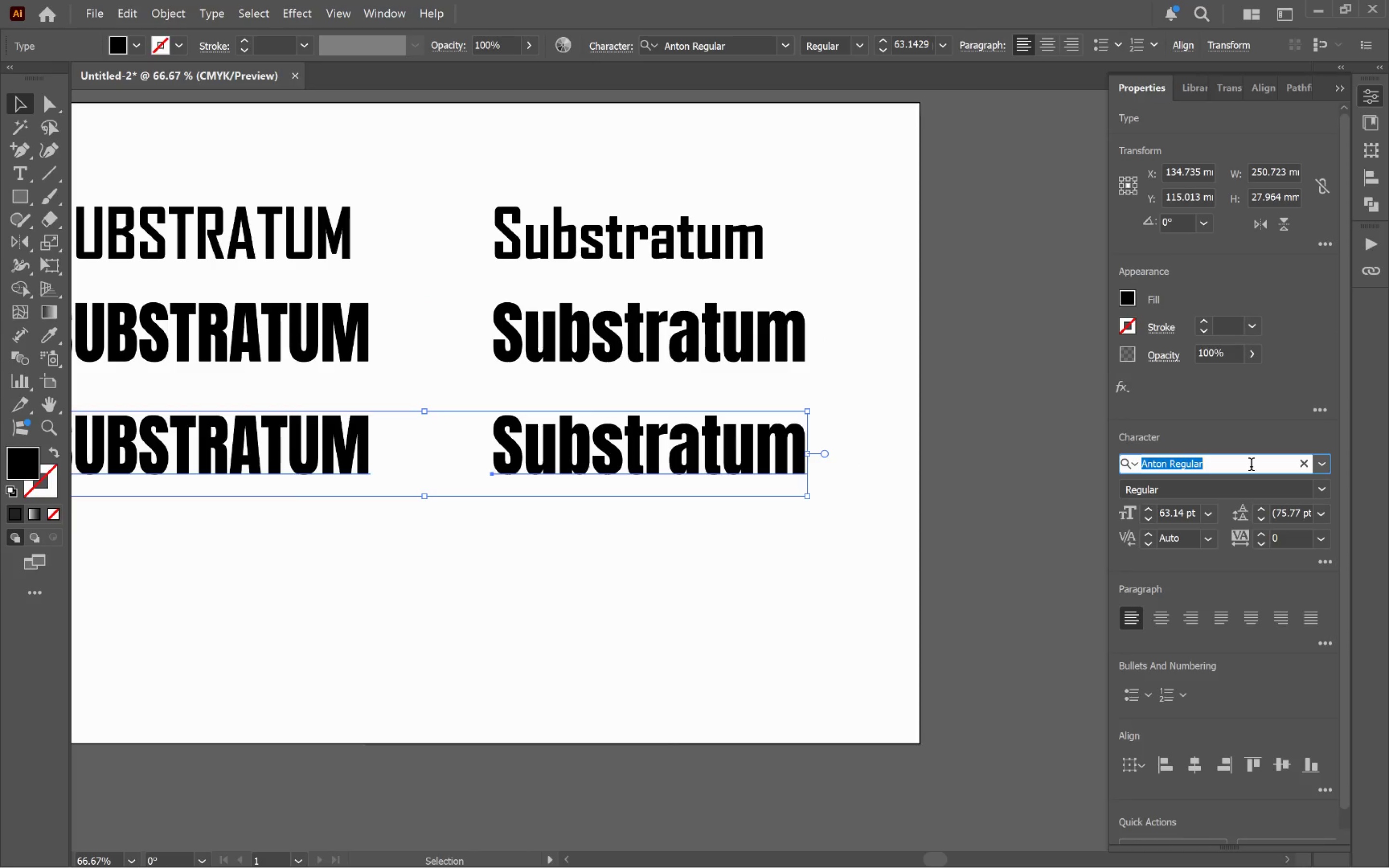 
key(ArrowDown)
 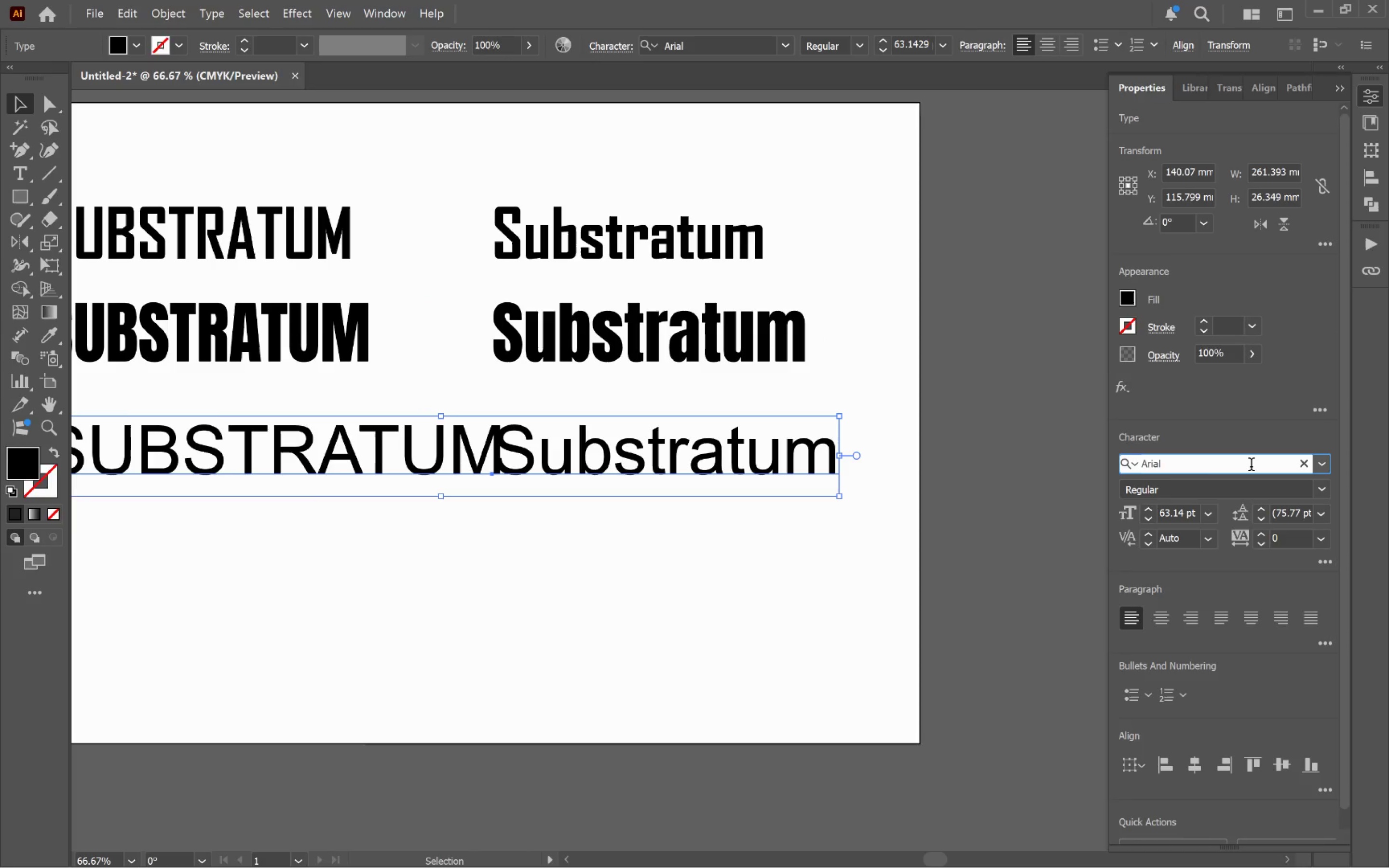 
key(ArrowDown)
 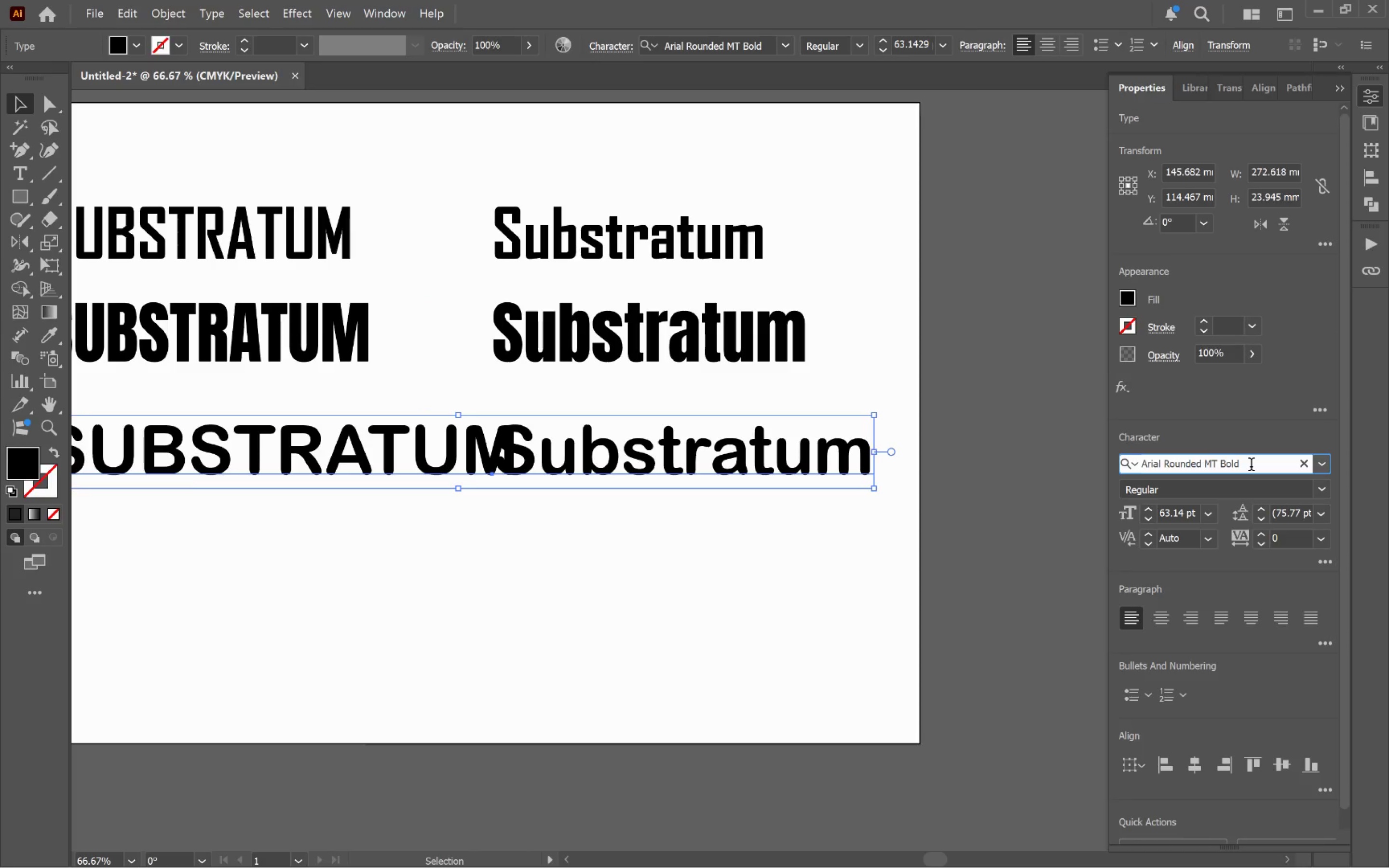 
key(ArrowDown)
 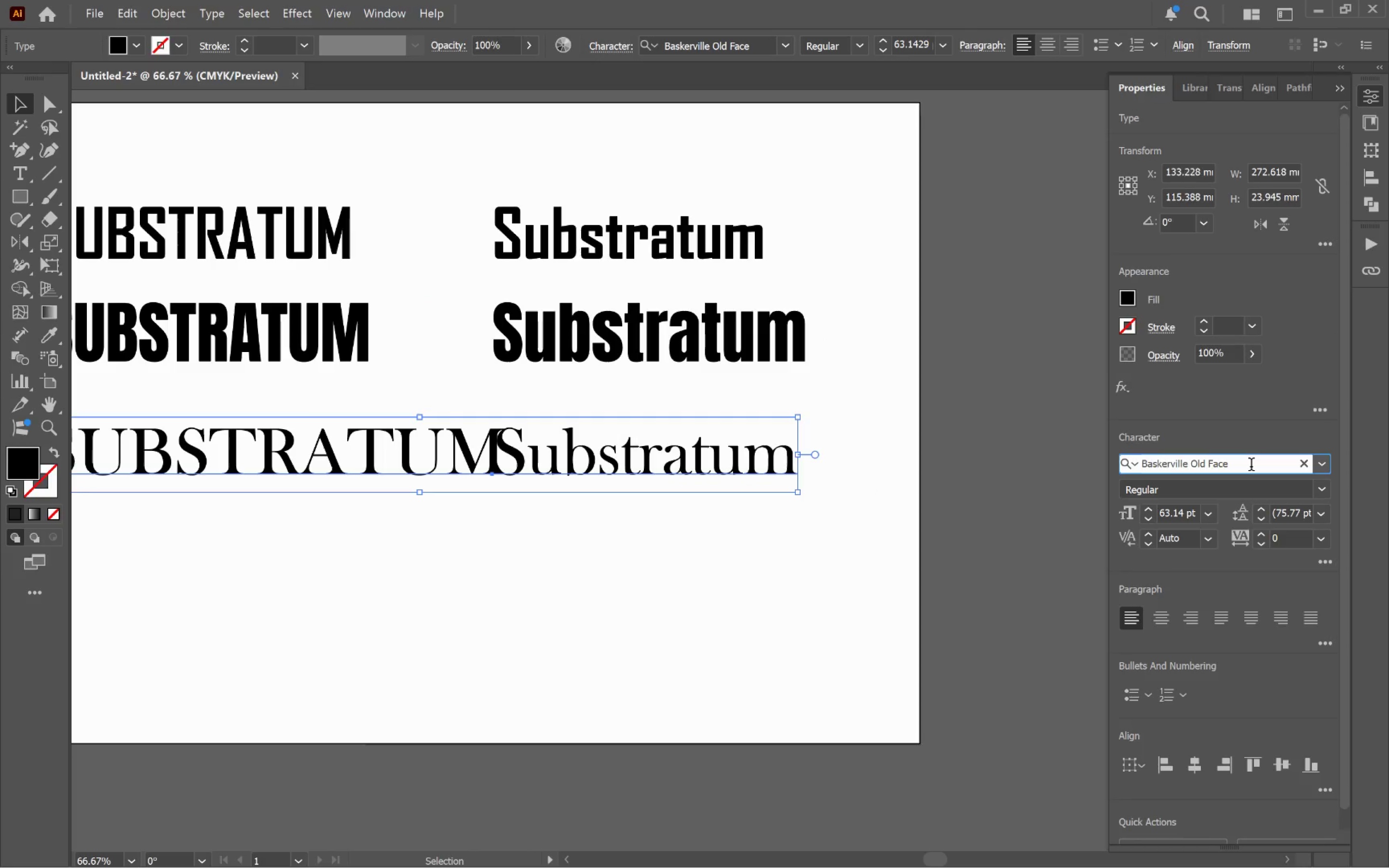 
key(ArrowDown)
 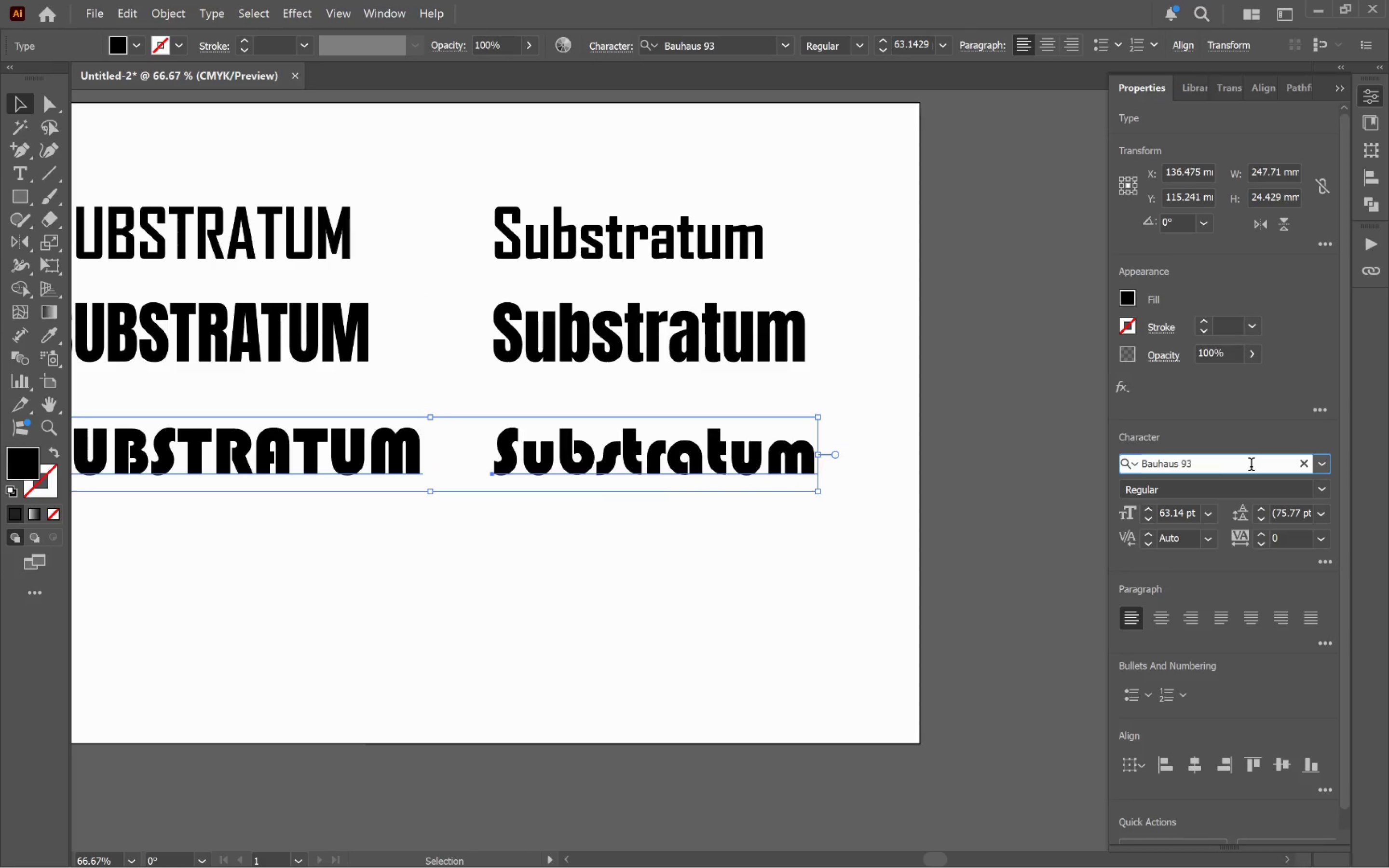 
key(ArrowDown)
 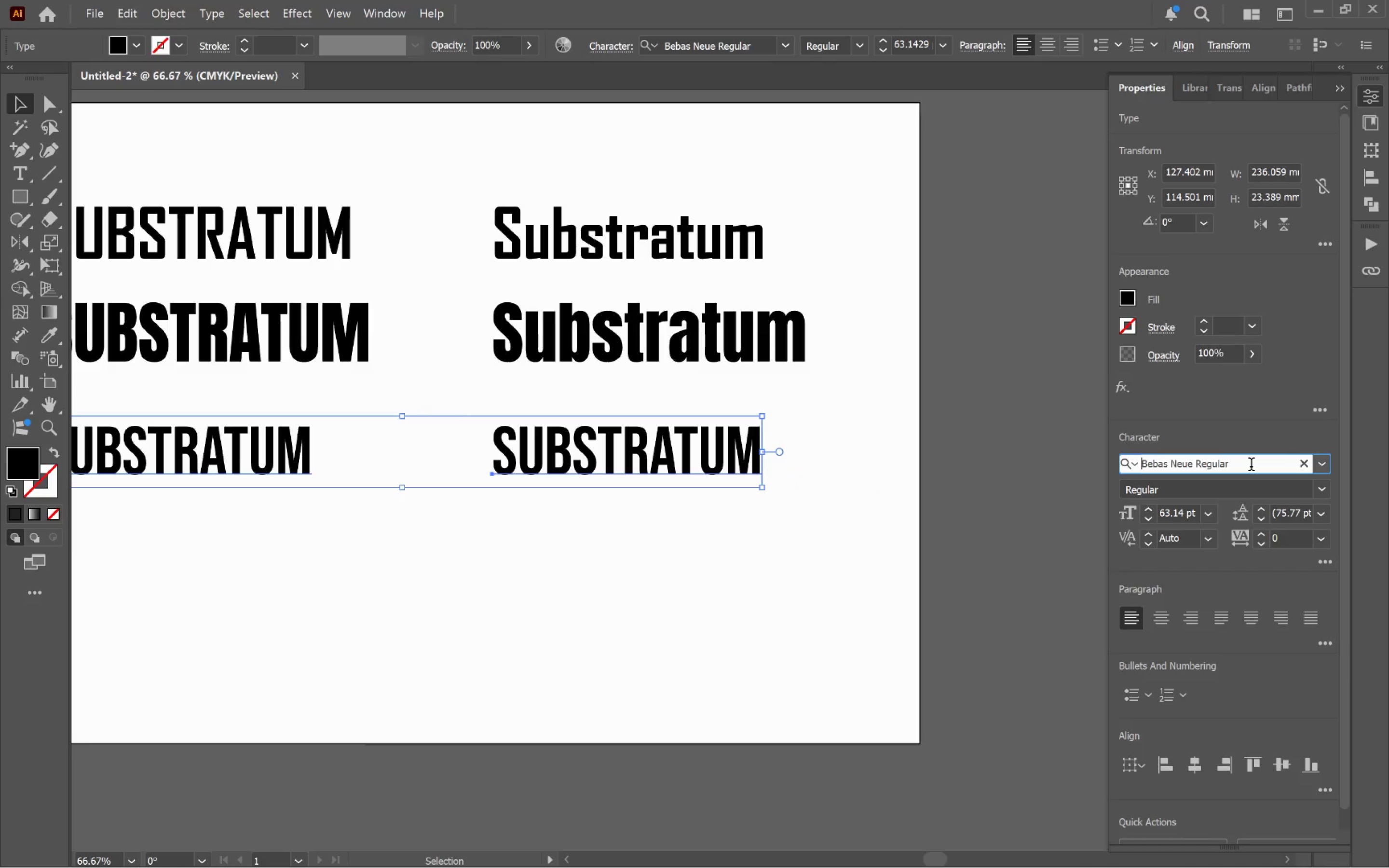 
key(ArrowUp)
 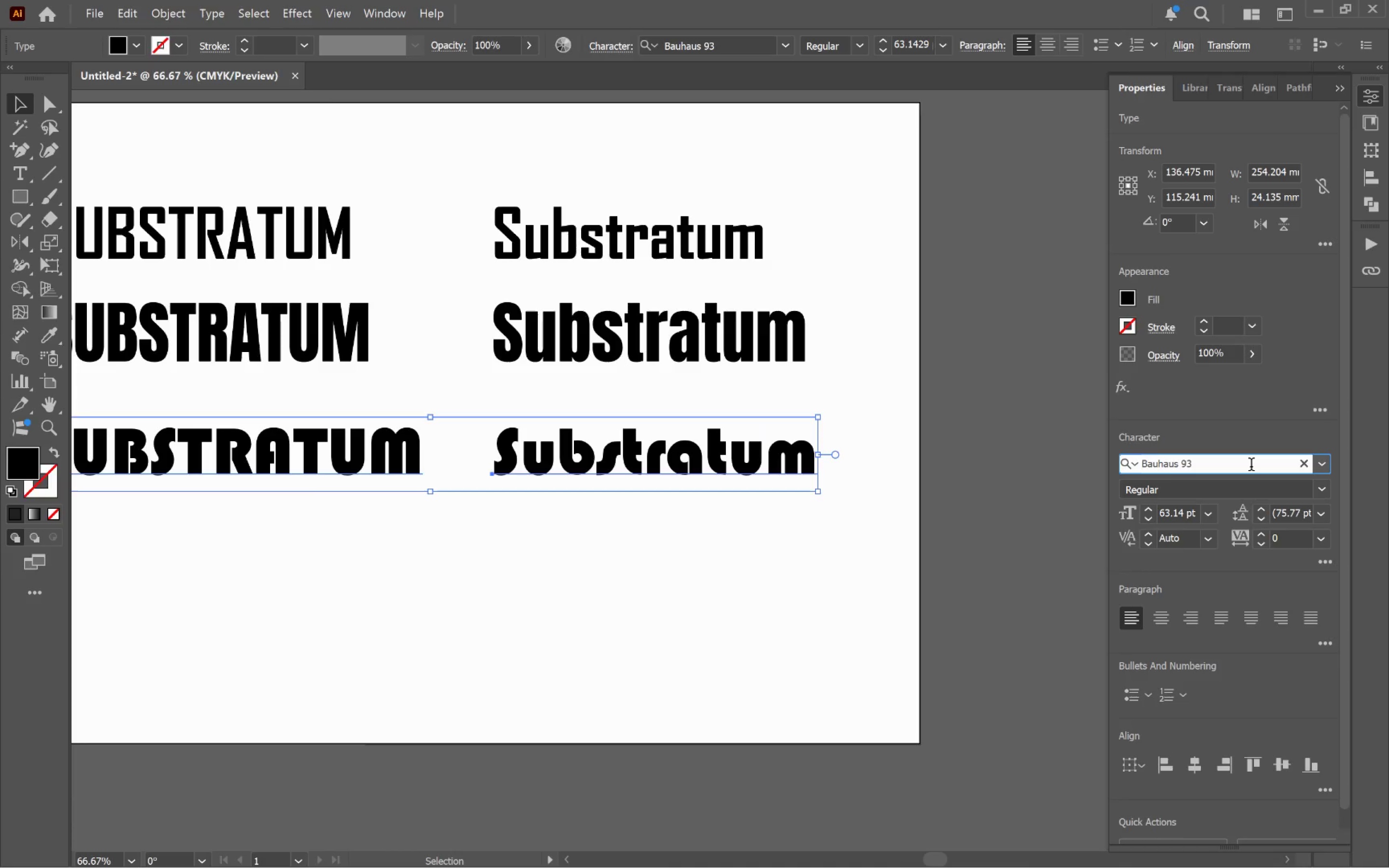 
key(ArrowDown)
 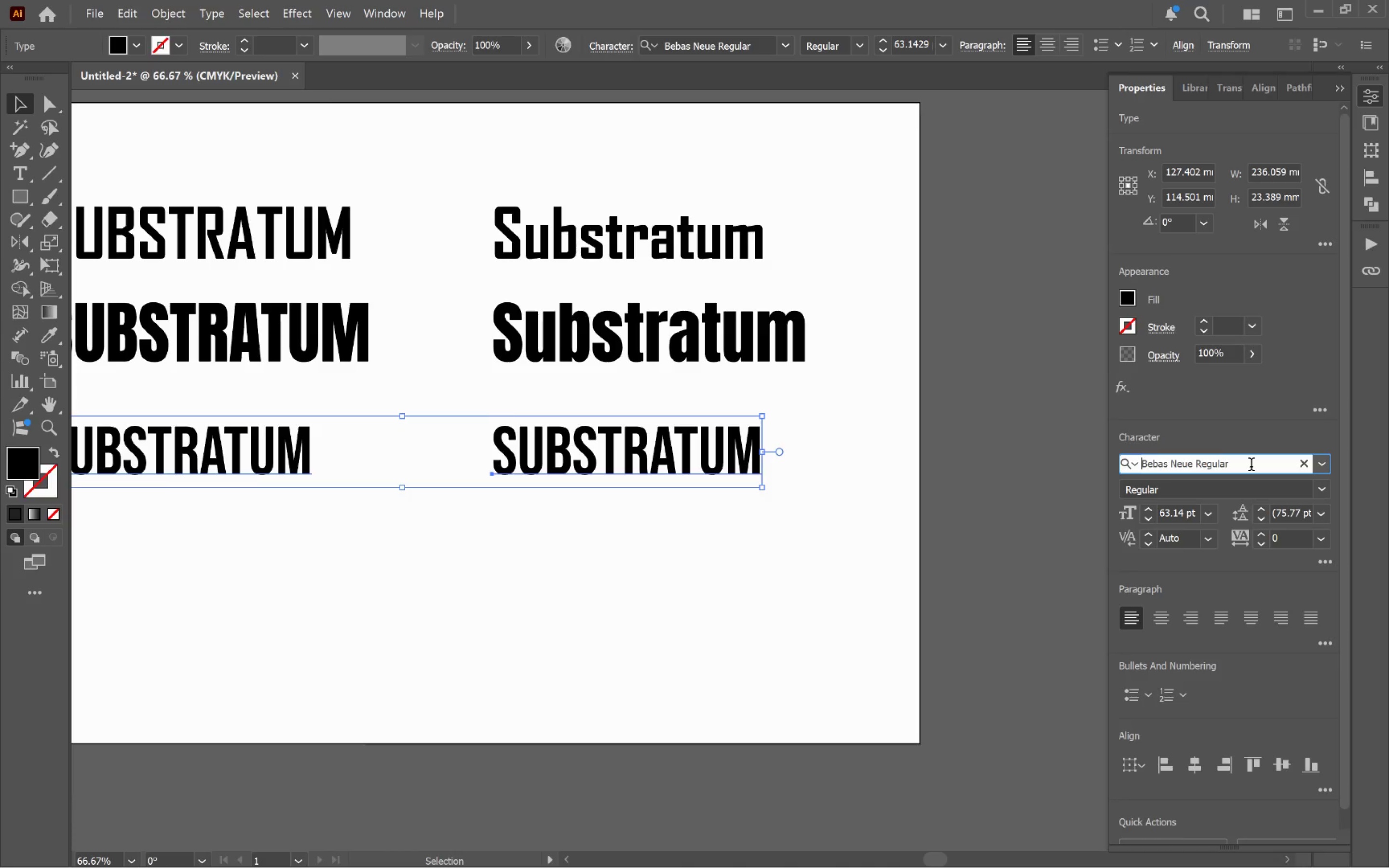 
key(ArrowDown)
 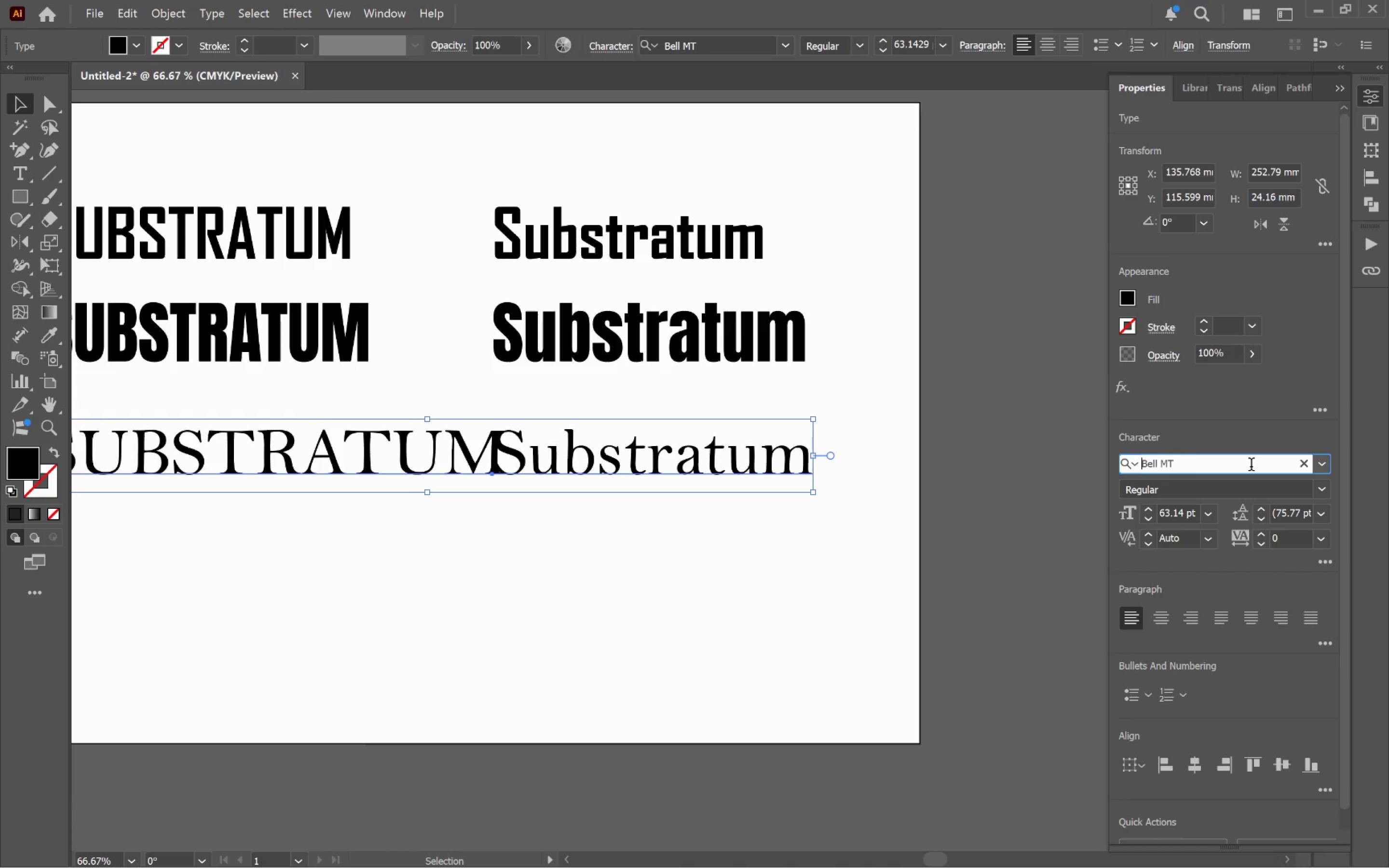 
key(ArrowDown)
 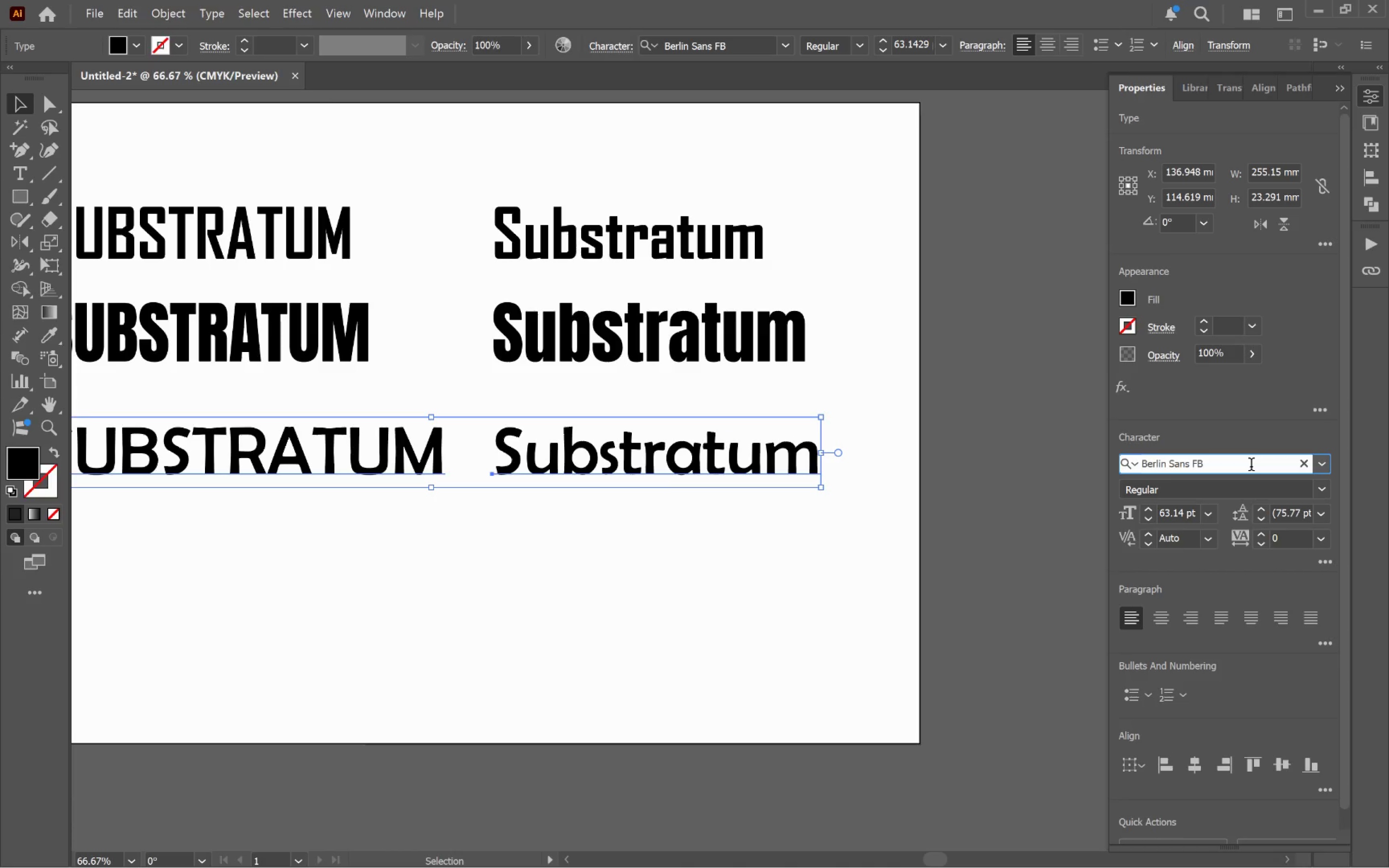 
key(ArrowDown)
 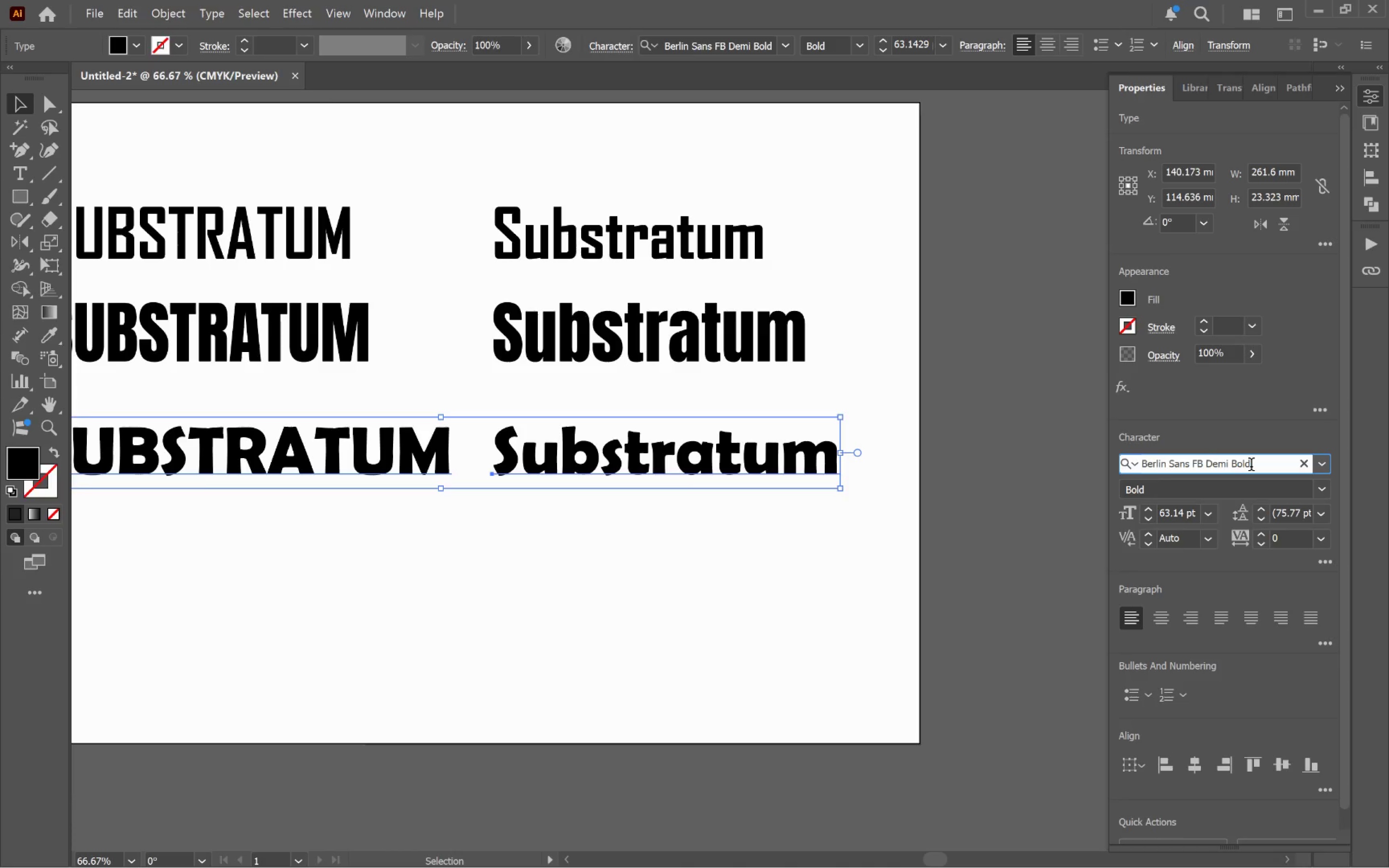 
key(ArrowDown)
 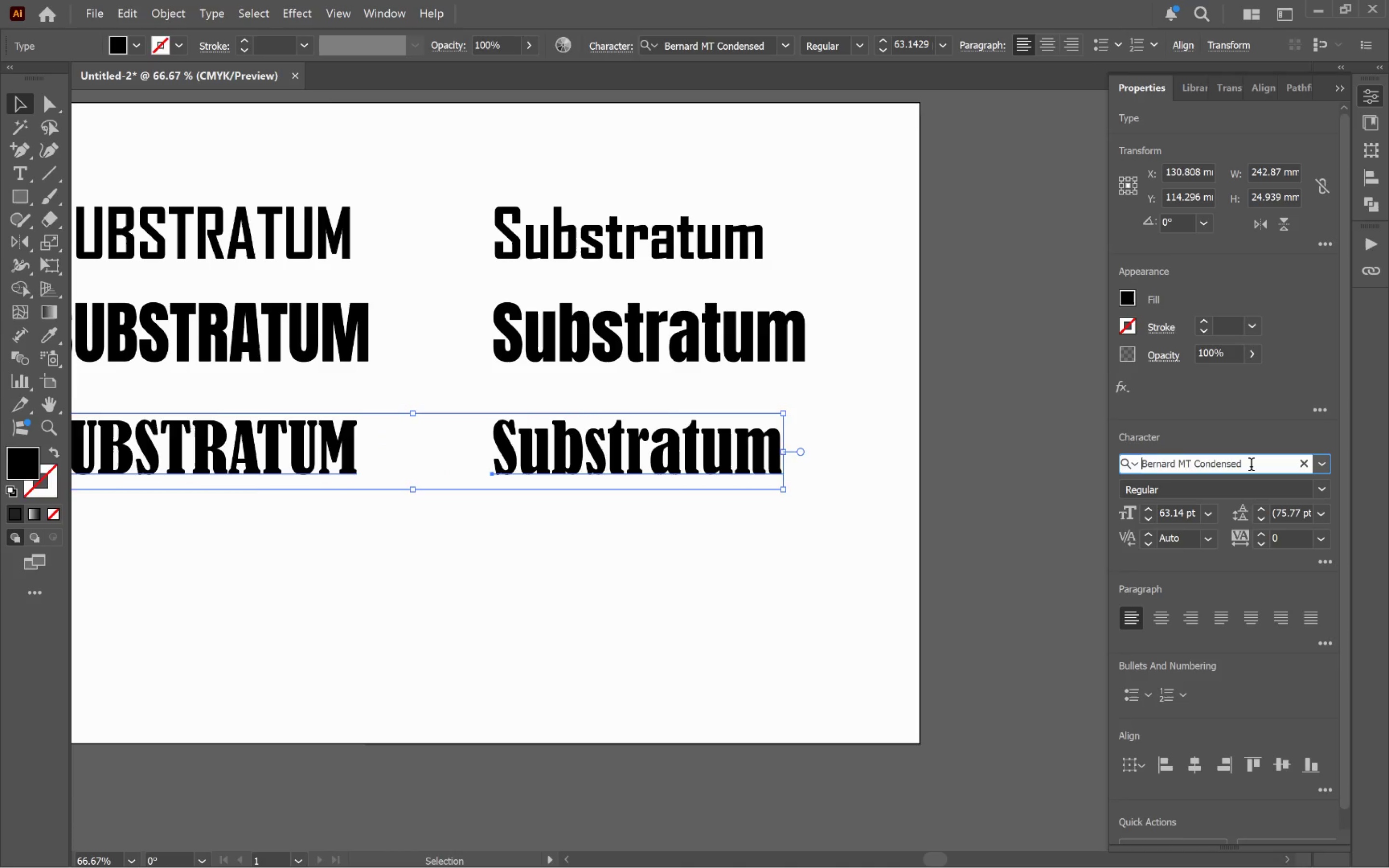 
key(ArrowDown)
 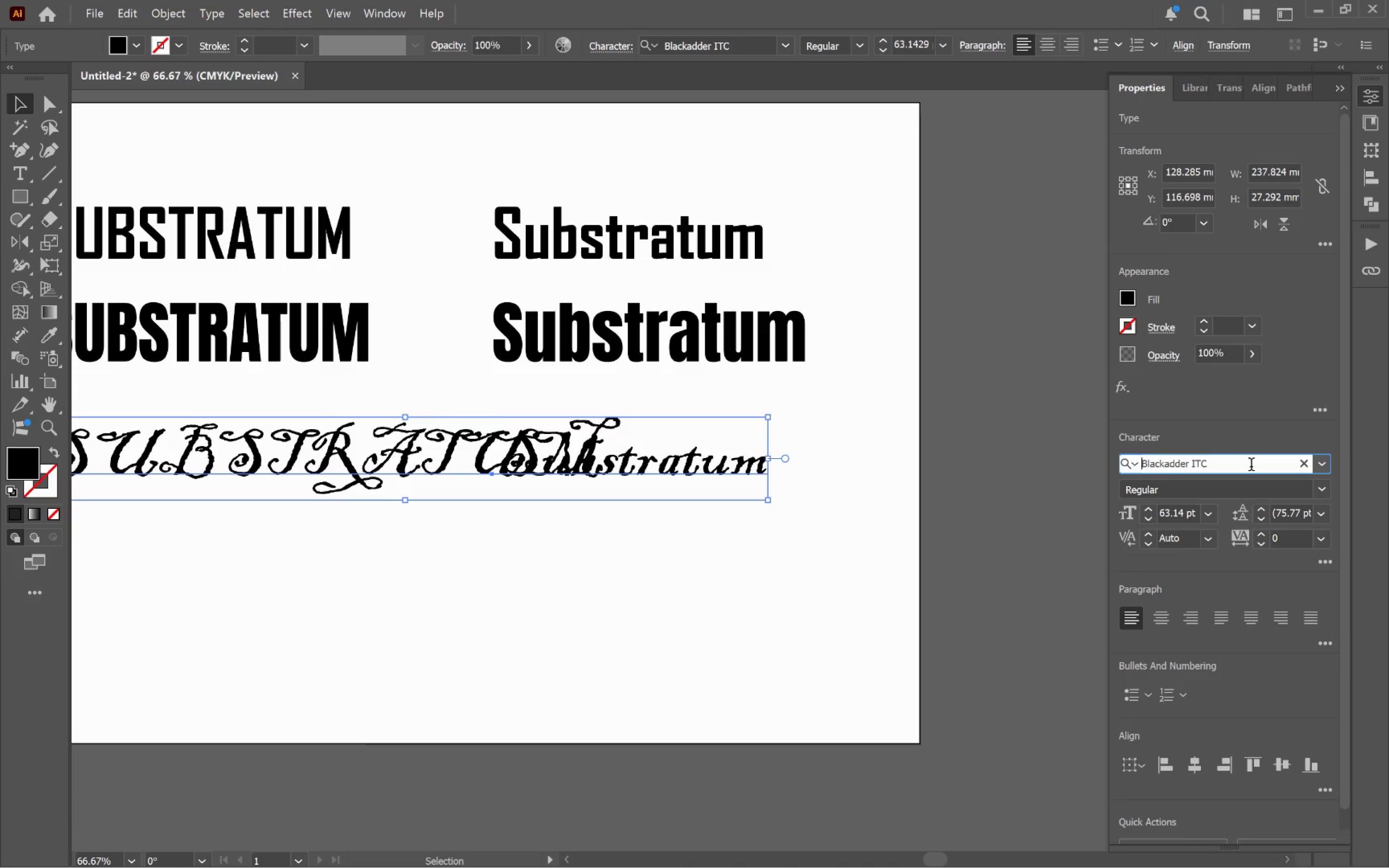 
key(ArrowDown)
 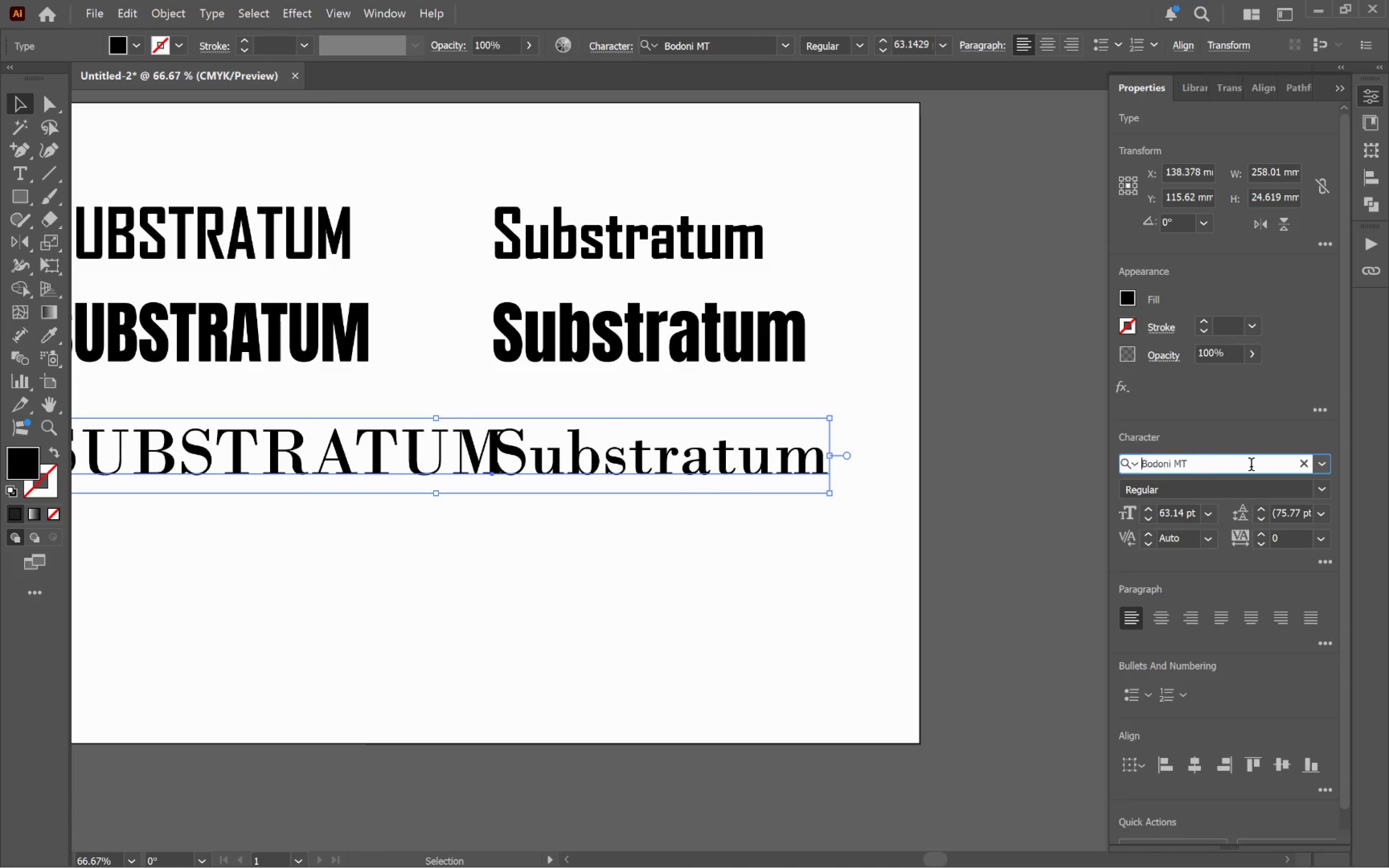 
key(ArrowDown)
 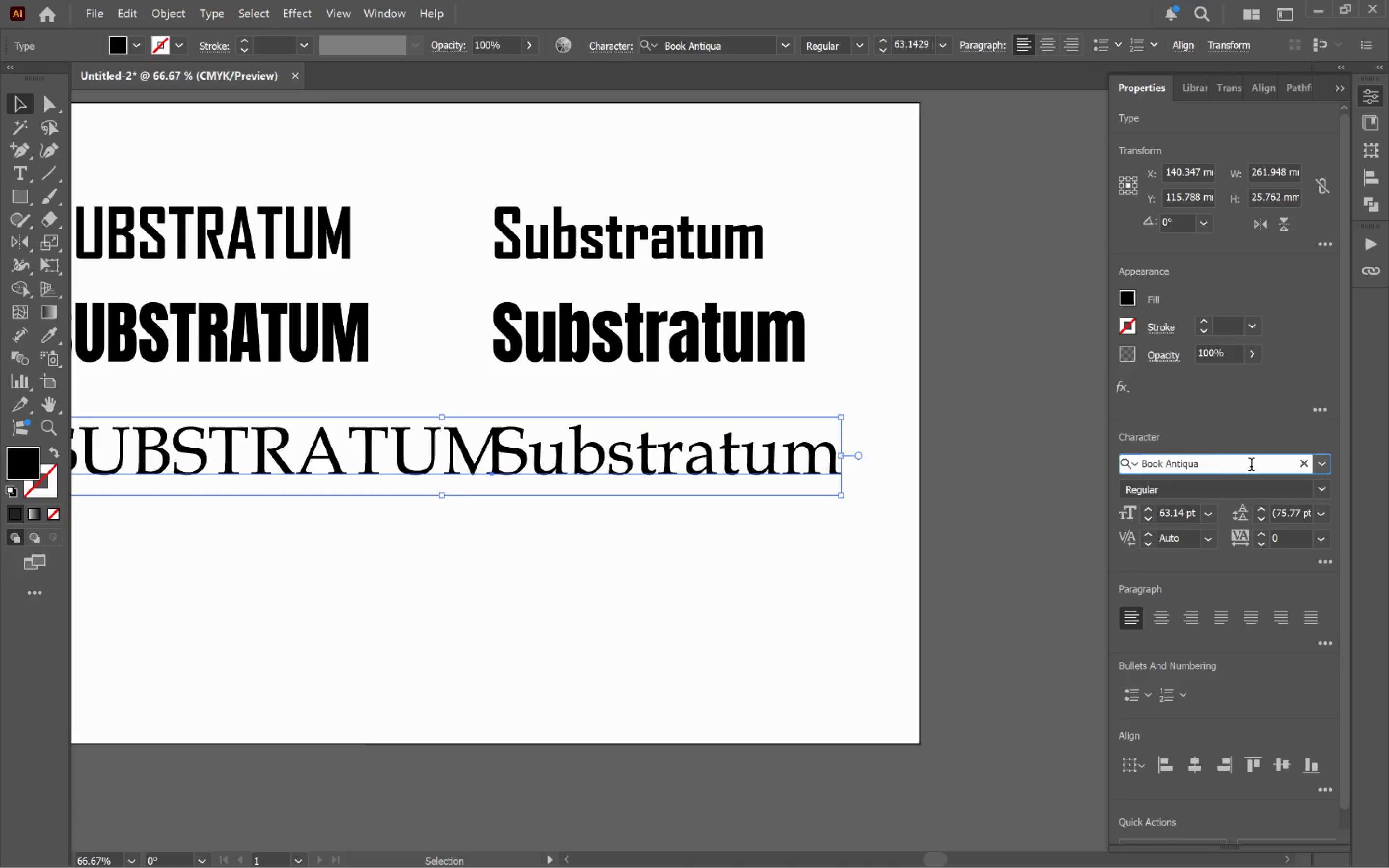 
key(ArrowDown)
 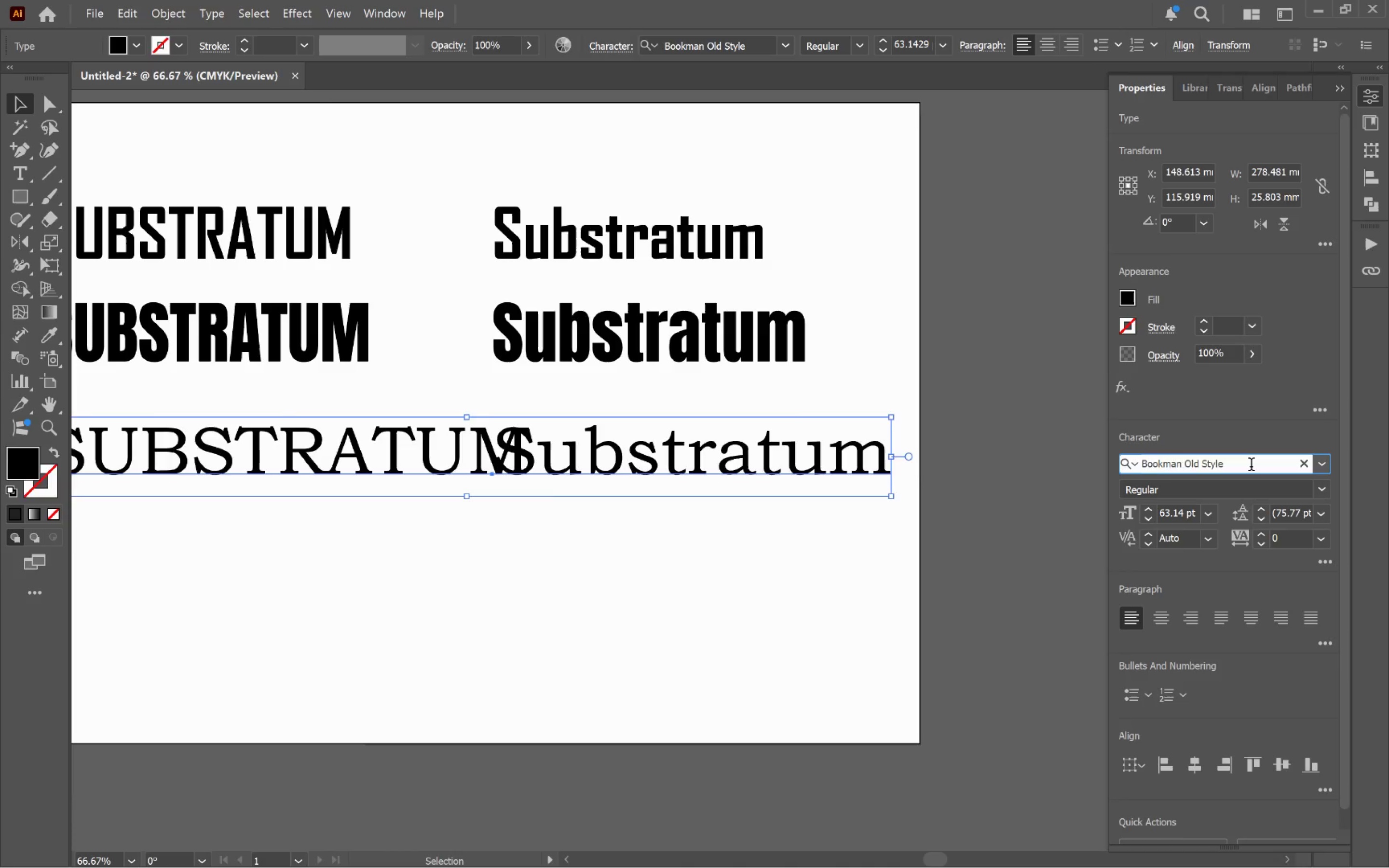 
key(ArrowDown)
 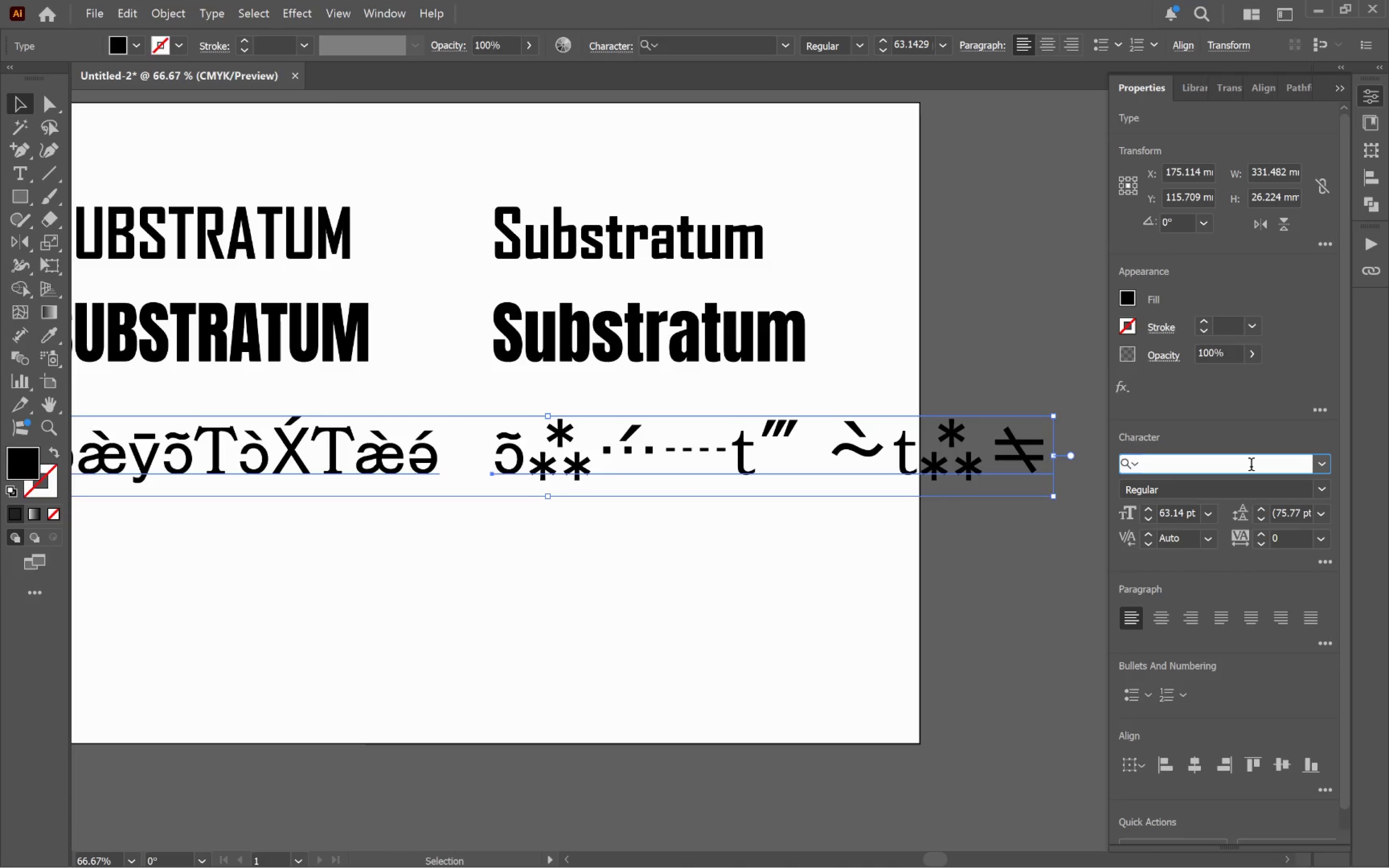 
key(ArrowDown)
 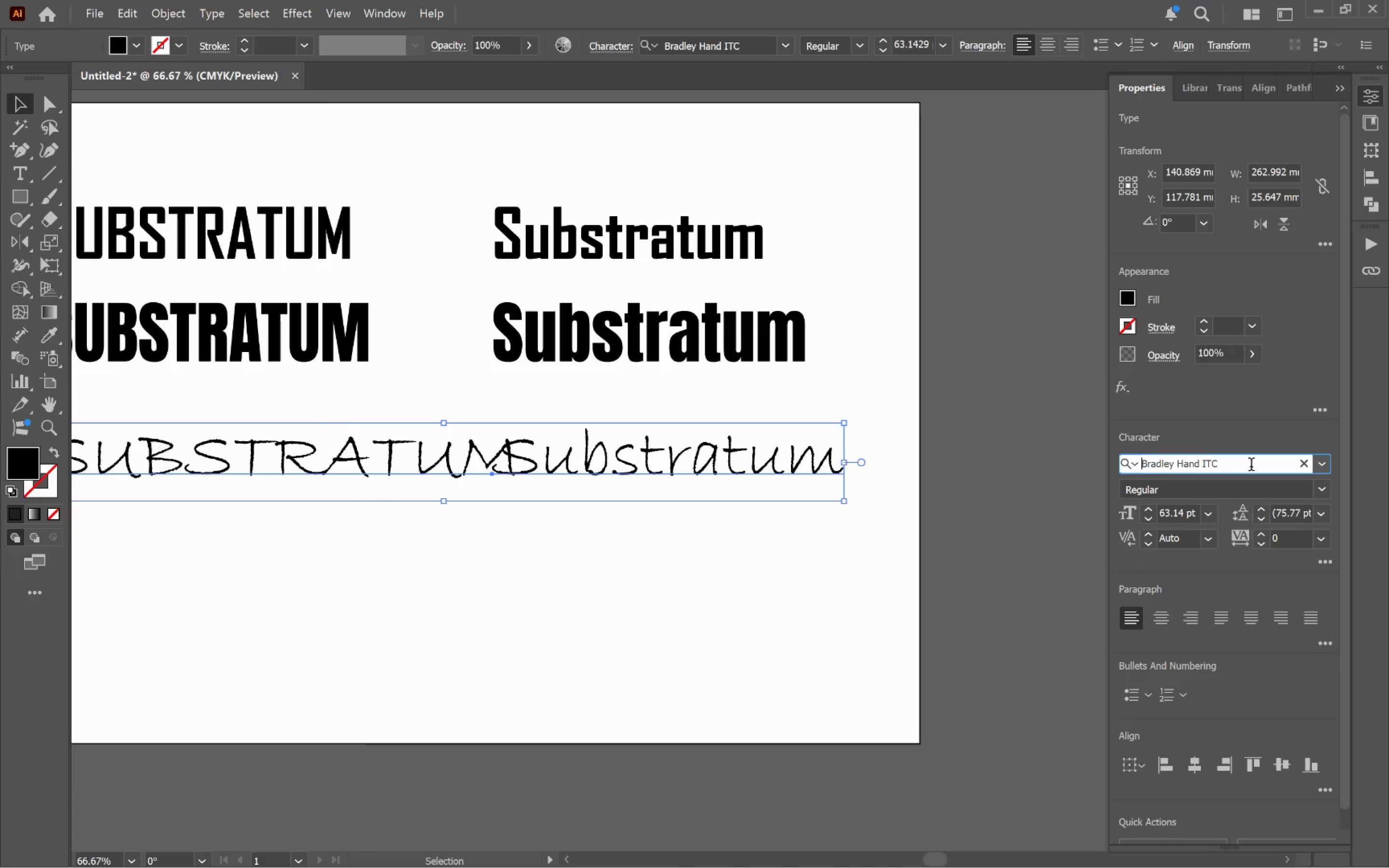 
key(ArrowDown)
 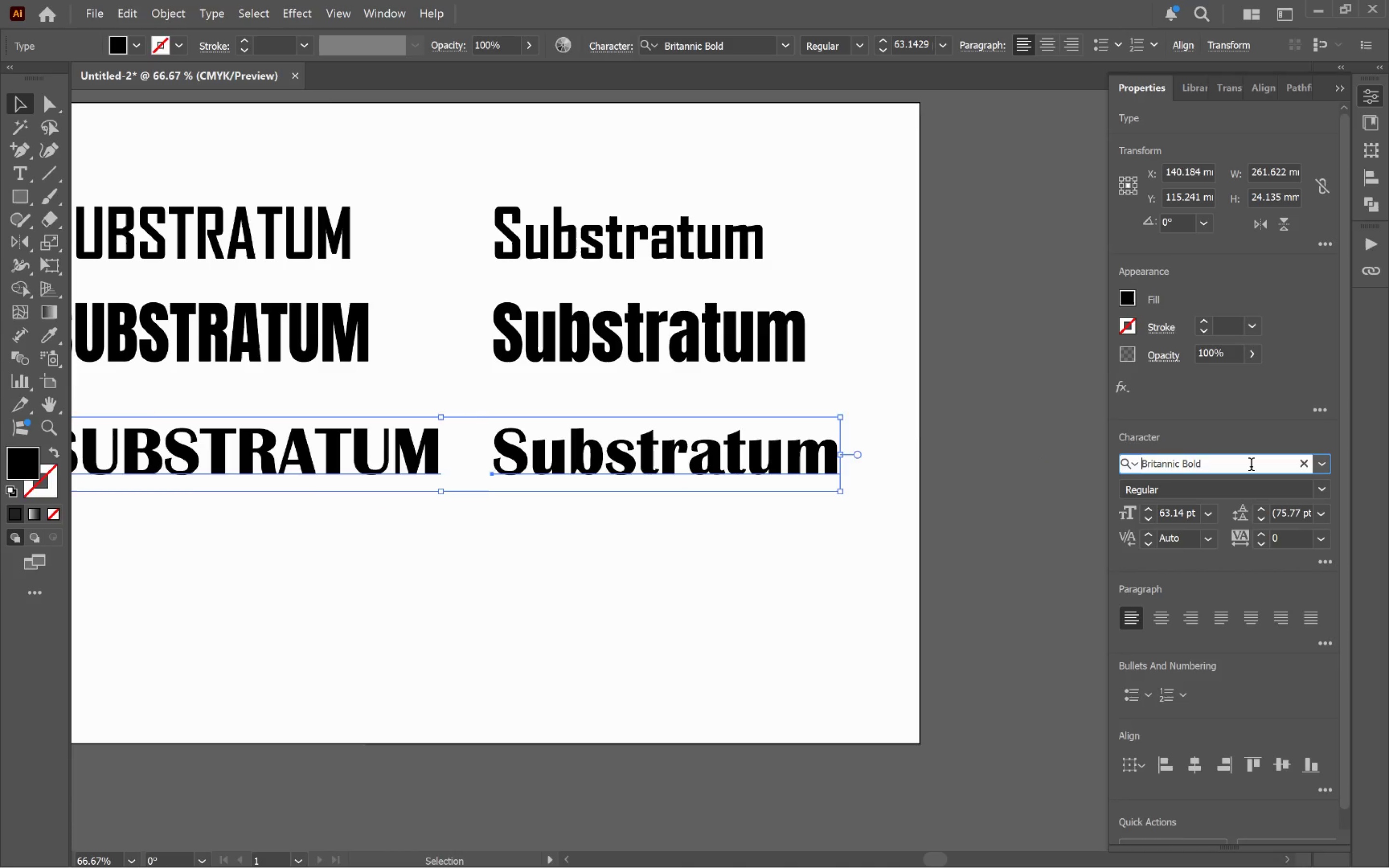 
key(ArrowDown)
 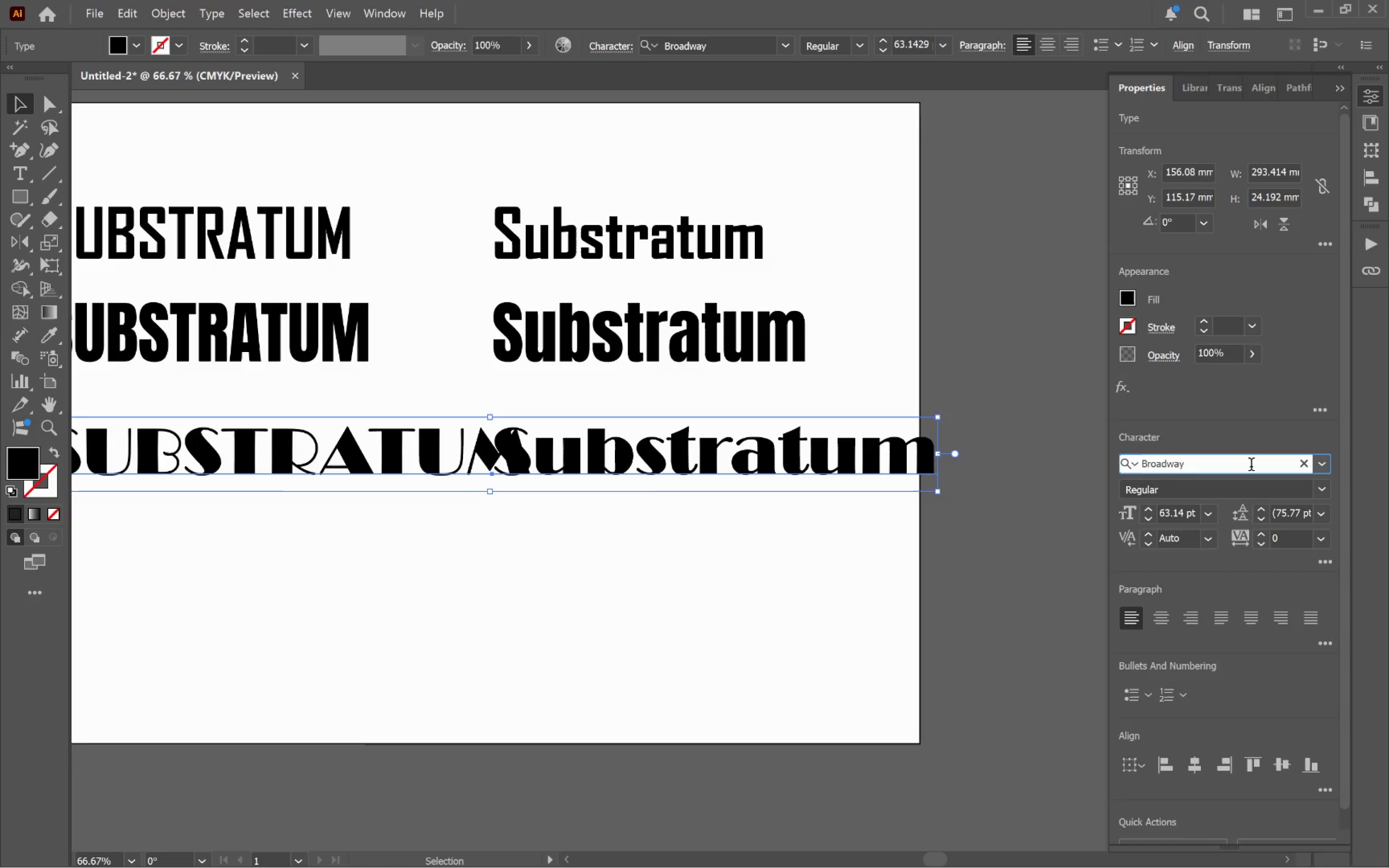 
key(ArrowDown)
 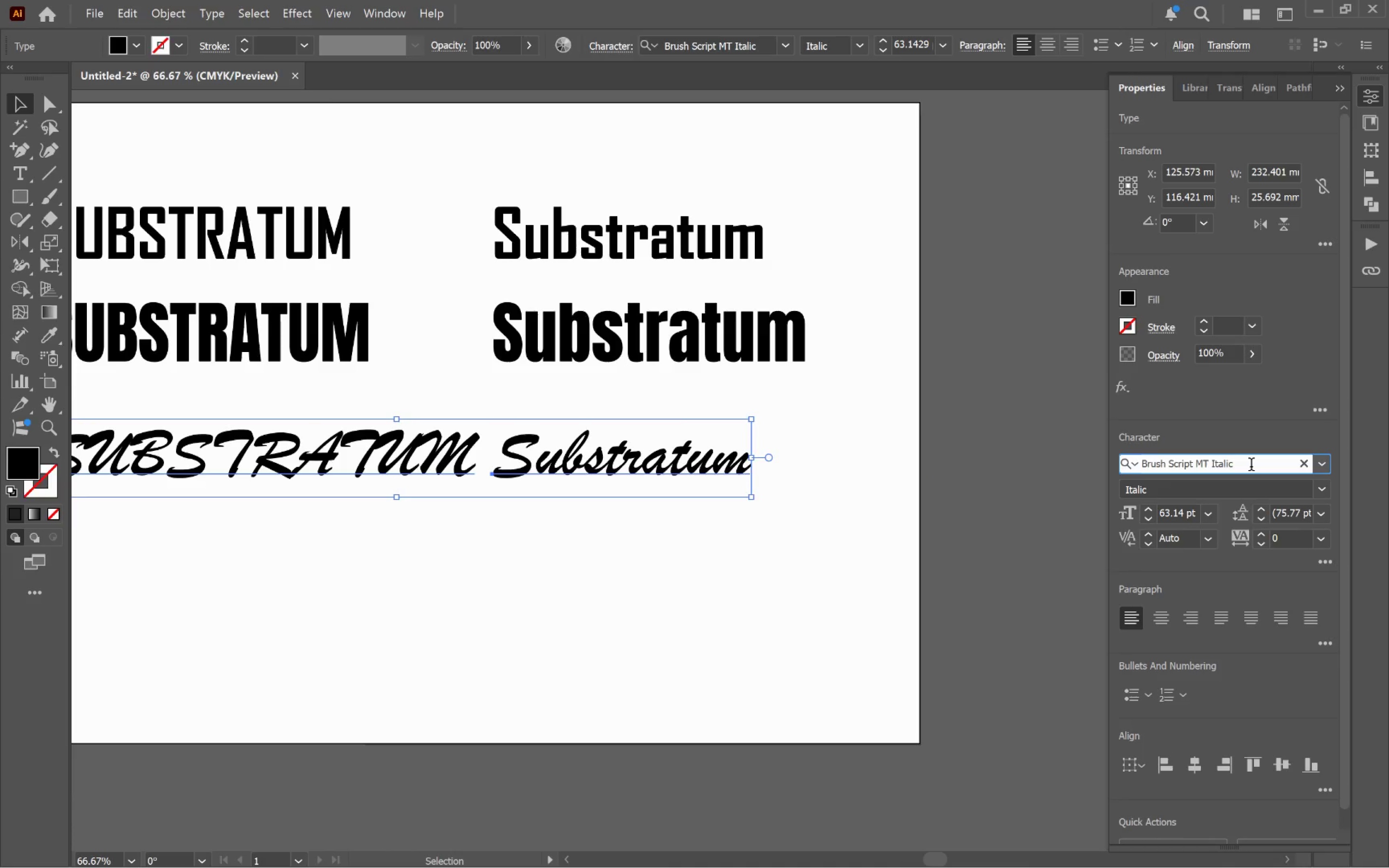 
key(ArrowDown)
 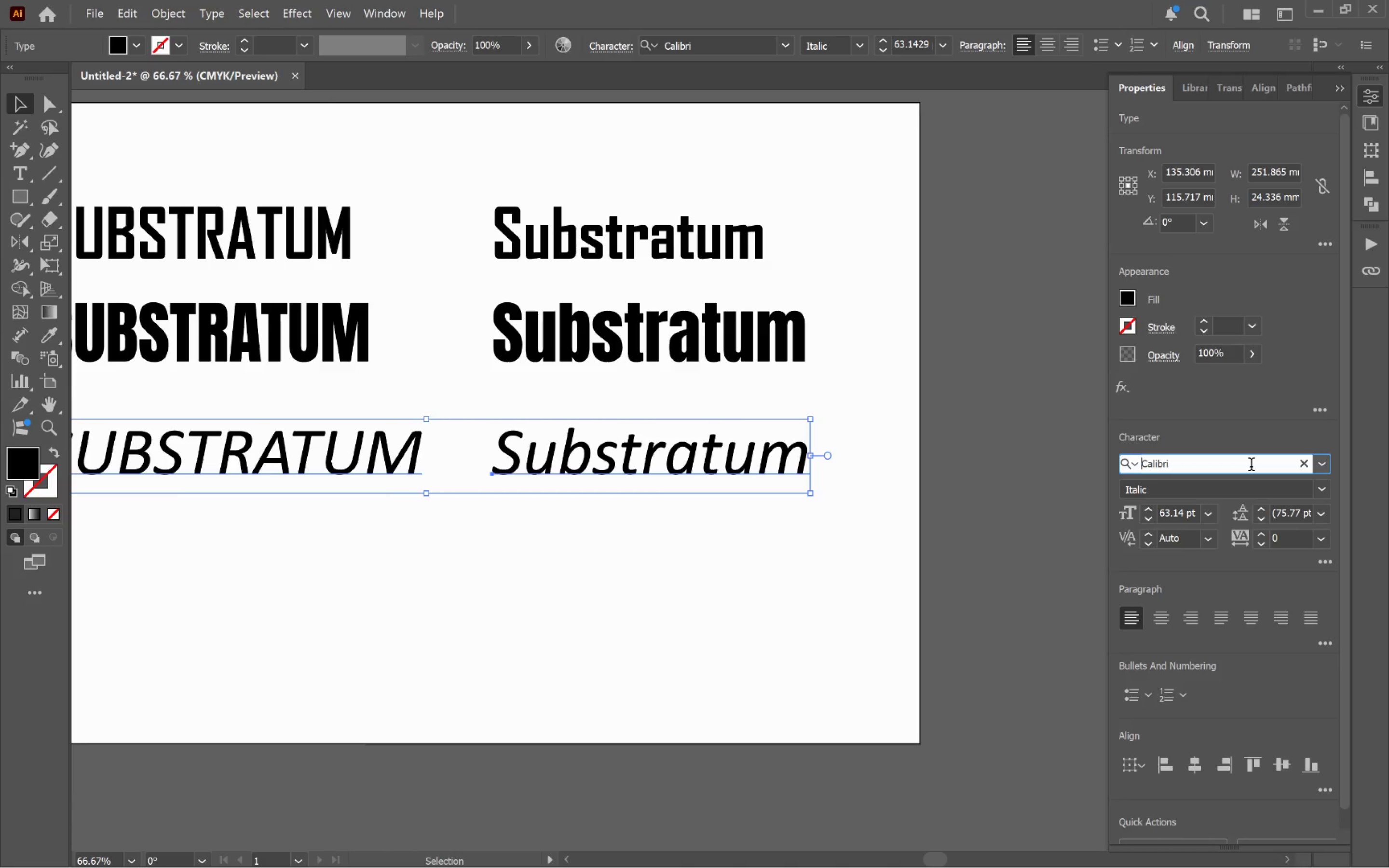 
key(ArrowDown)
 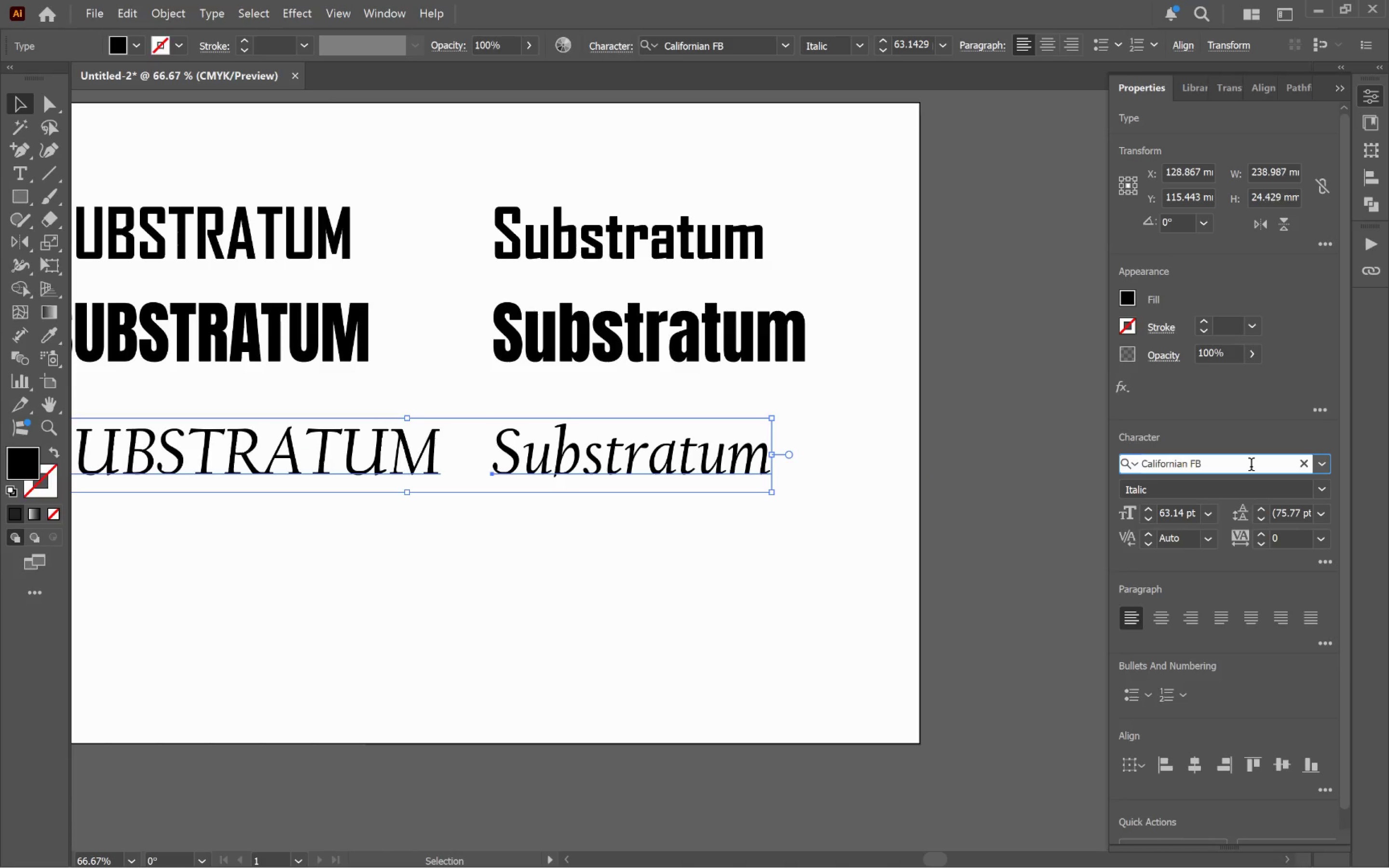 
key(ArrowDown)
 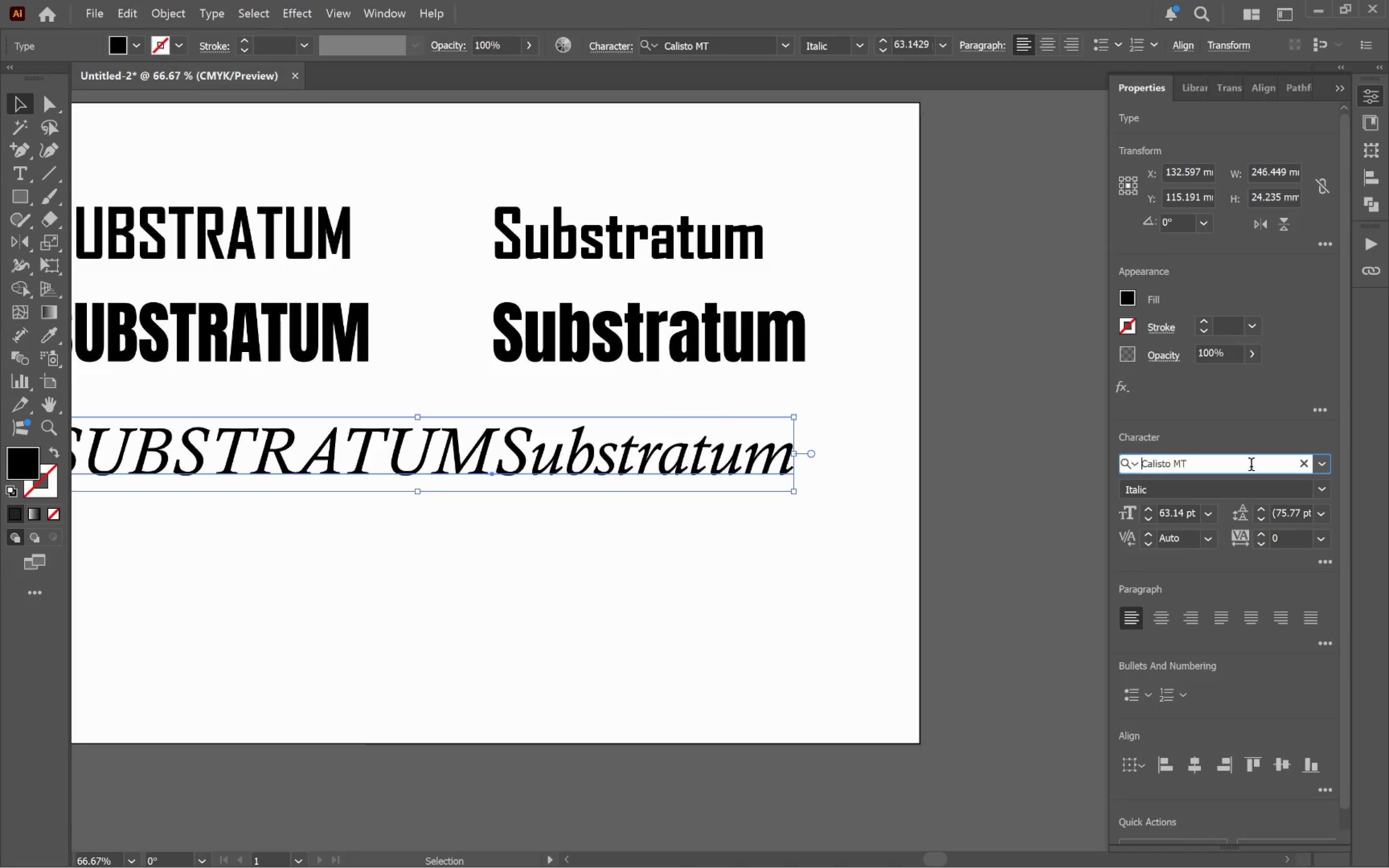 
wait(33.48)
 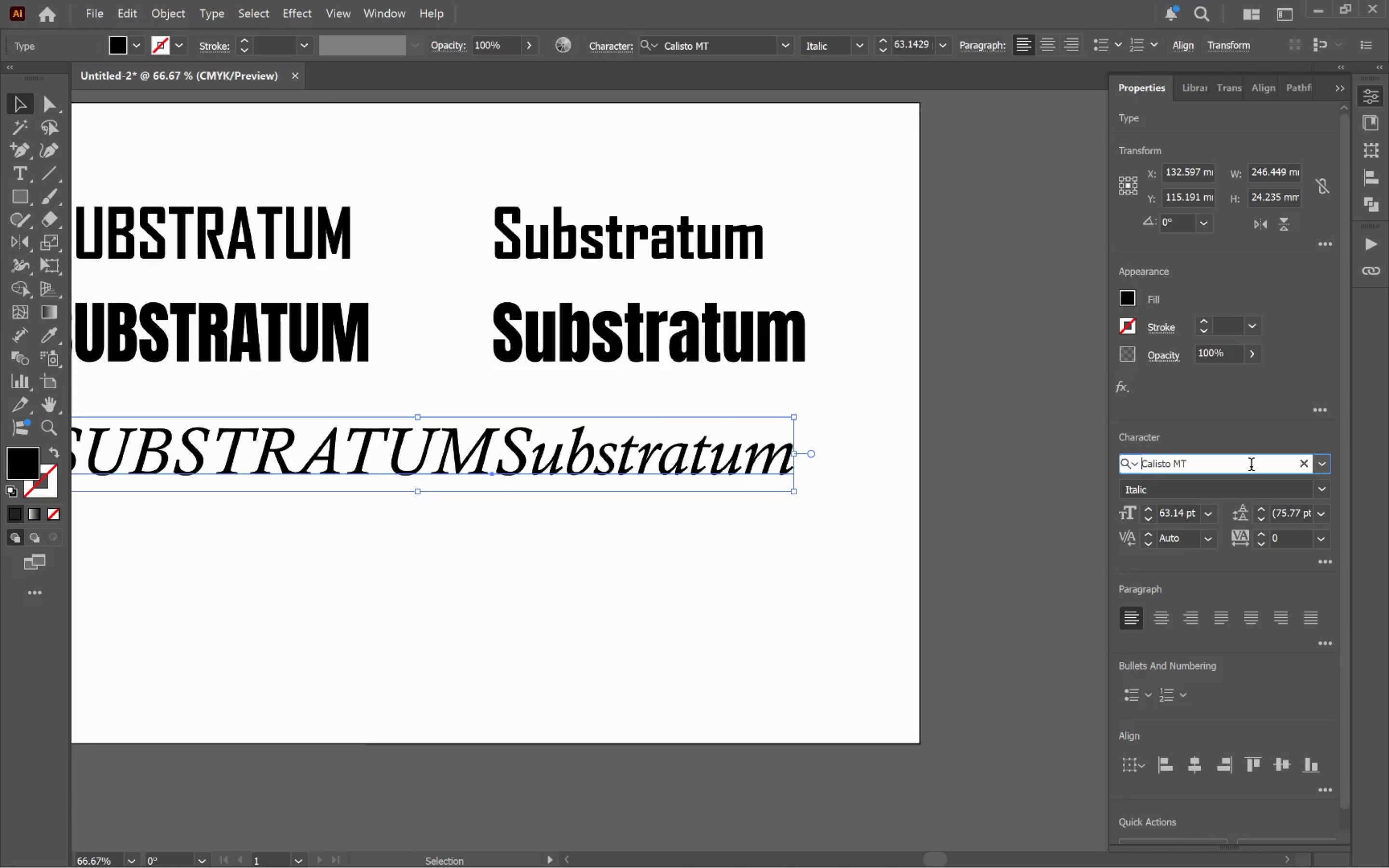 
key(ArrowDown)
 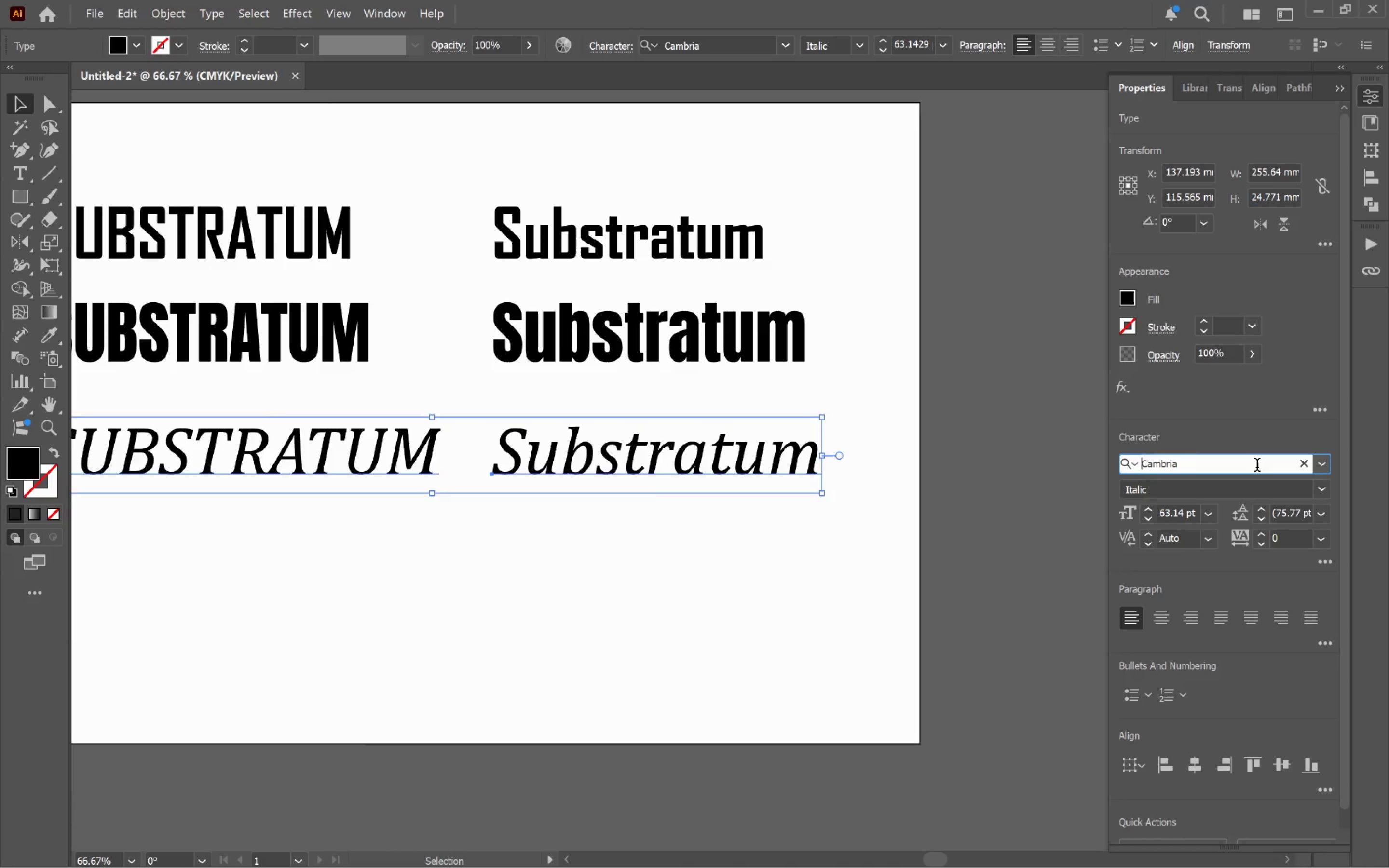 
key(ArrowDown)
 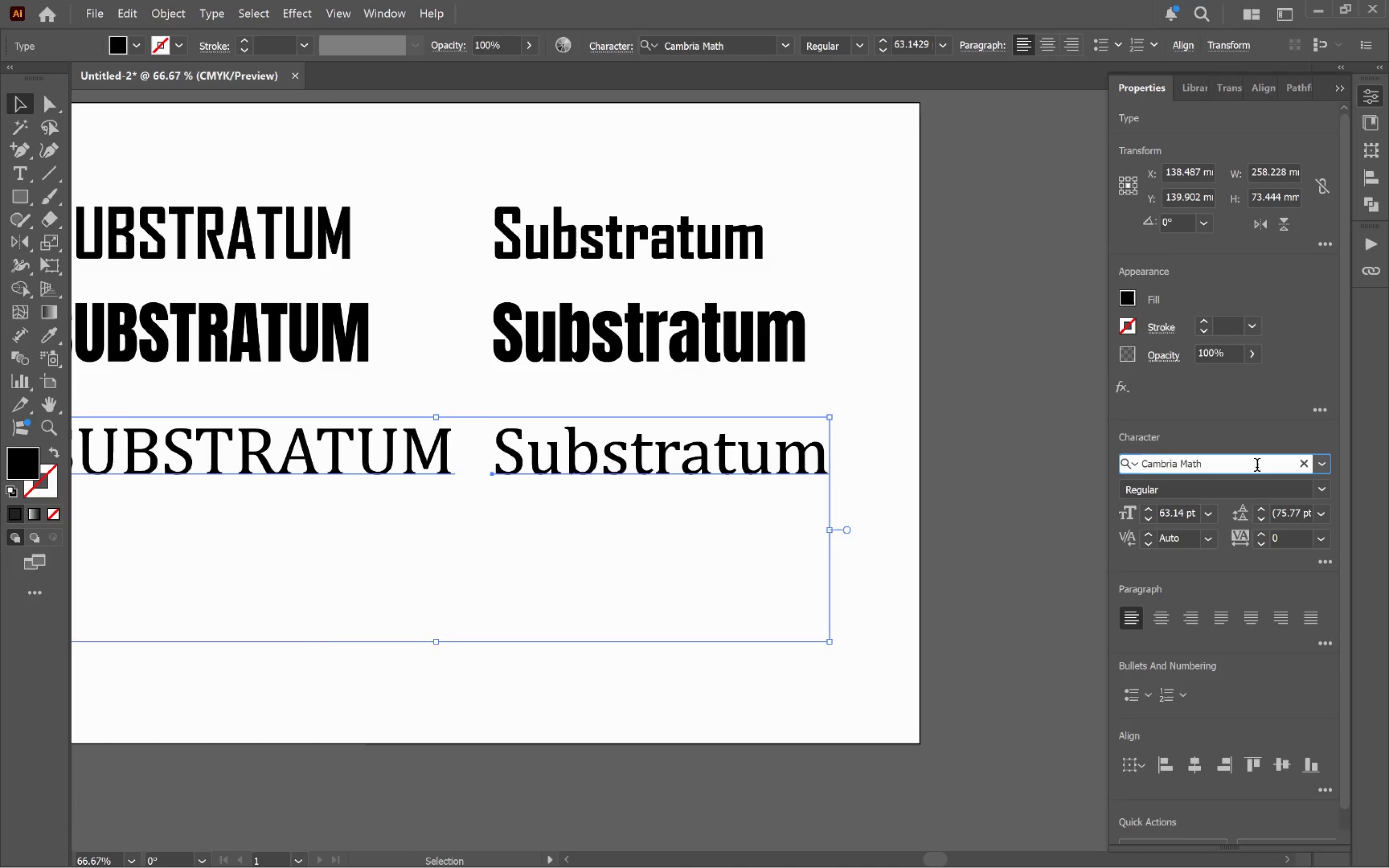 
key(ArrowDown)
 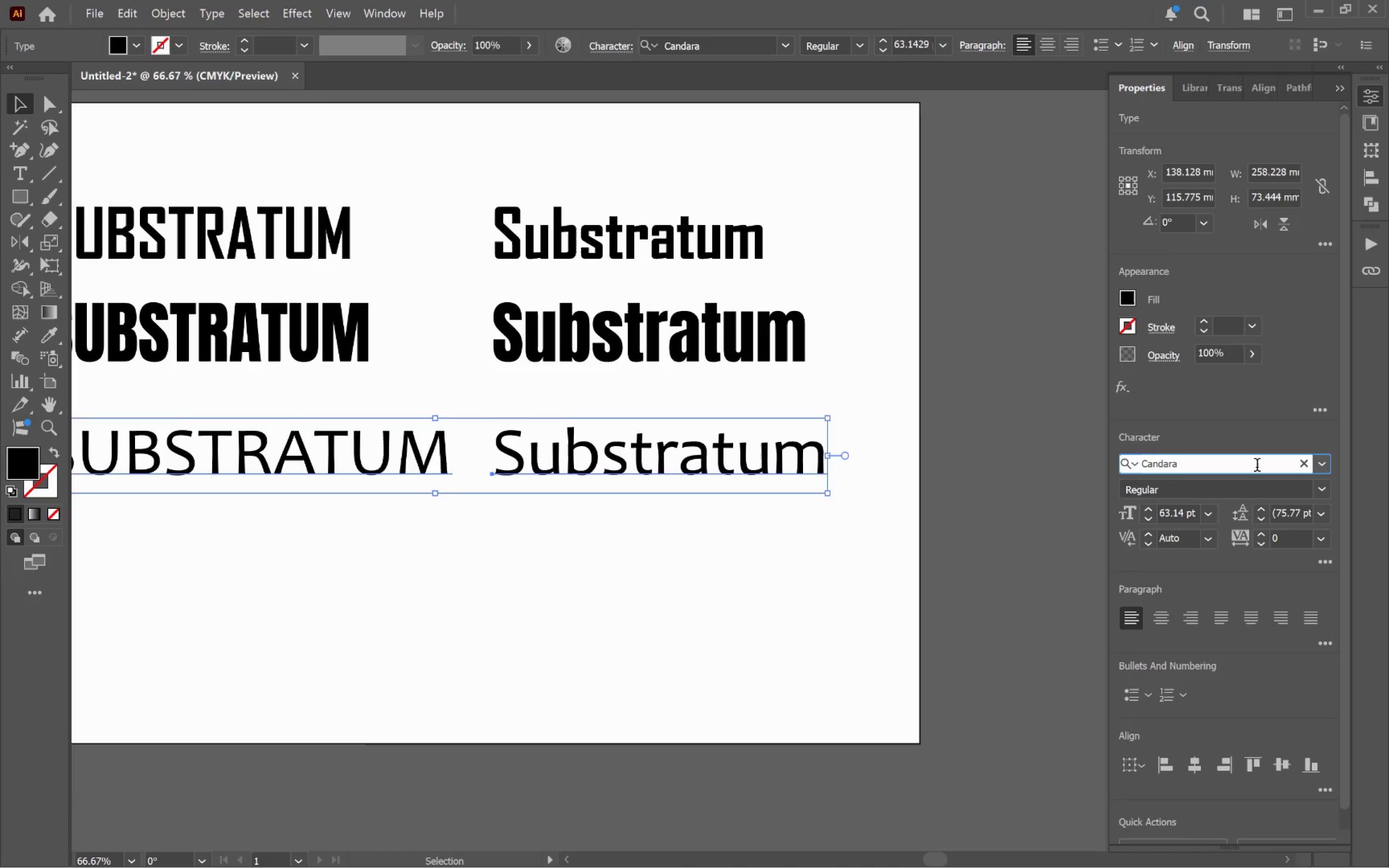 
key(ArrowDown)
 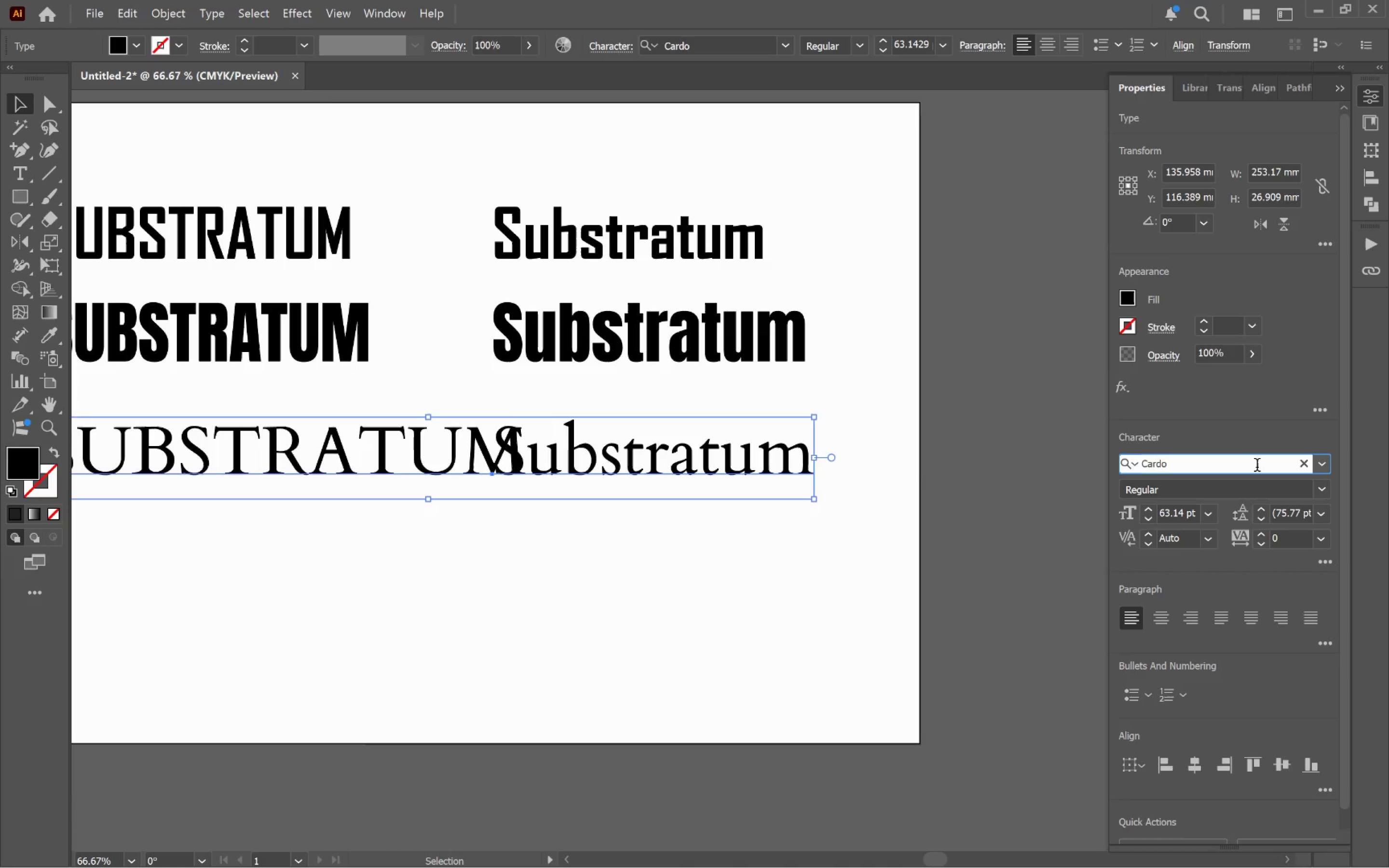 
key(ArrowDown)
 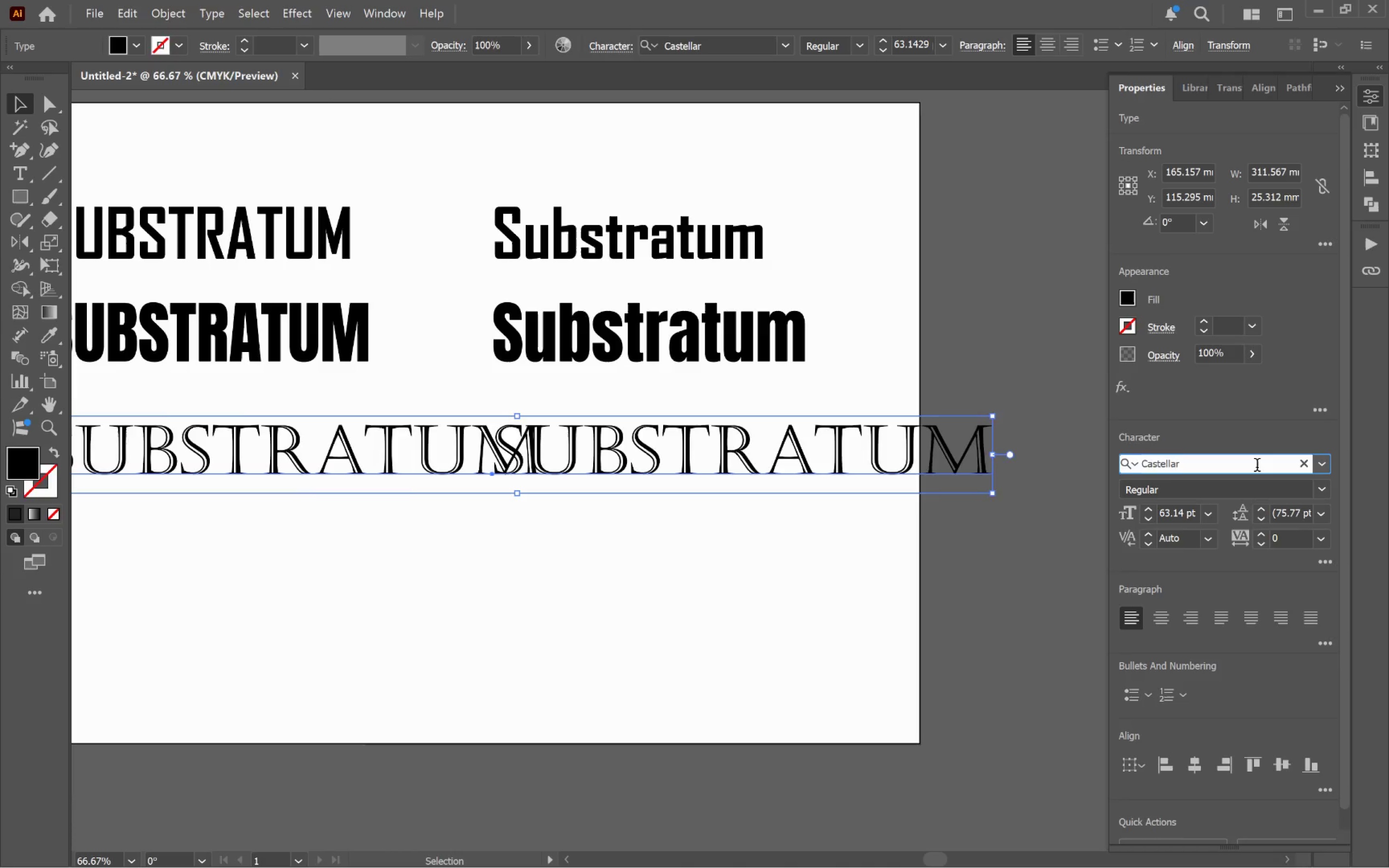 
key(ArrowDown)
 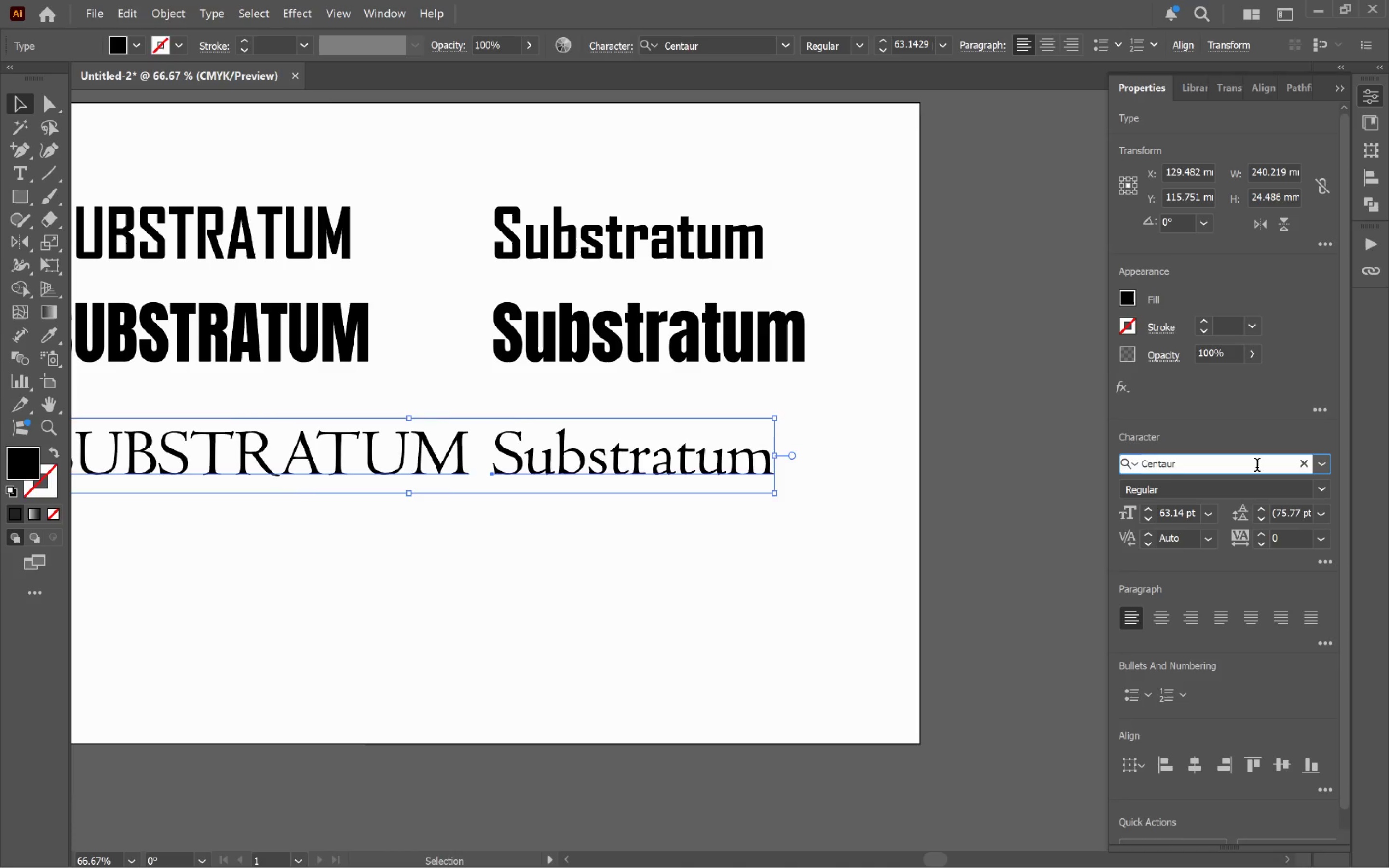 
key(ArrowDown)
 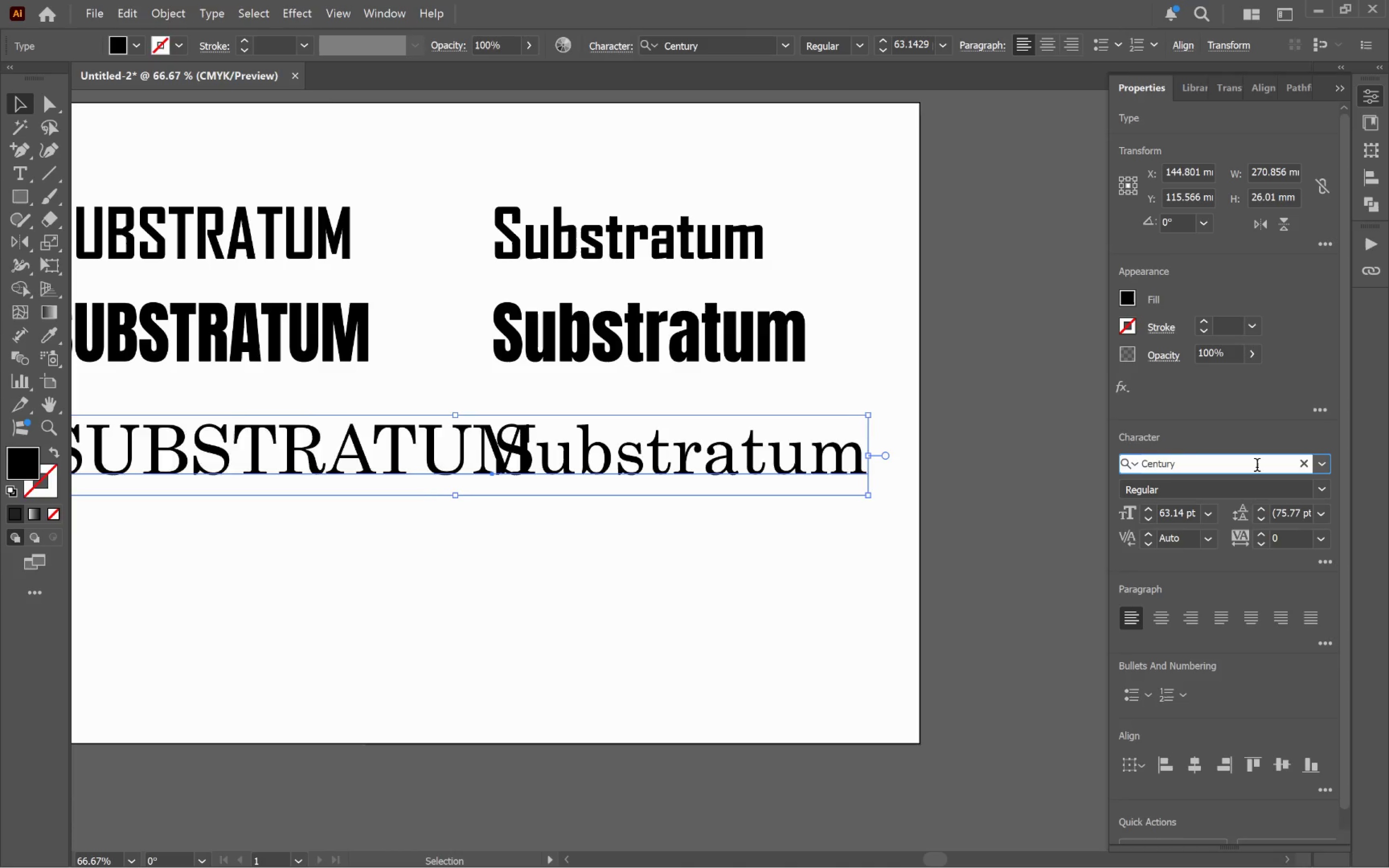 
key(ArrowDown)
 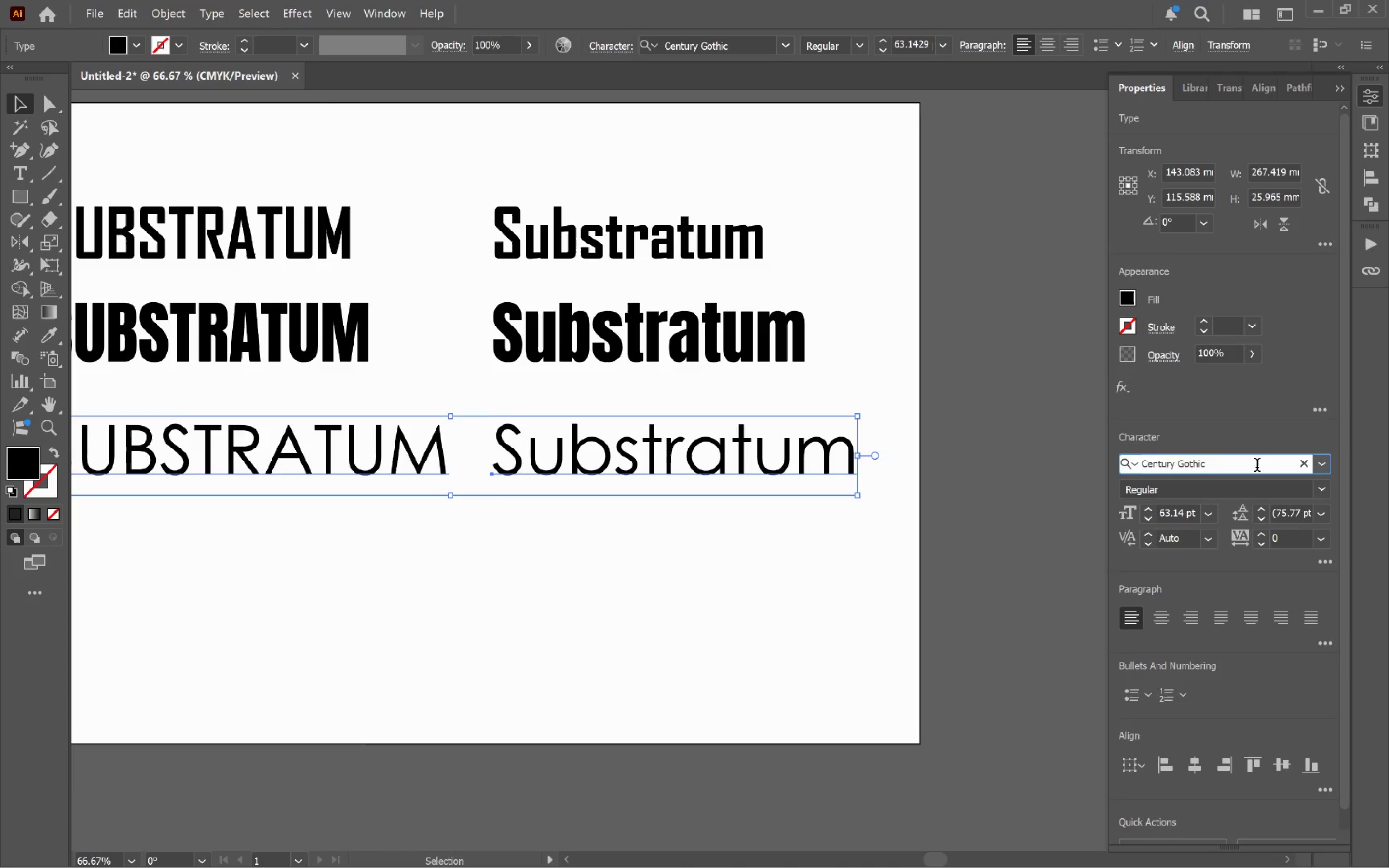 
key(ArrowDown)
 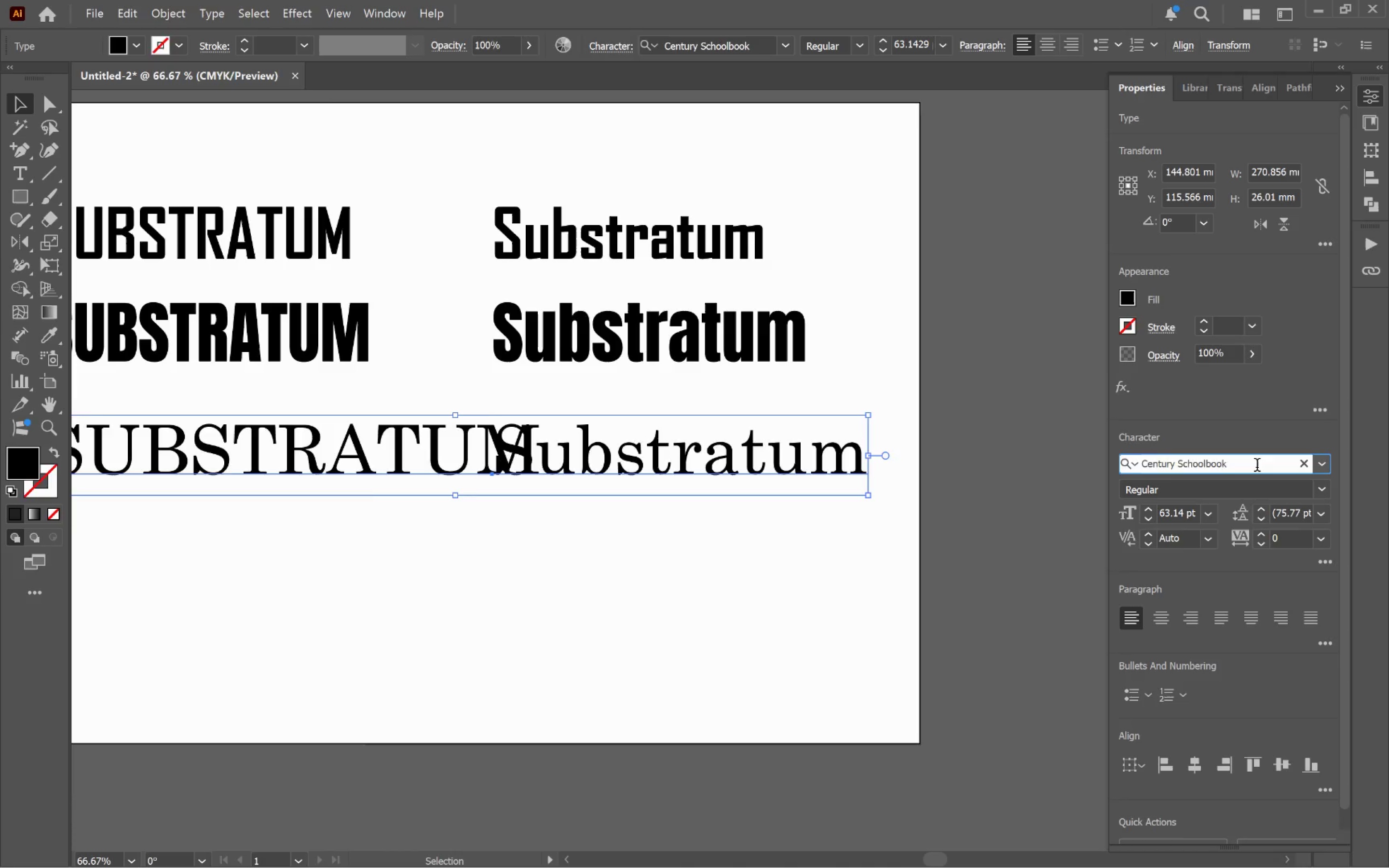 
key(ArrowDown)
 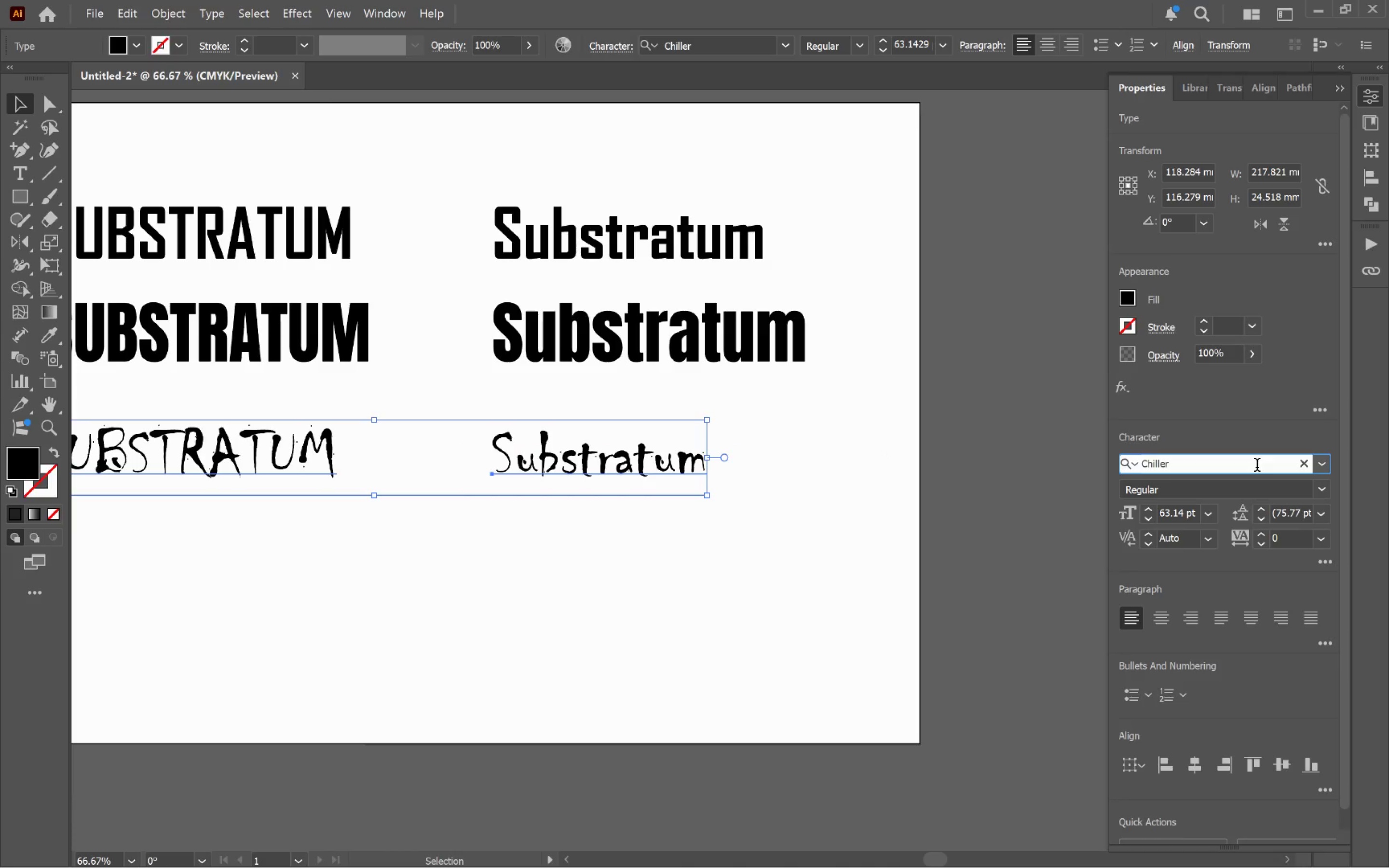 
key(ArrowDown)
 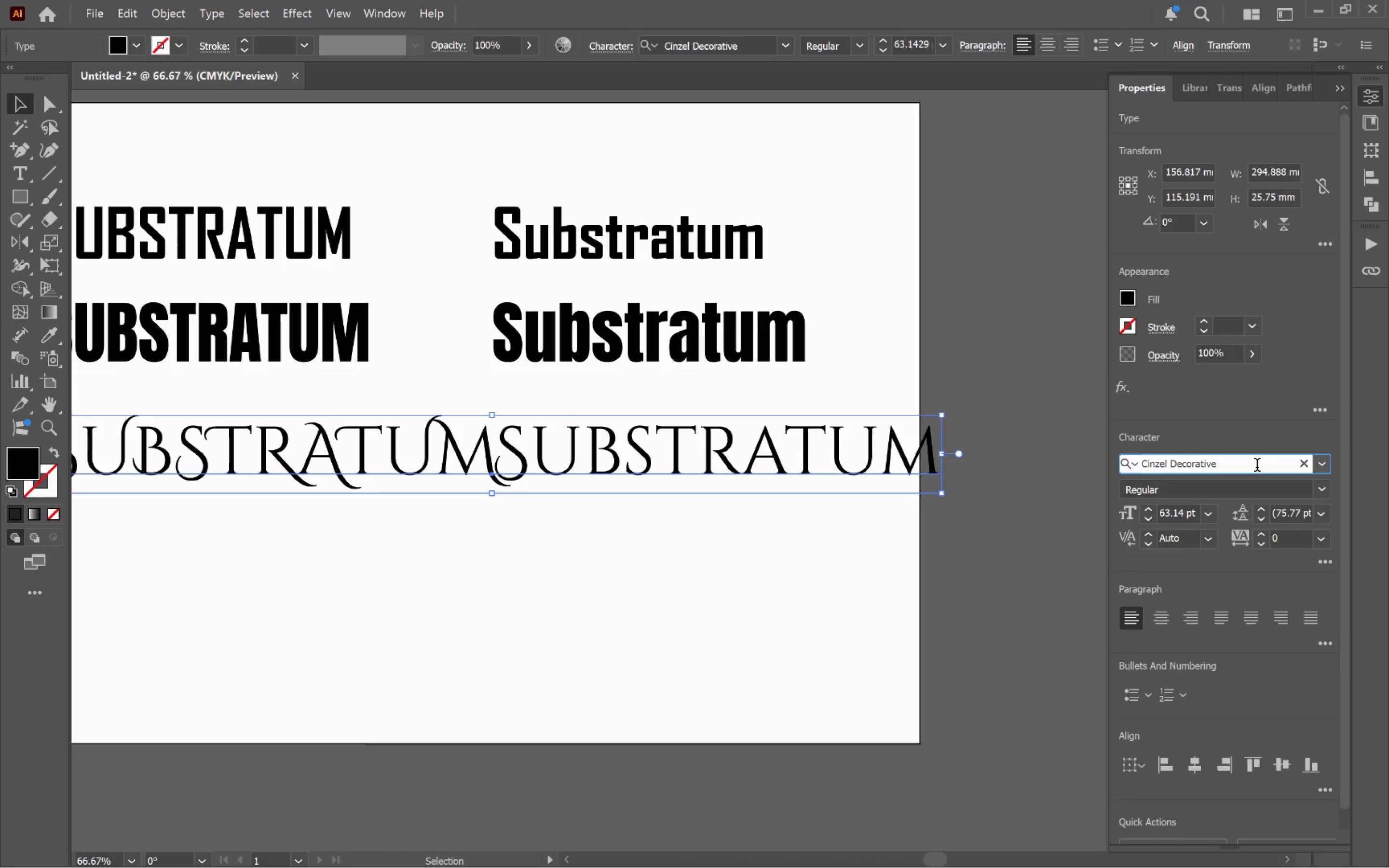 
key(ArrowDown)
 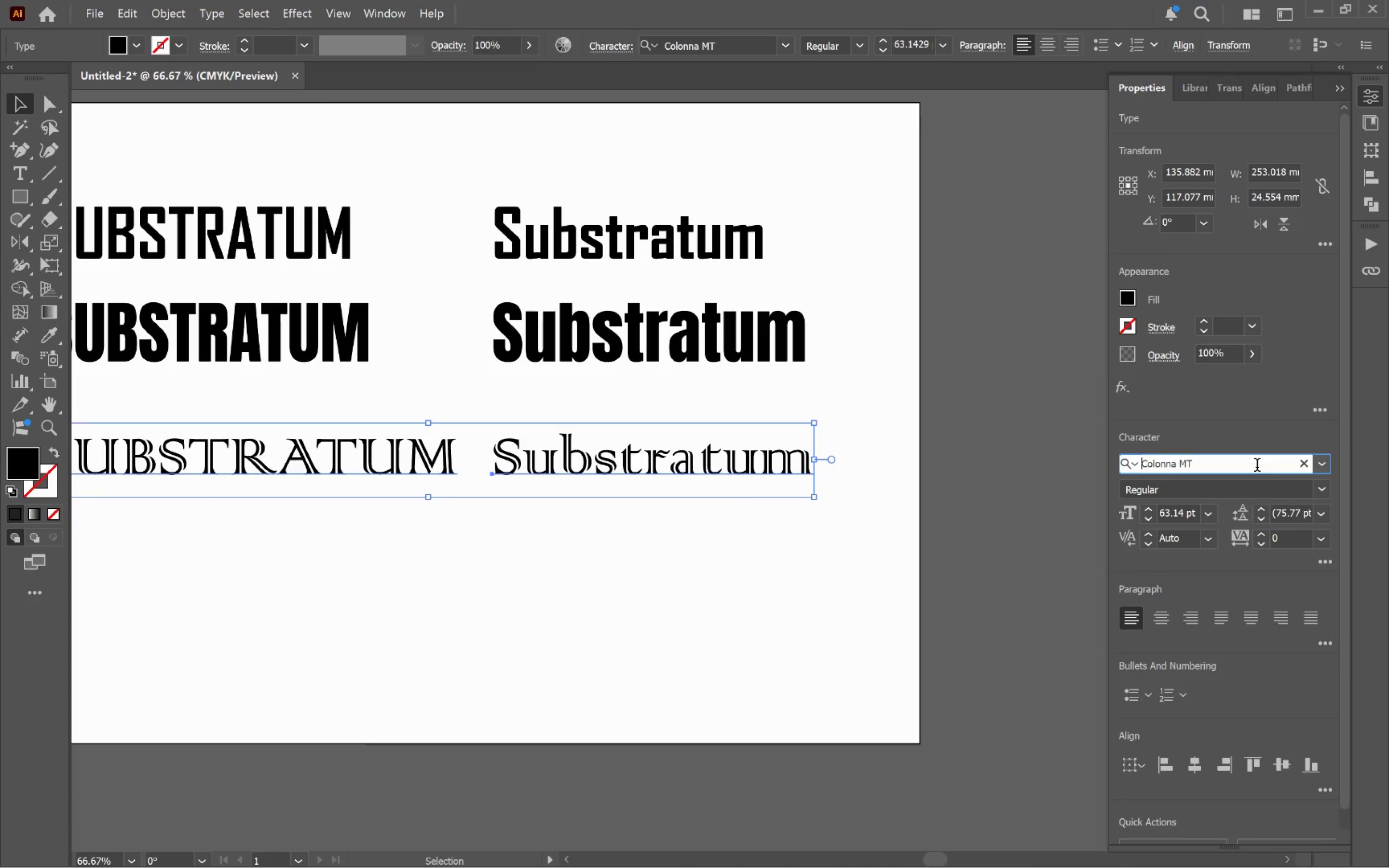 
key(ArrowDown)
 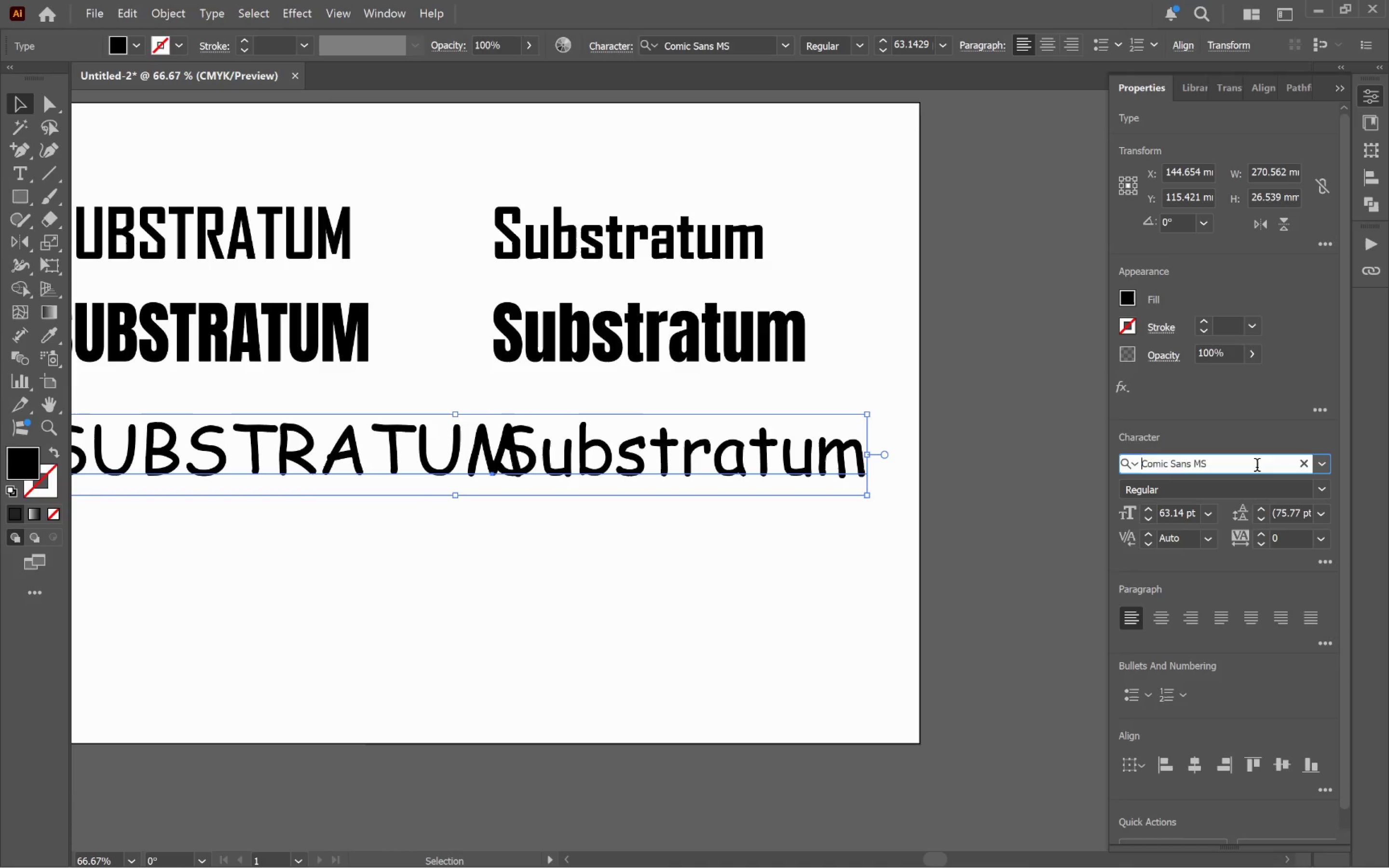 
key(ArrowDown)
 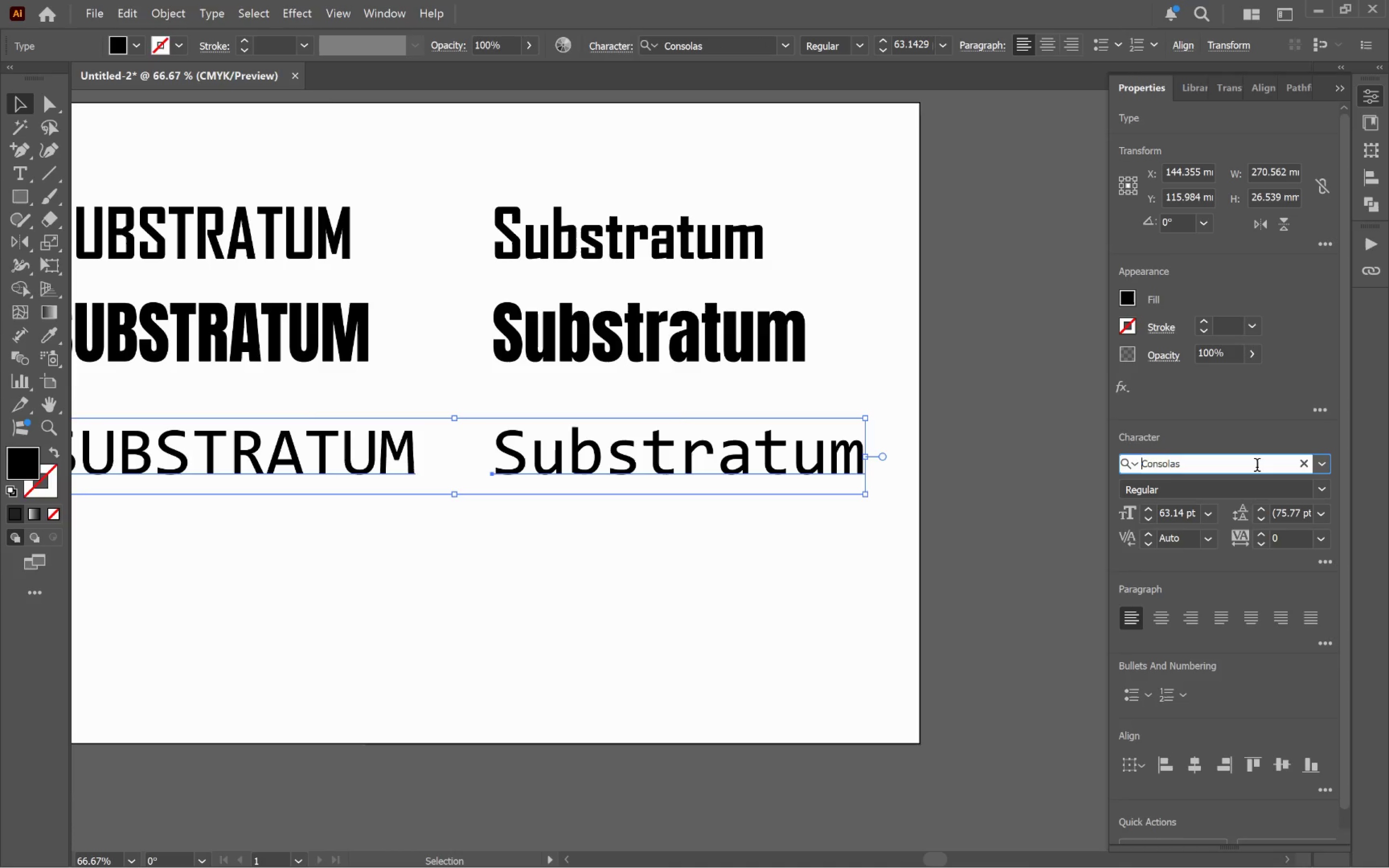 
key(ArrowDown)
 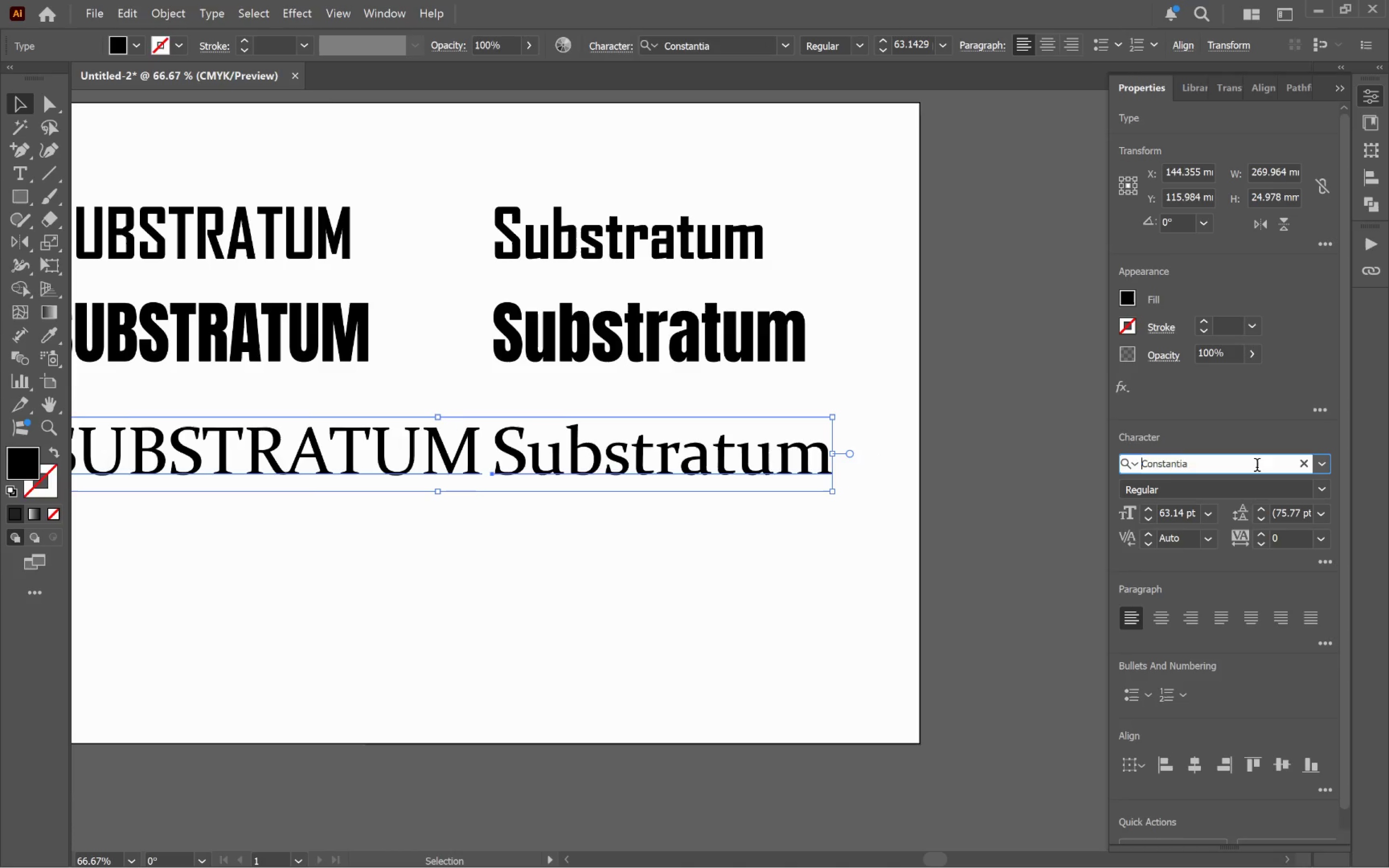 
key(ArrowDown)
 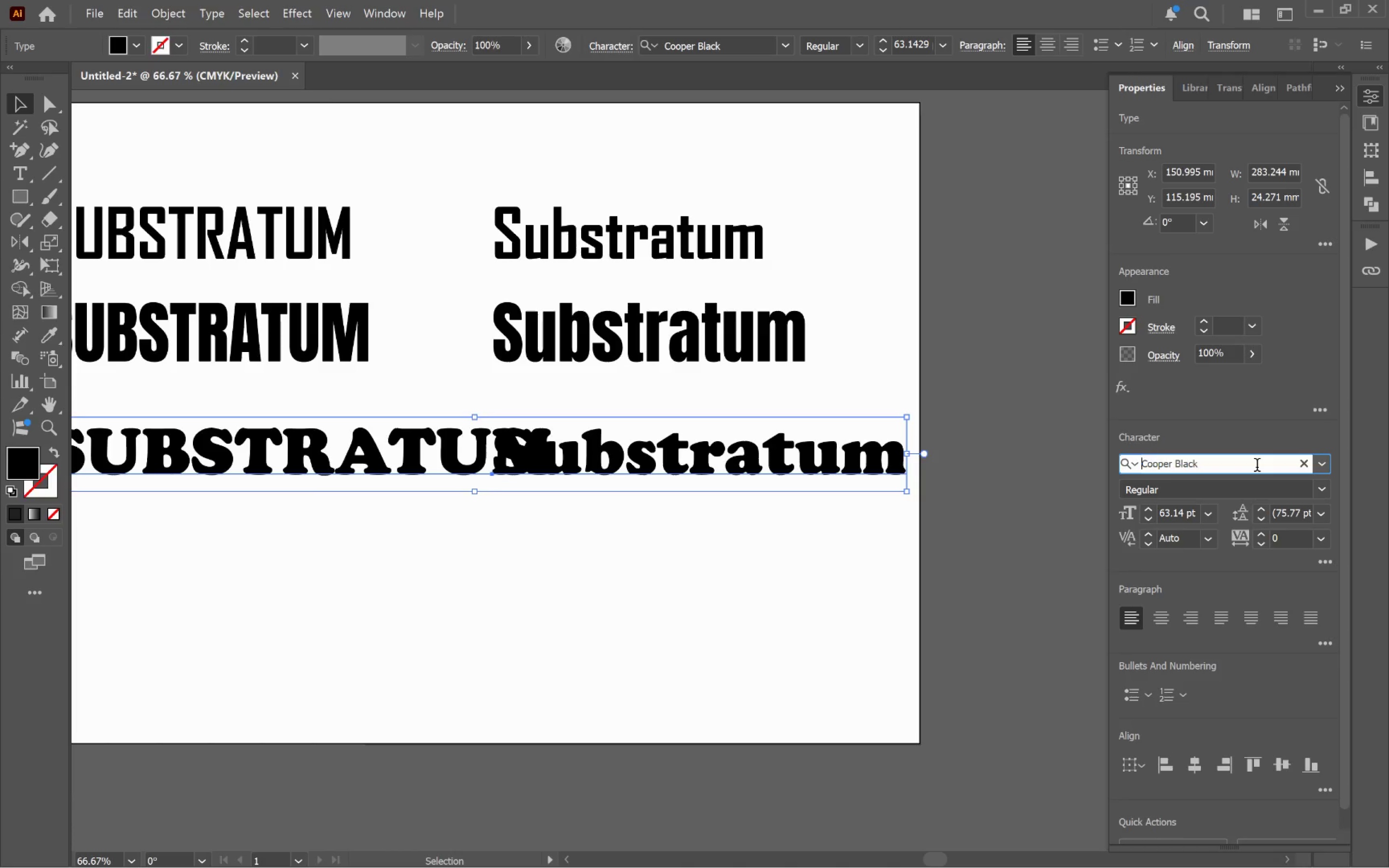 
key(ArrowDown)
 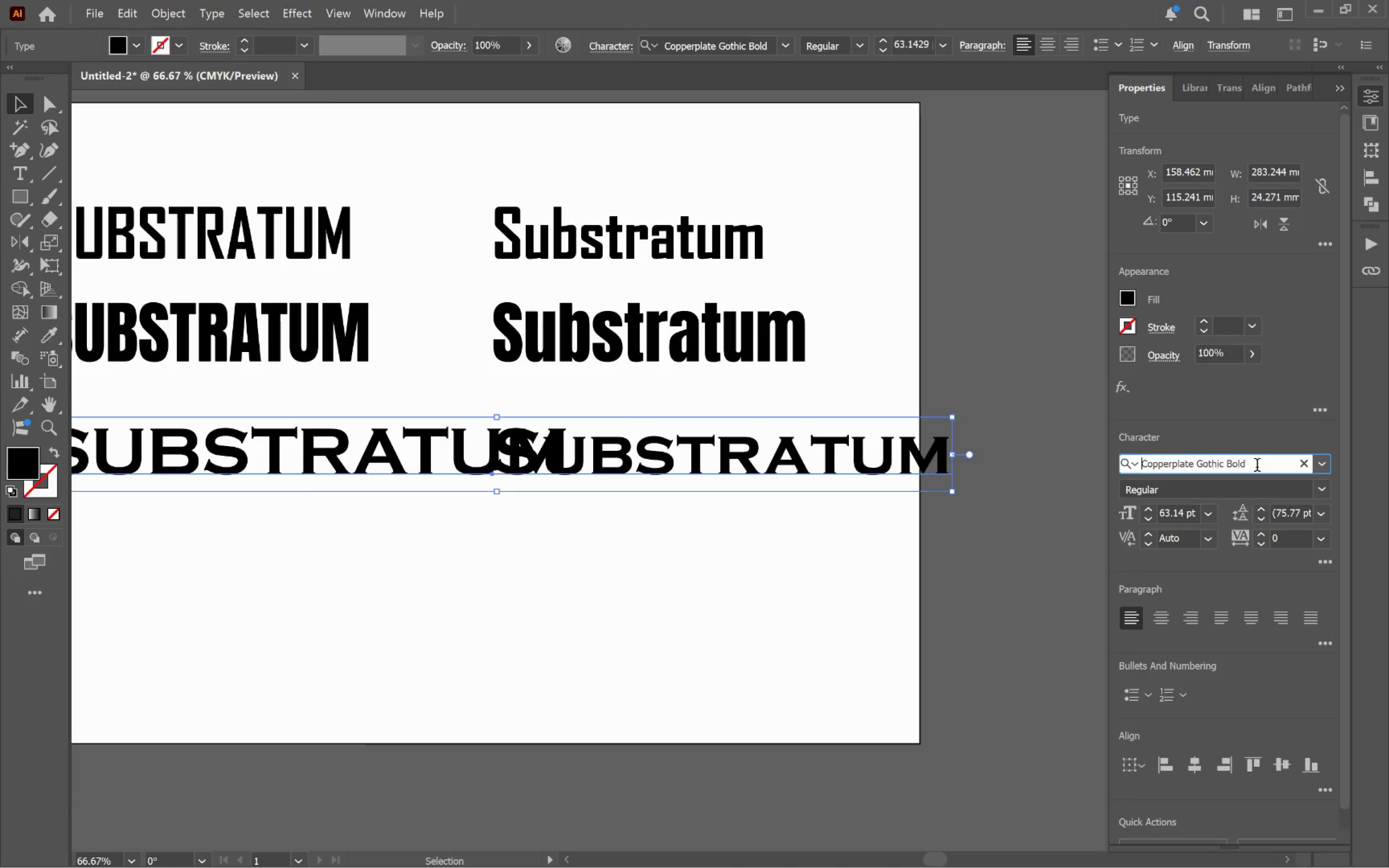 
key(ArrowDown)
 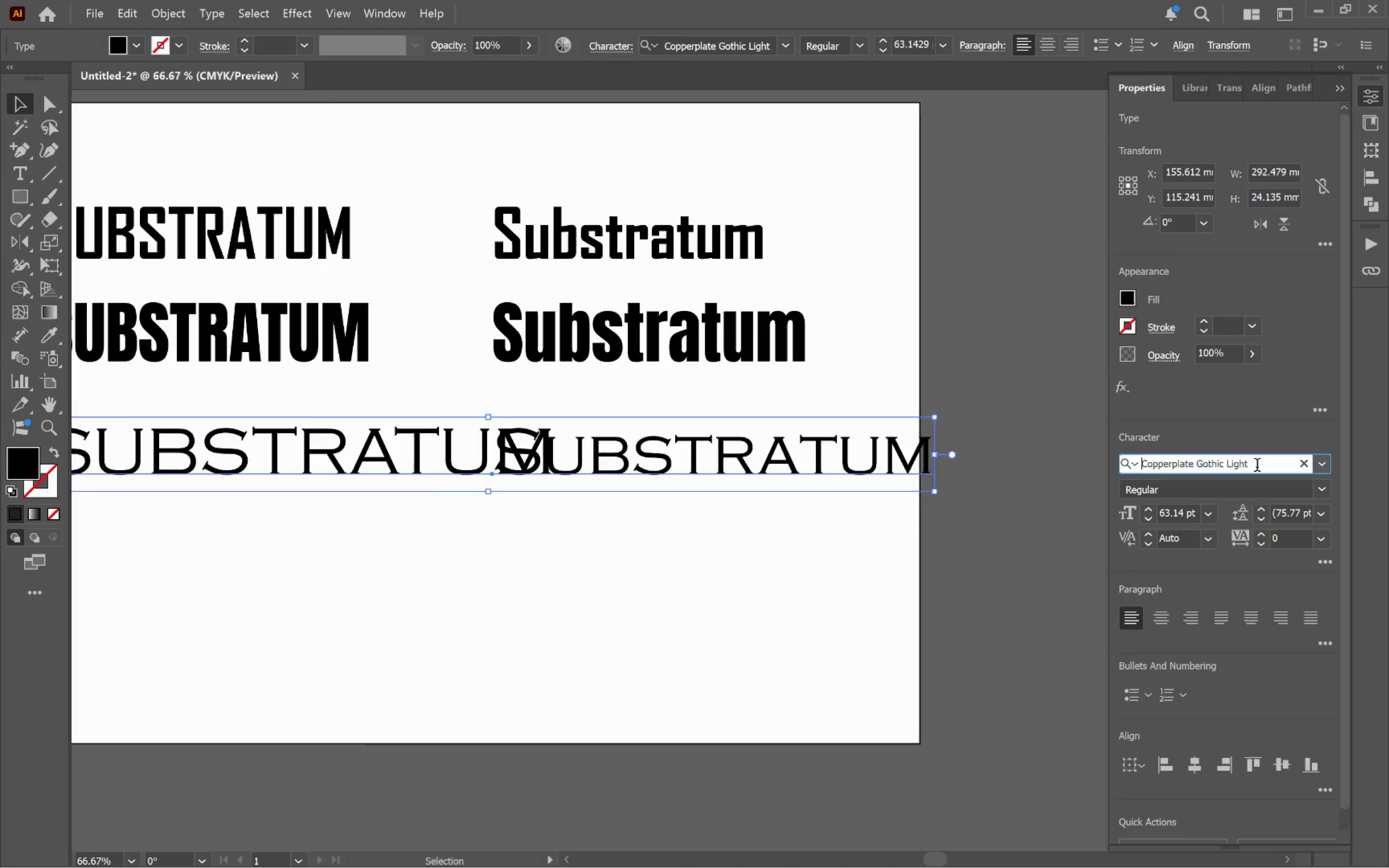 
key(ArrowDown)
 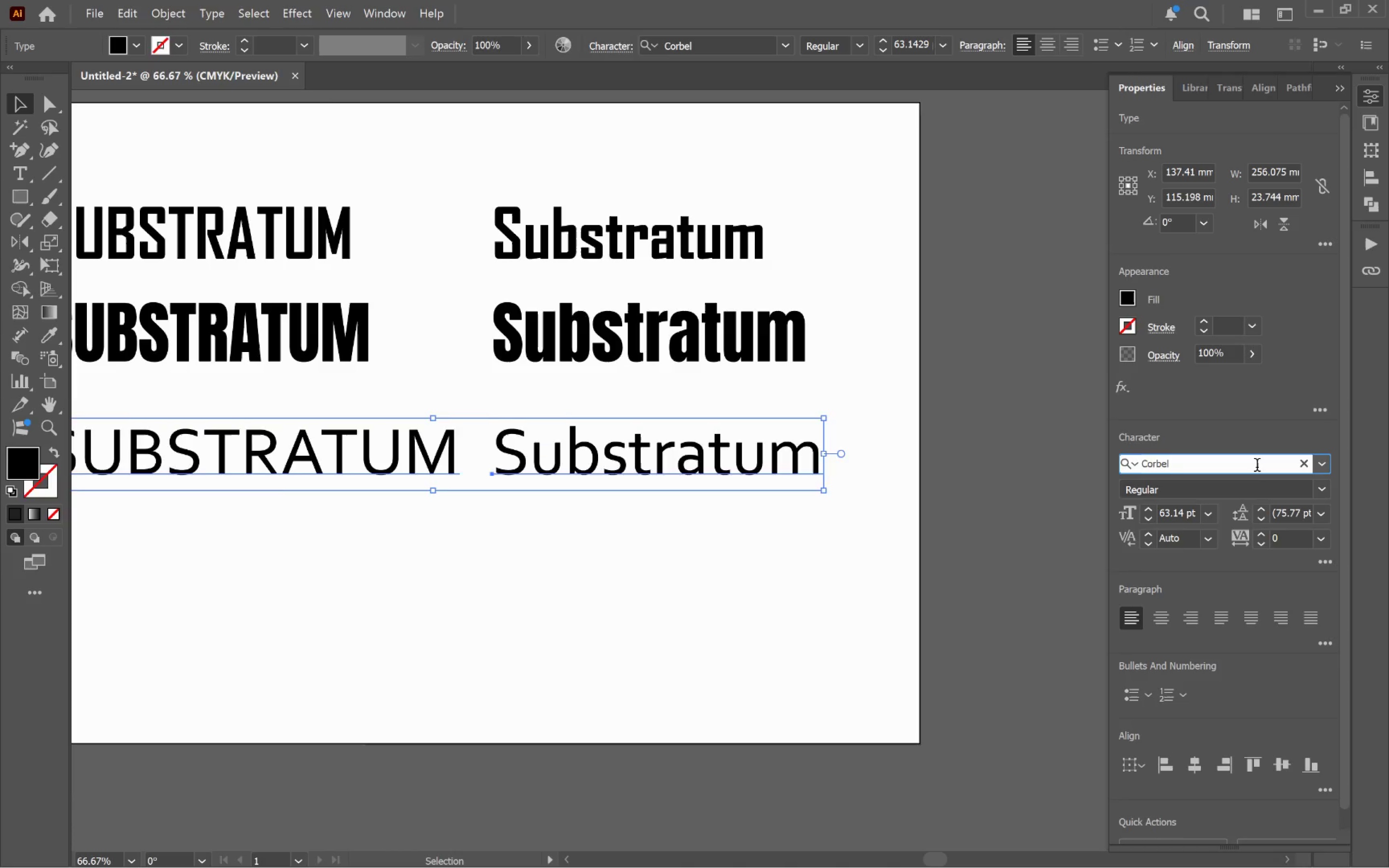 
key(ArrowDown)
 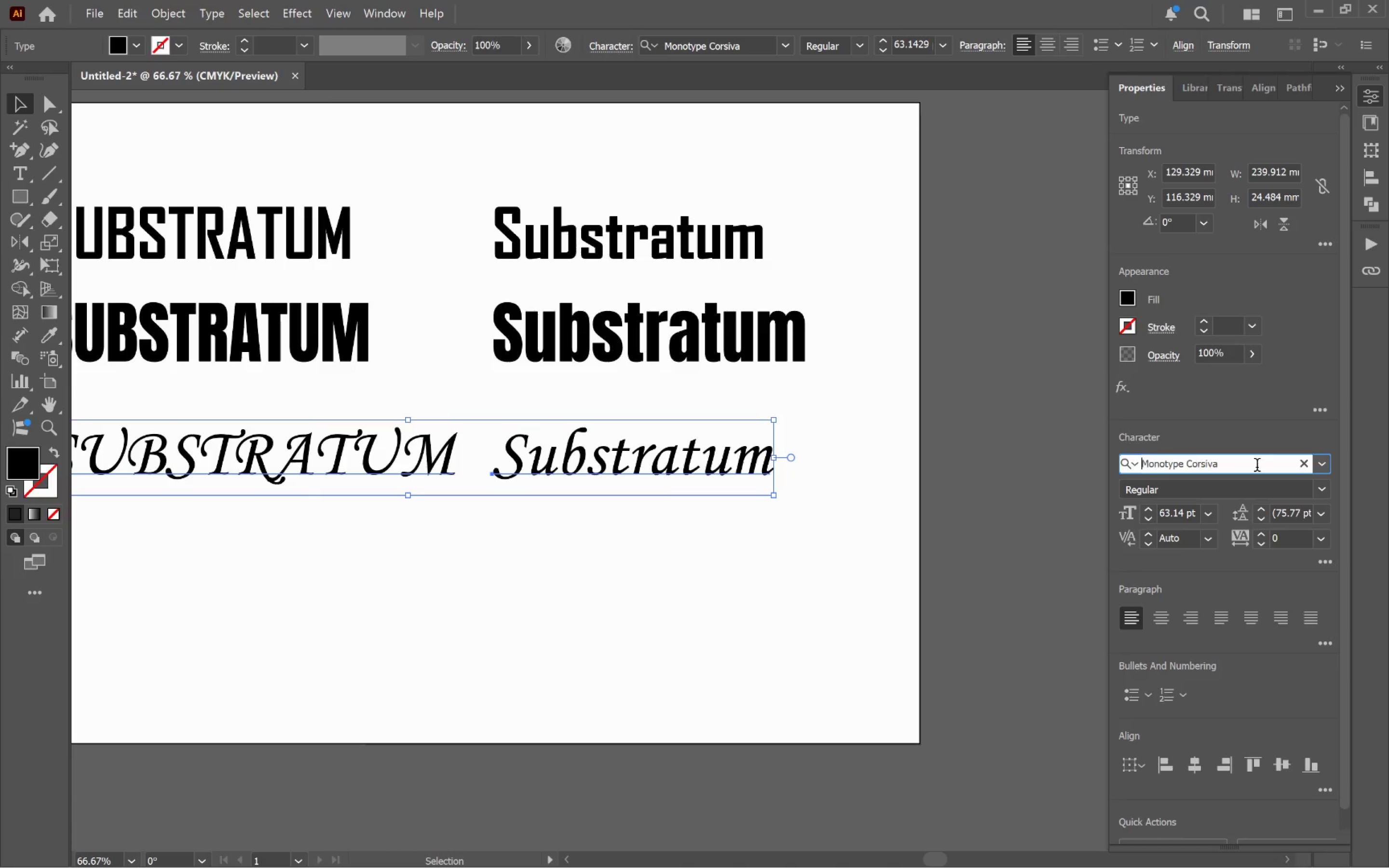 
key(ArrowUp)
 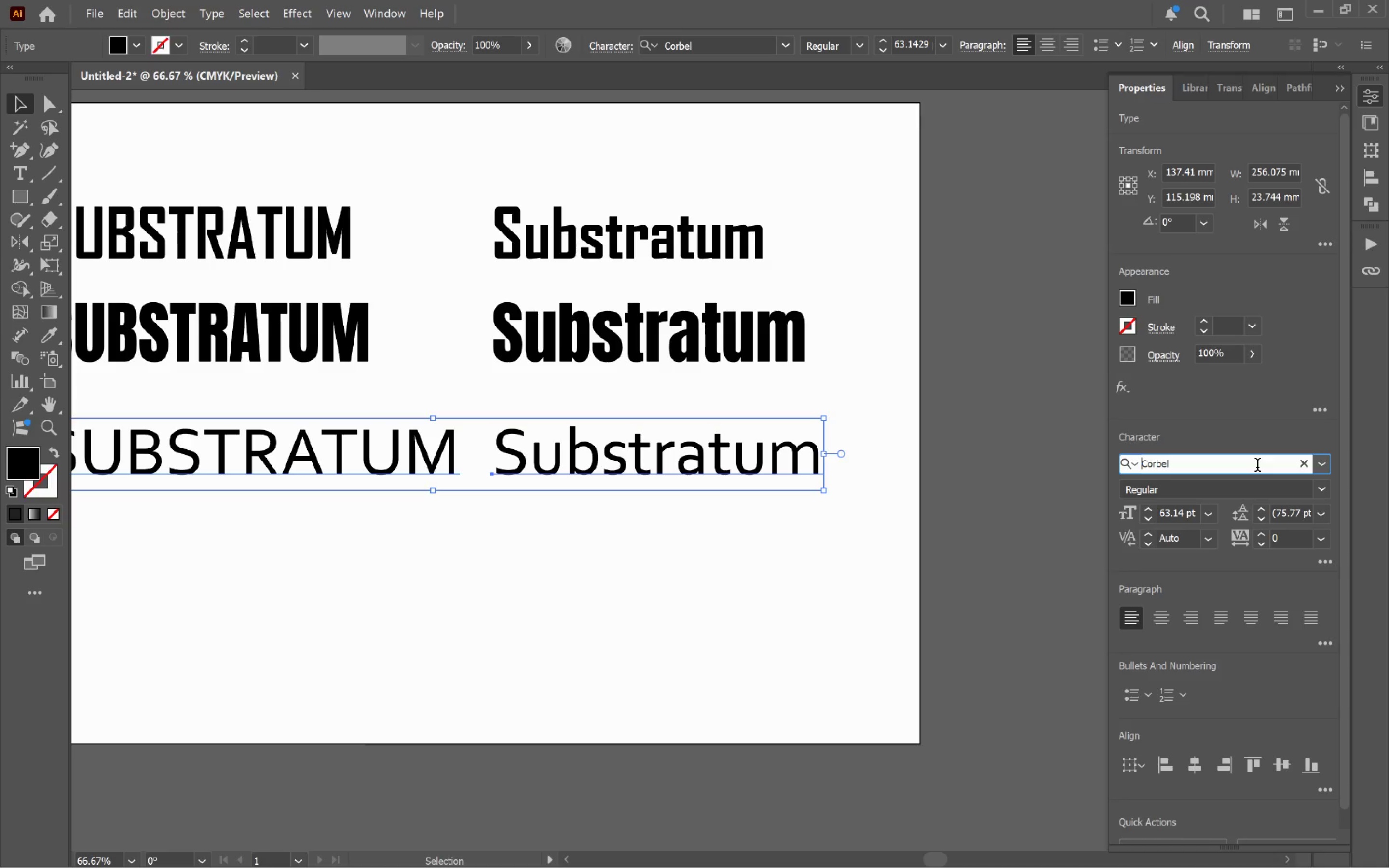 
wait(20.22)
 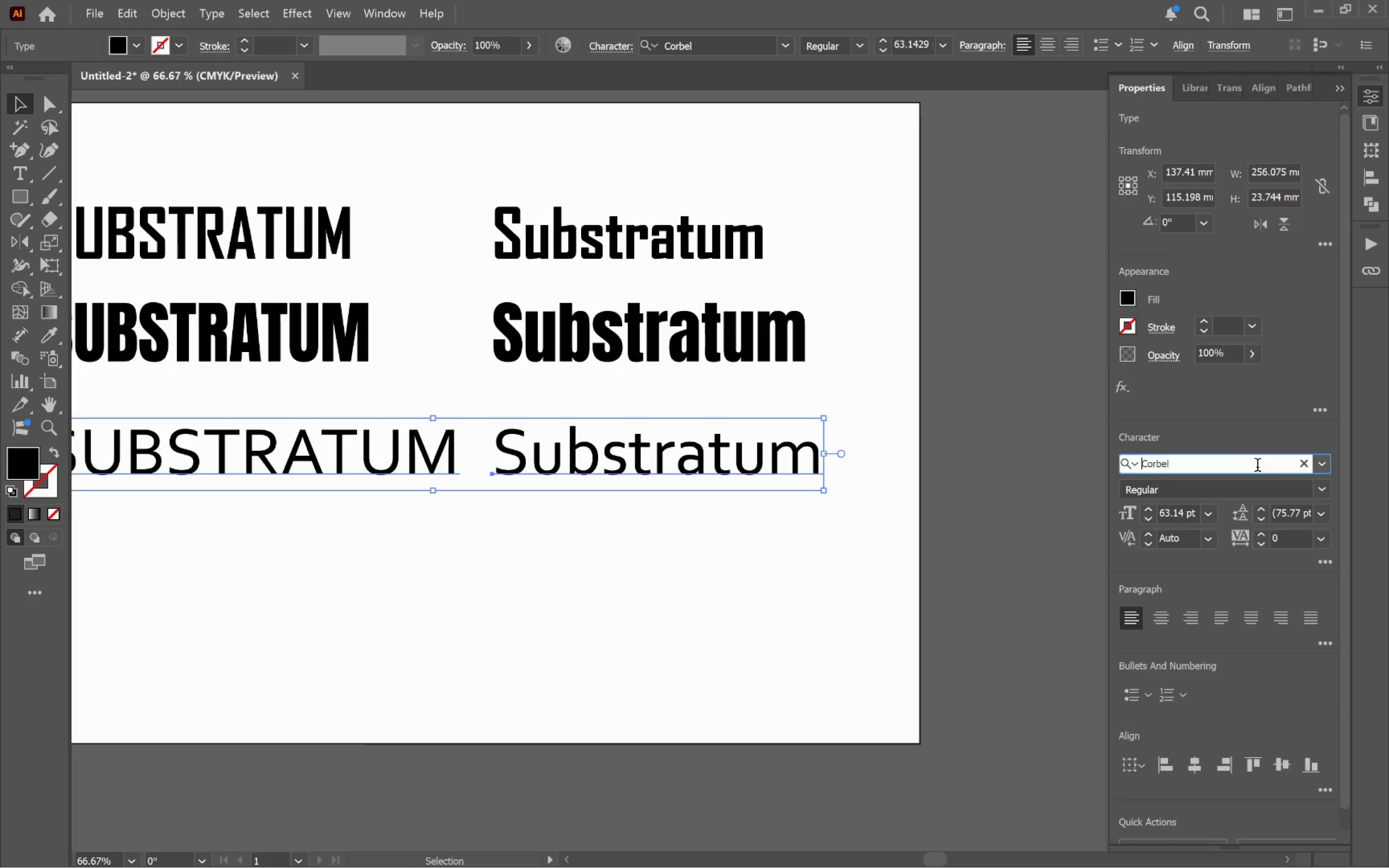 
left_click([1323, 464])
 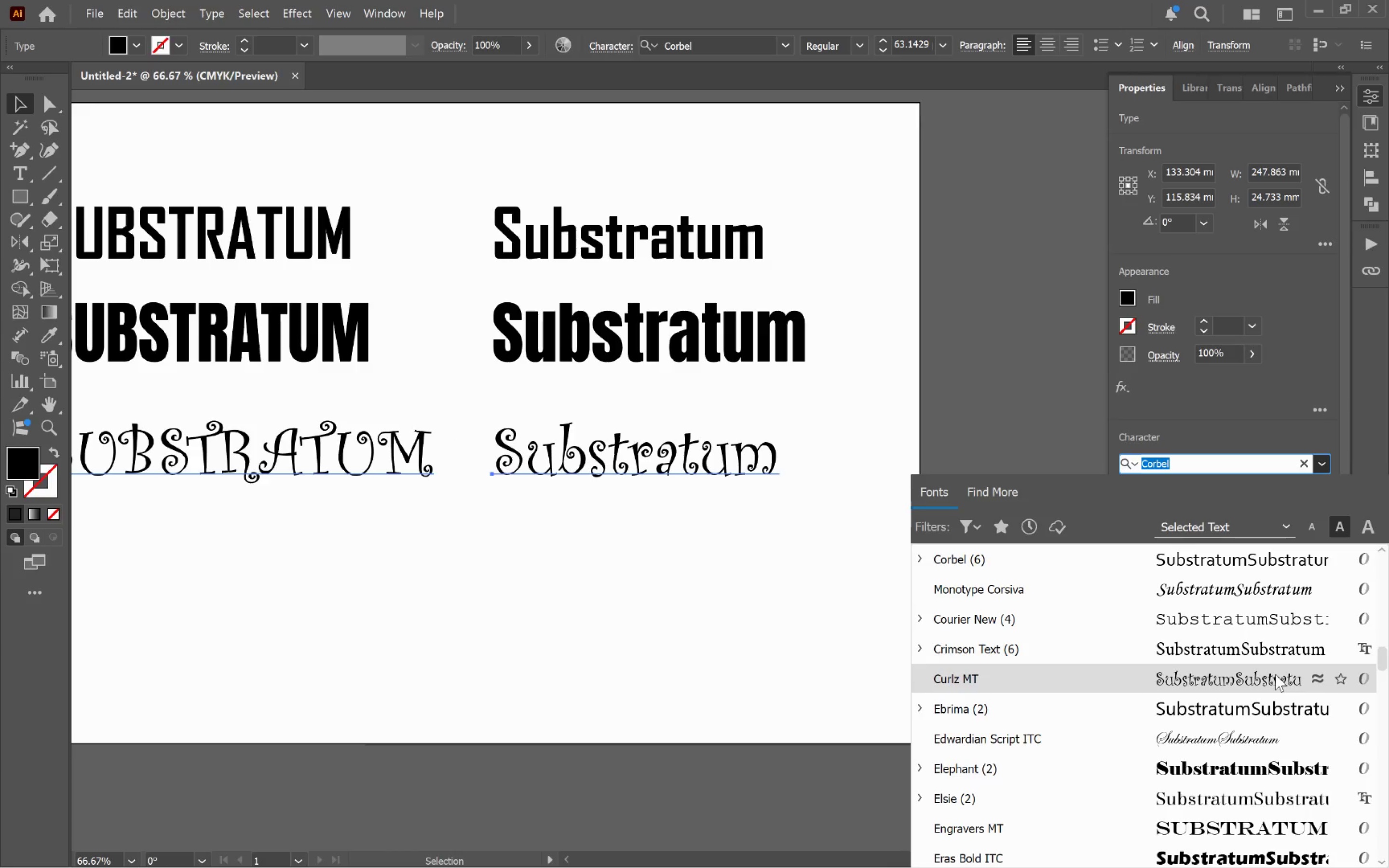 
scroll: coordinate [1276, 674], scroll_direction: up, amount: 19.0
 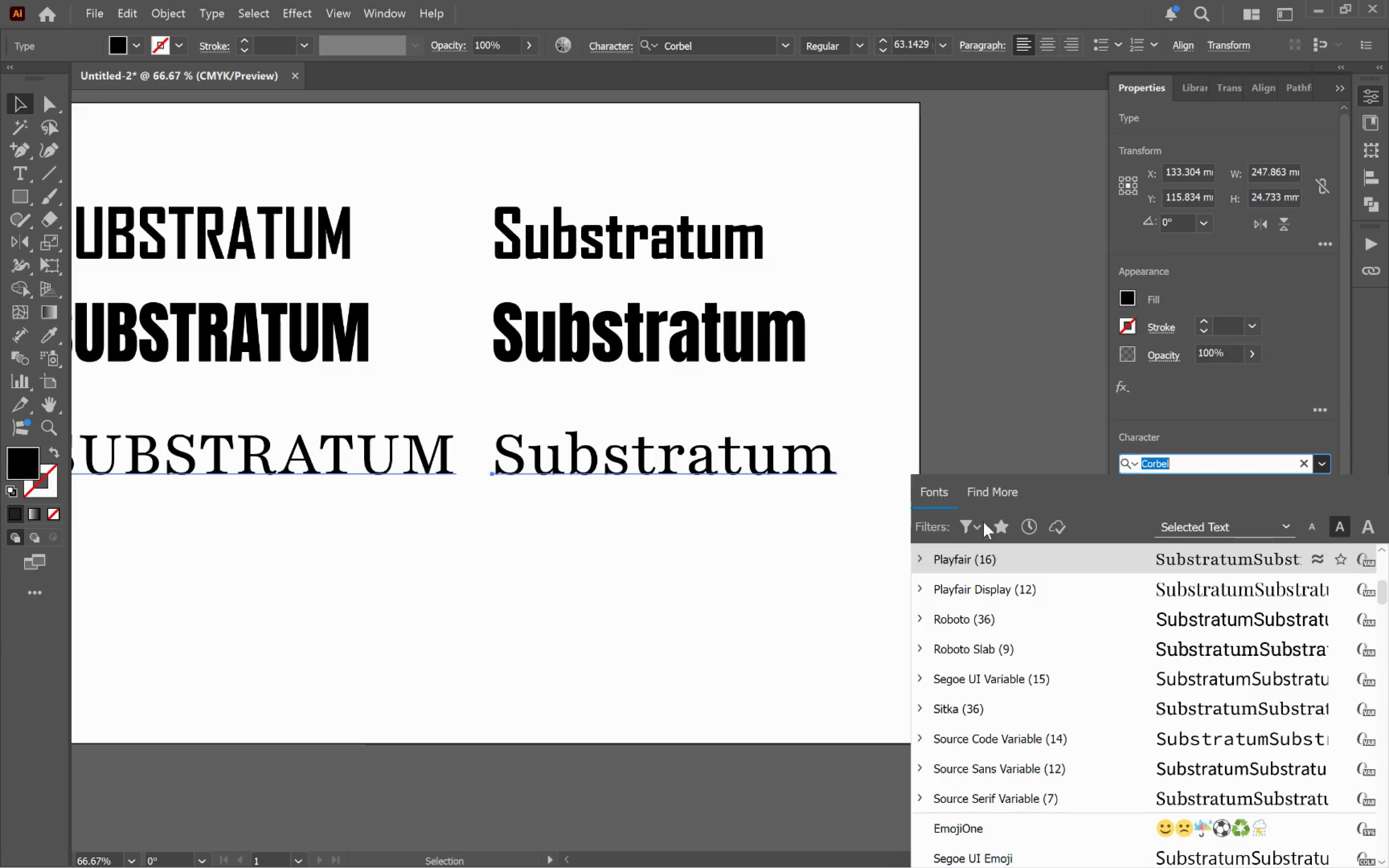 
left_click([981, 522])
 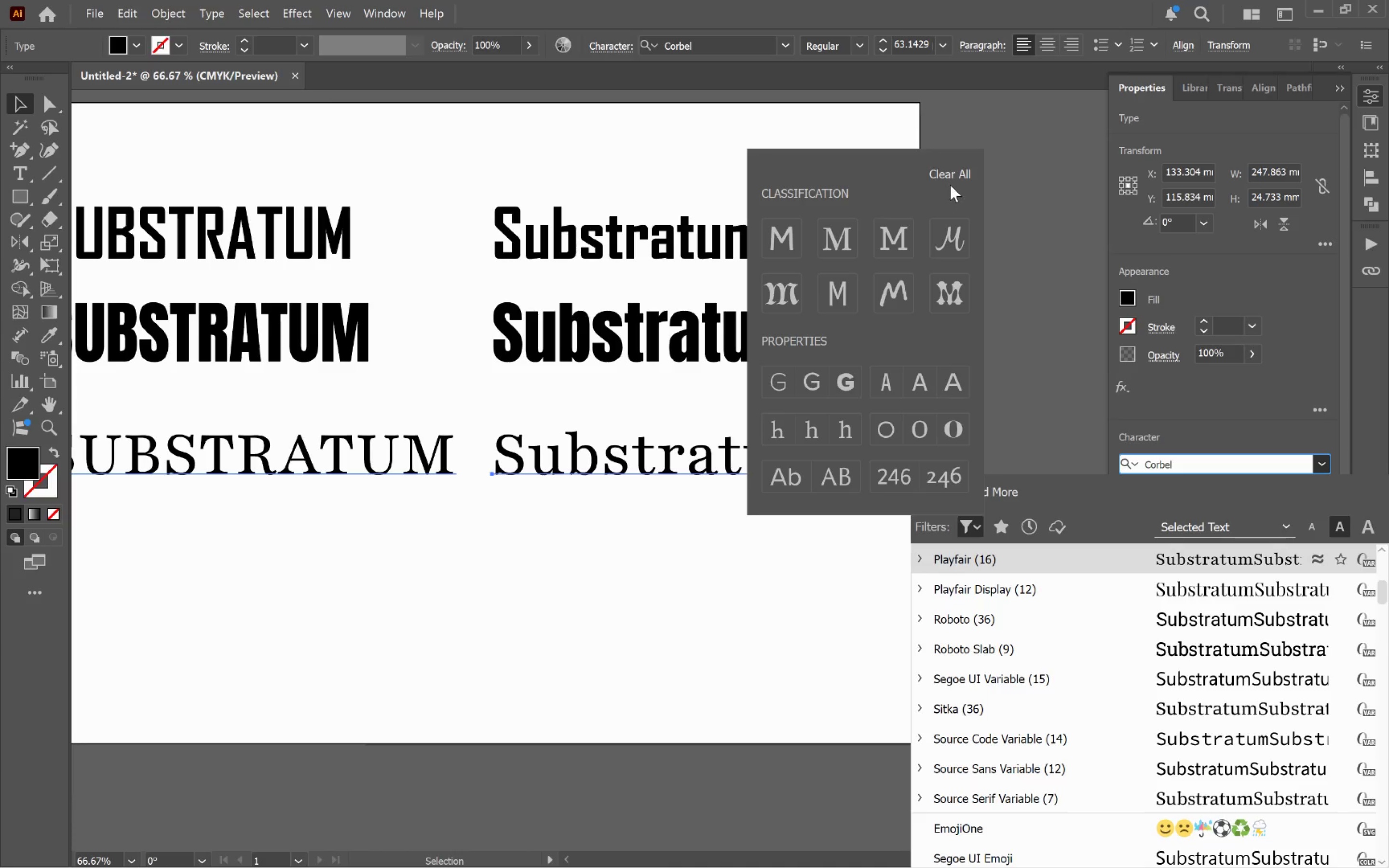 
left_click([954, 175])
 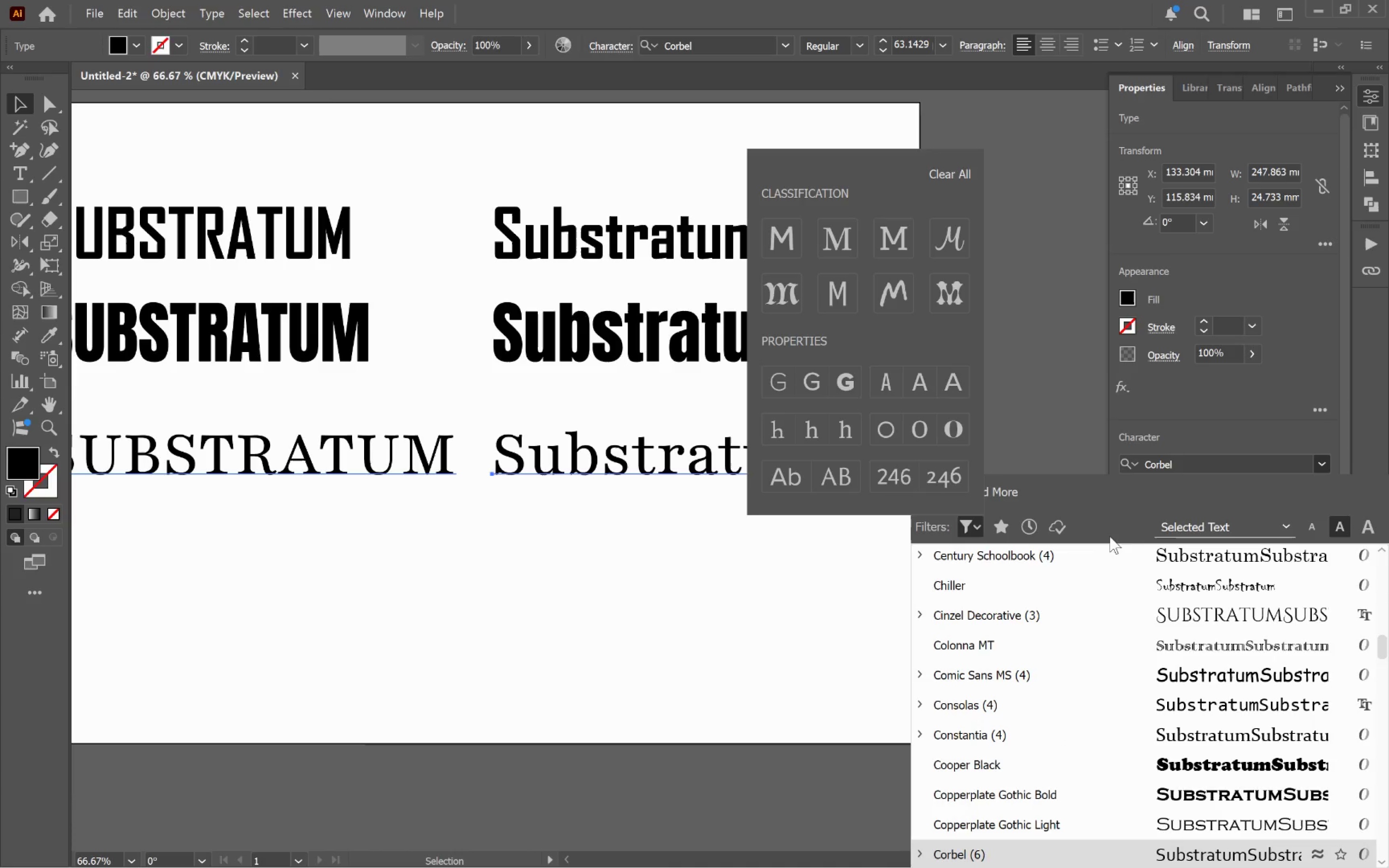 
left_click([1121, 511])
 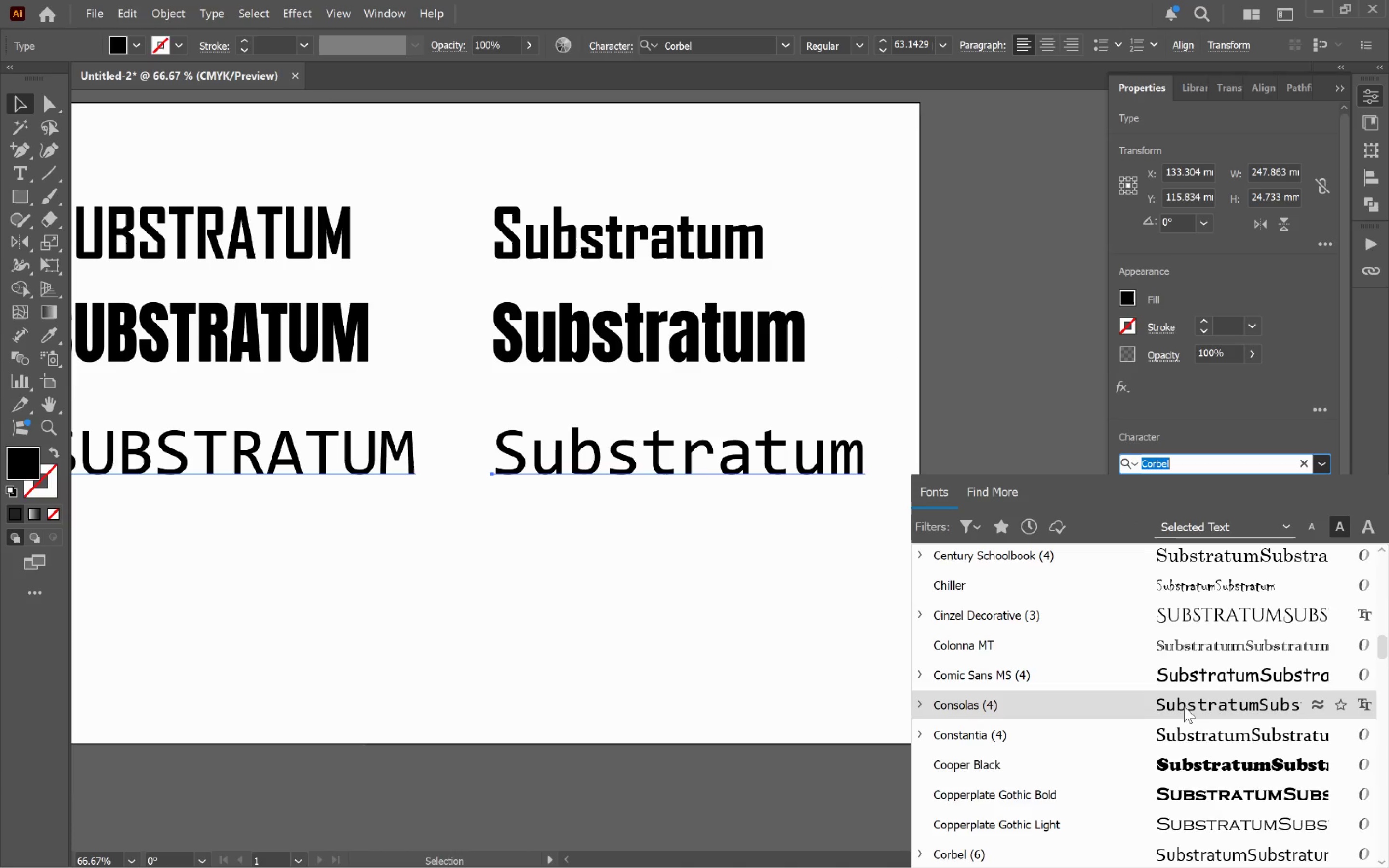 
scroll: coordinate [1206, 712], scroll_direction: up, amount: 33.0
 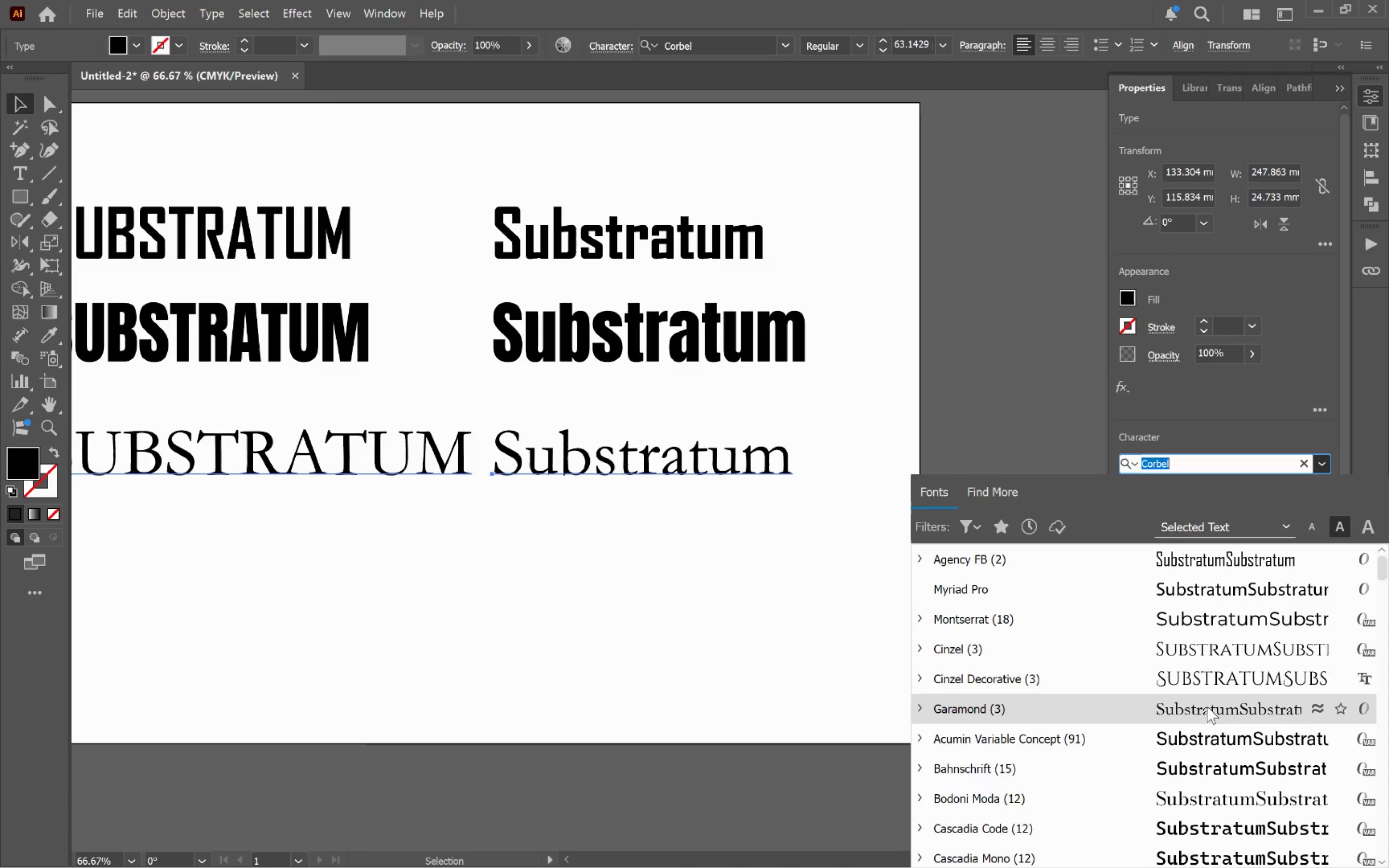 
scroll: coordinate [1207, 707], scroll_direction: down, amount: 4.0
 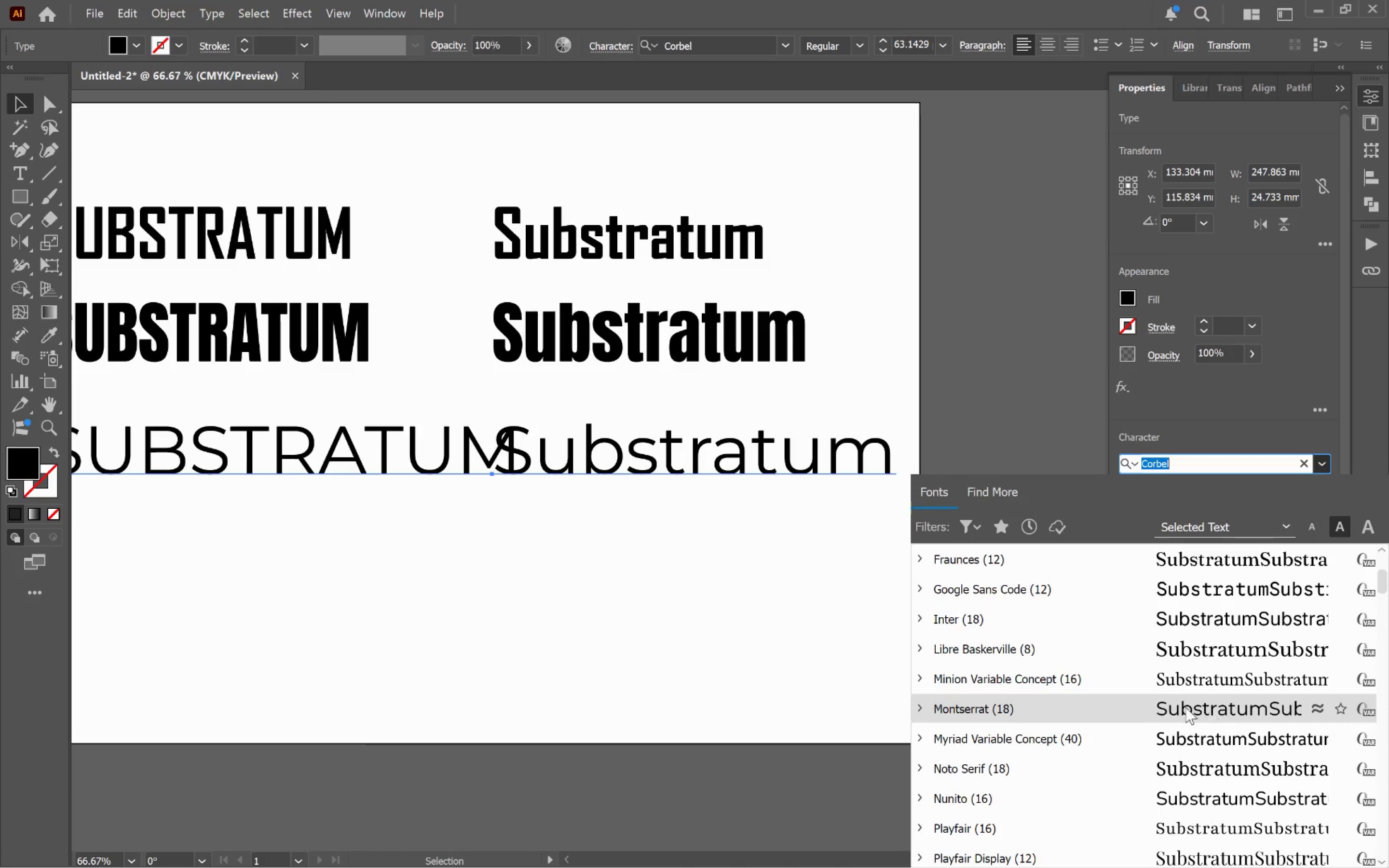 
left_click([1098, 710])
 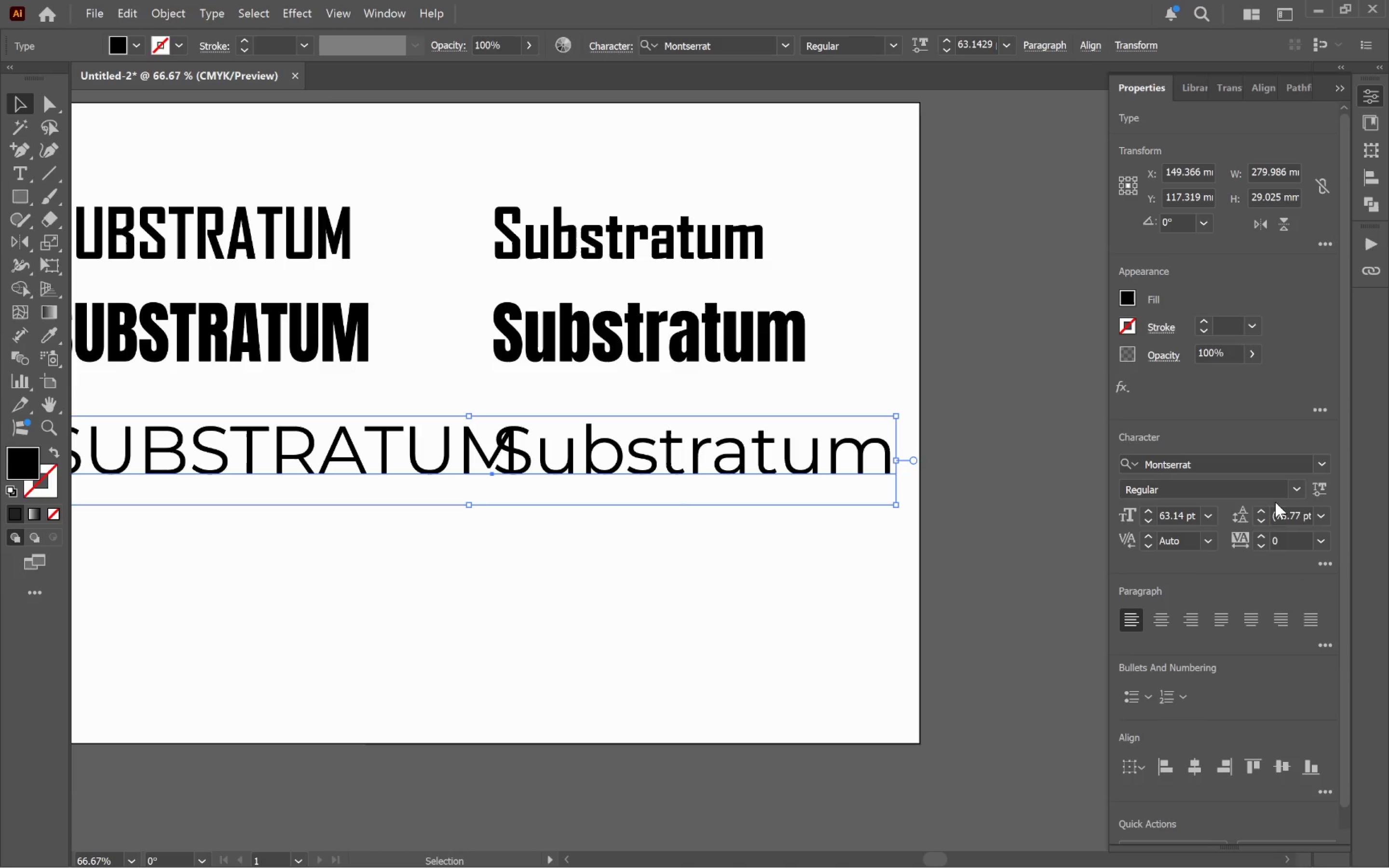 
left_click([1292, 490])
 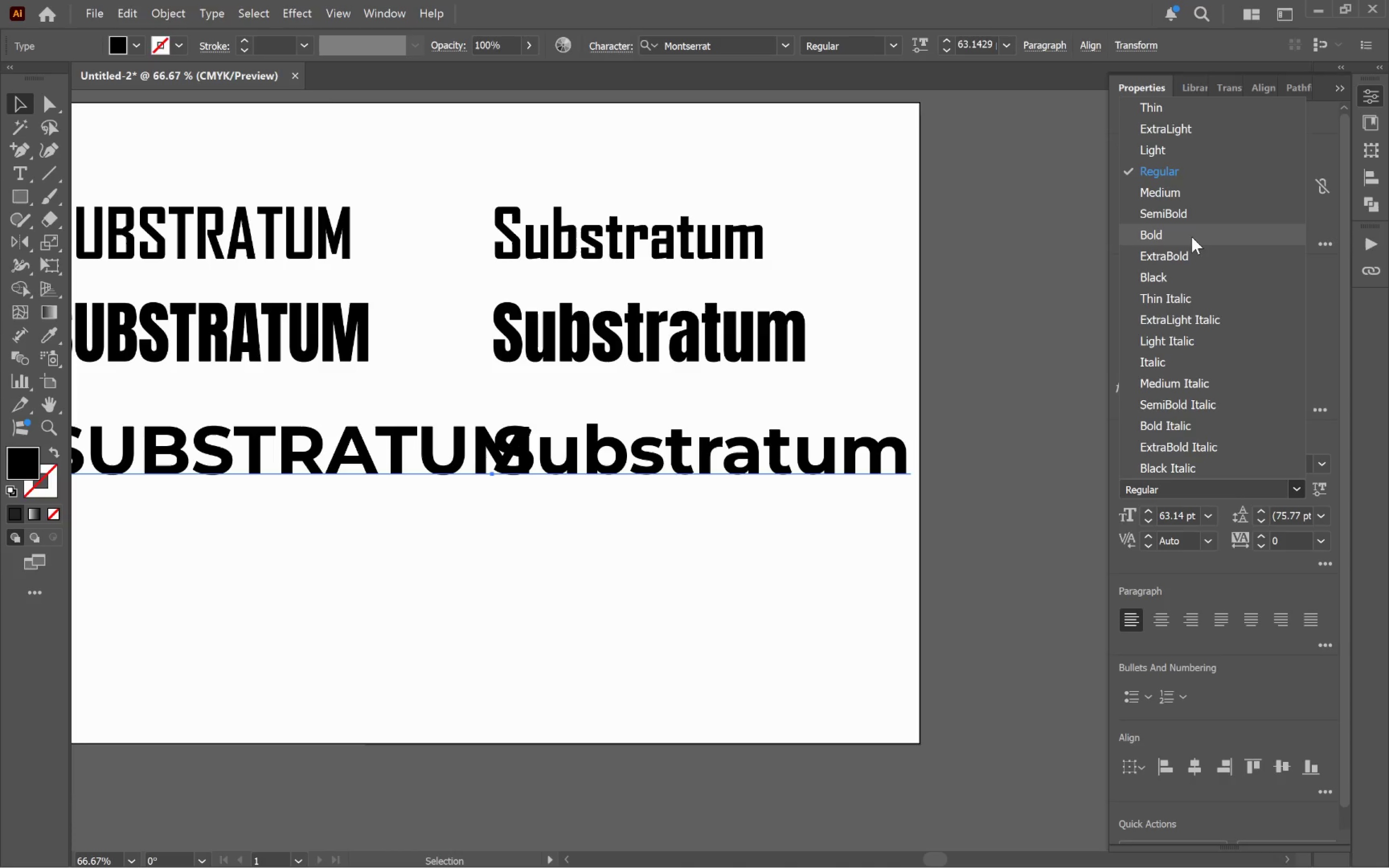 
wait(6.12)
 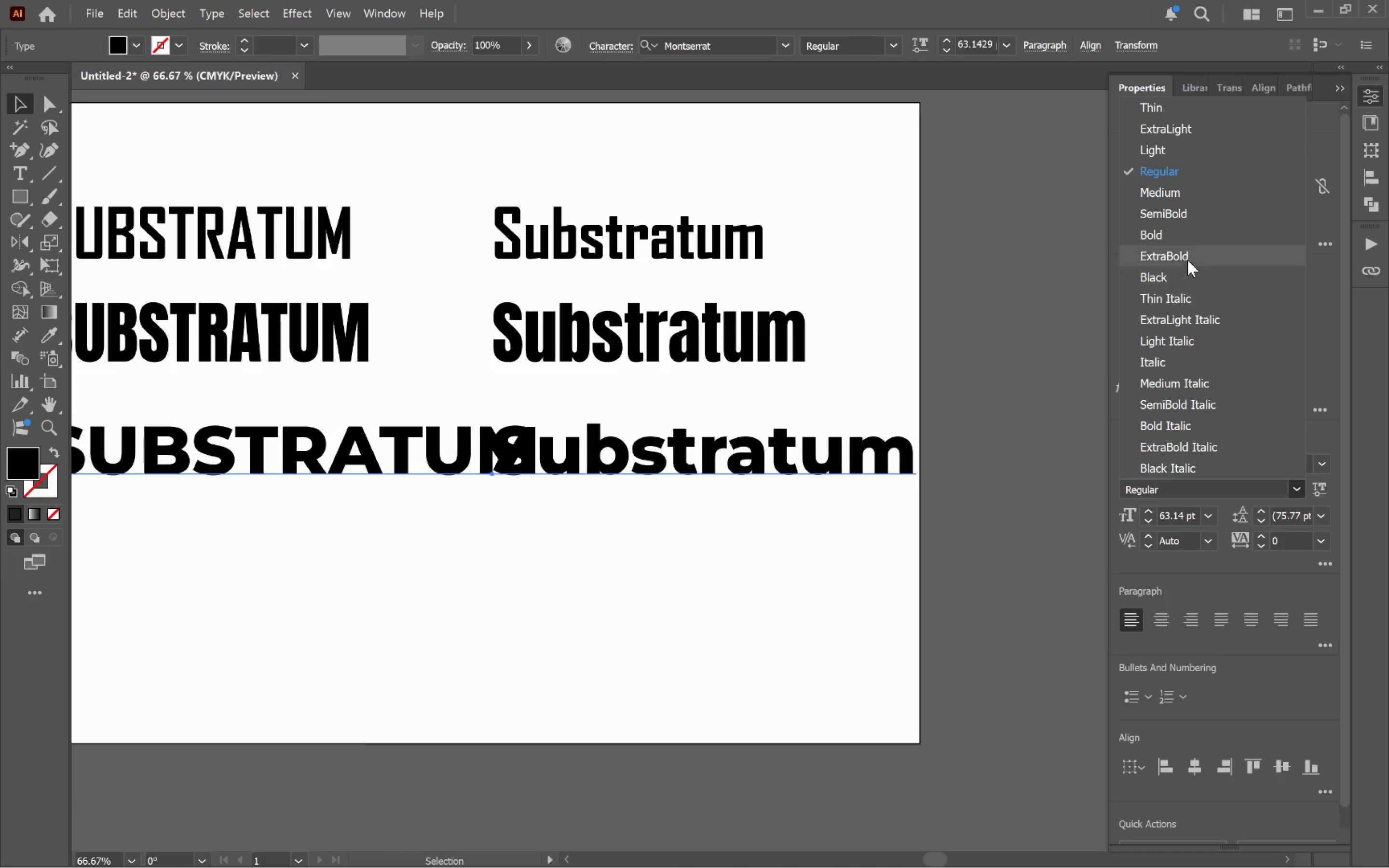 
left_click([1199, 275])
 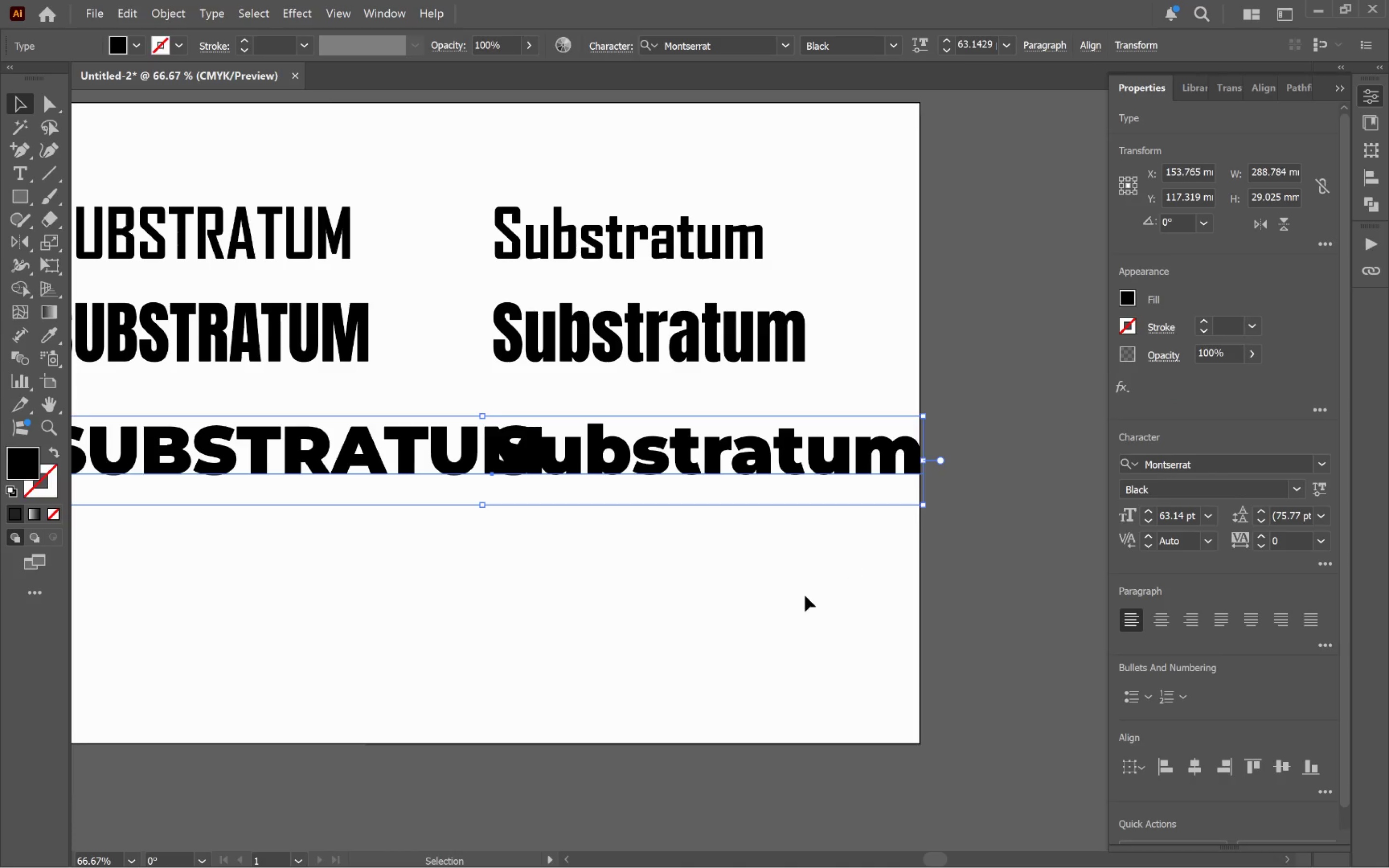 
left_click([803, 600])
 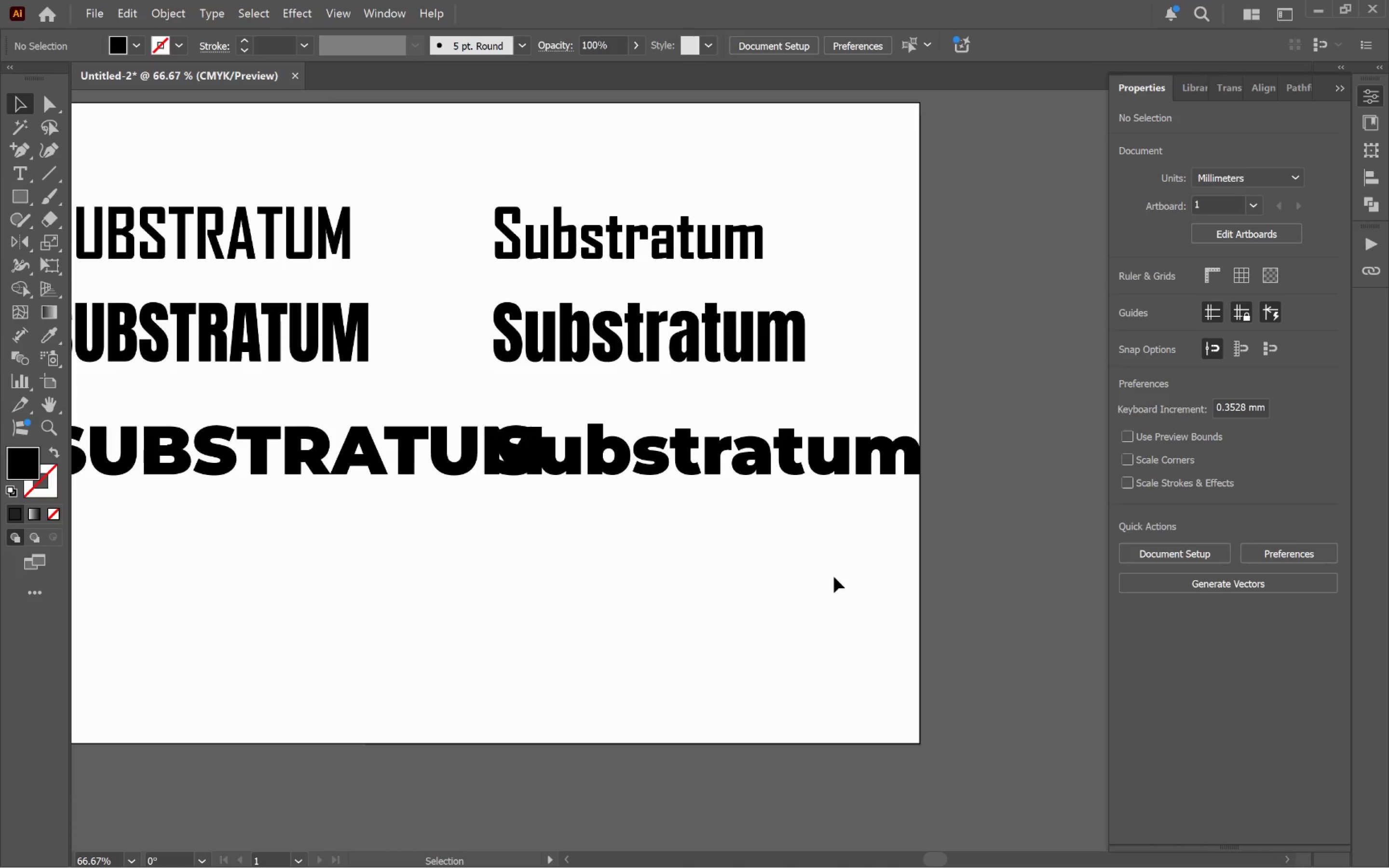 
hold_key(key=Space, duration=0.72)
 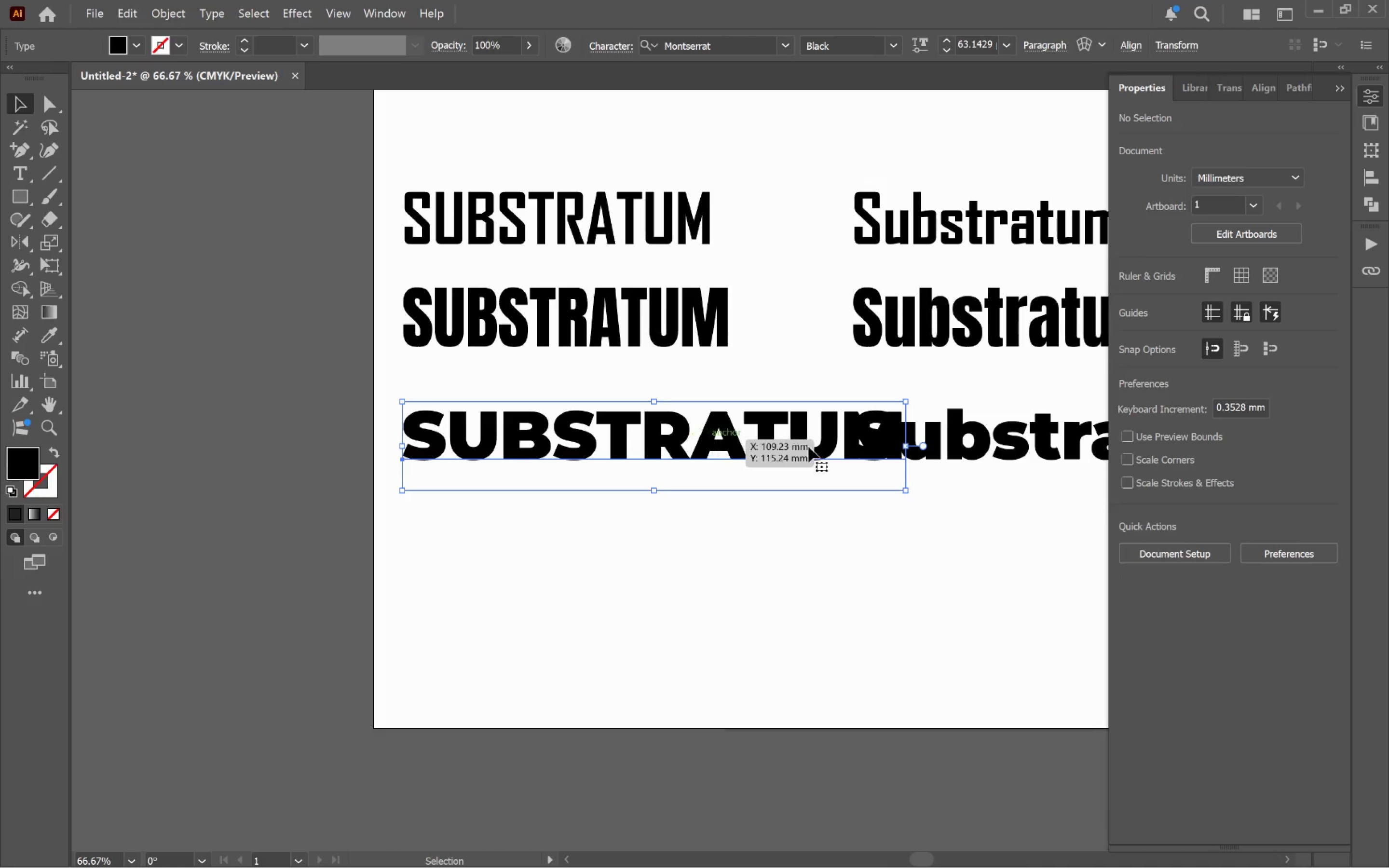 
left_click_drag(start_coordinate=[521, 543], to_coordinate=[881, 528])
 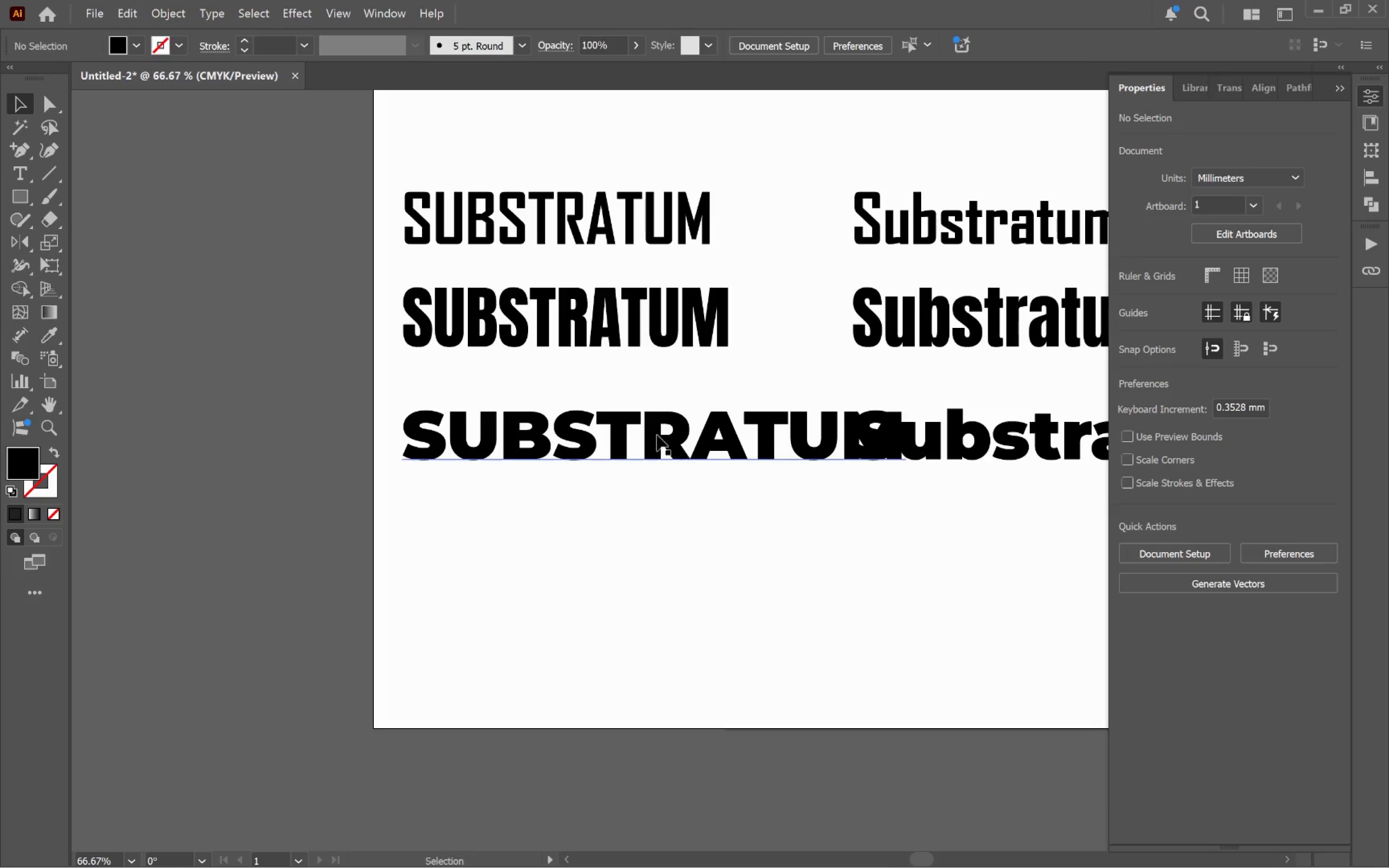 
left_click([657, 435])
 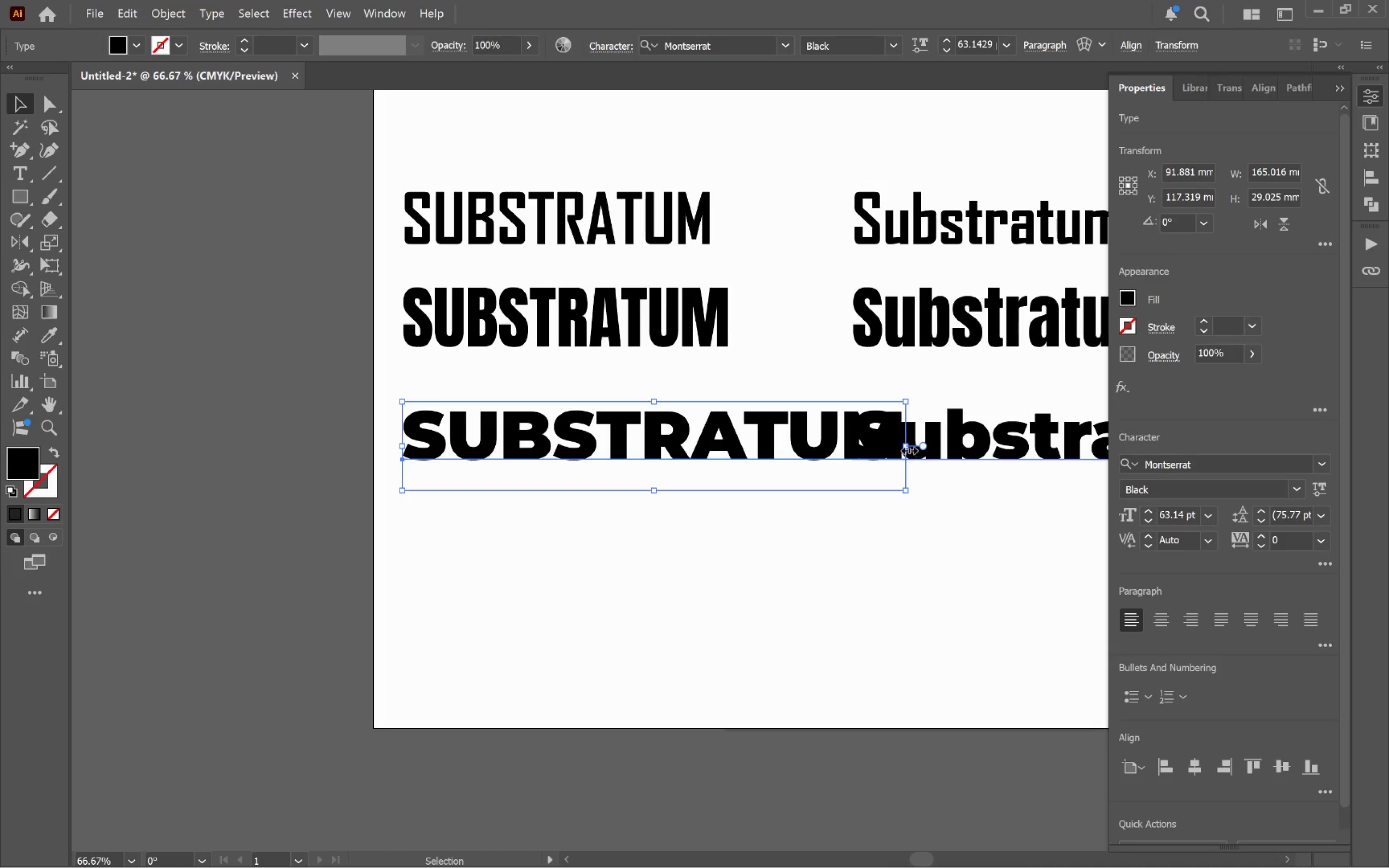 
left_click_drag(start_coordinate=[907, 446], to_coordinate=[746, 440])
 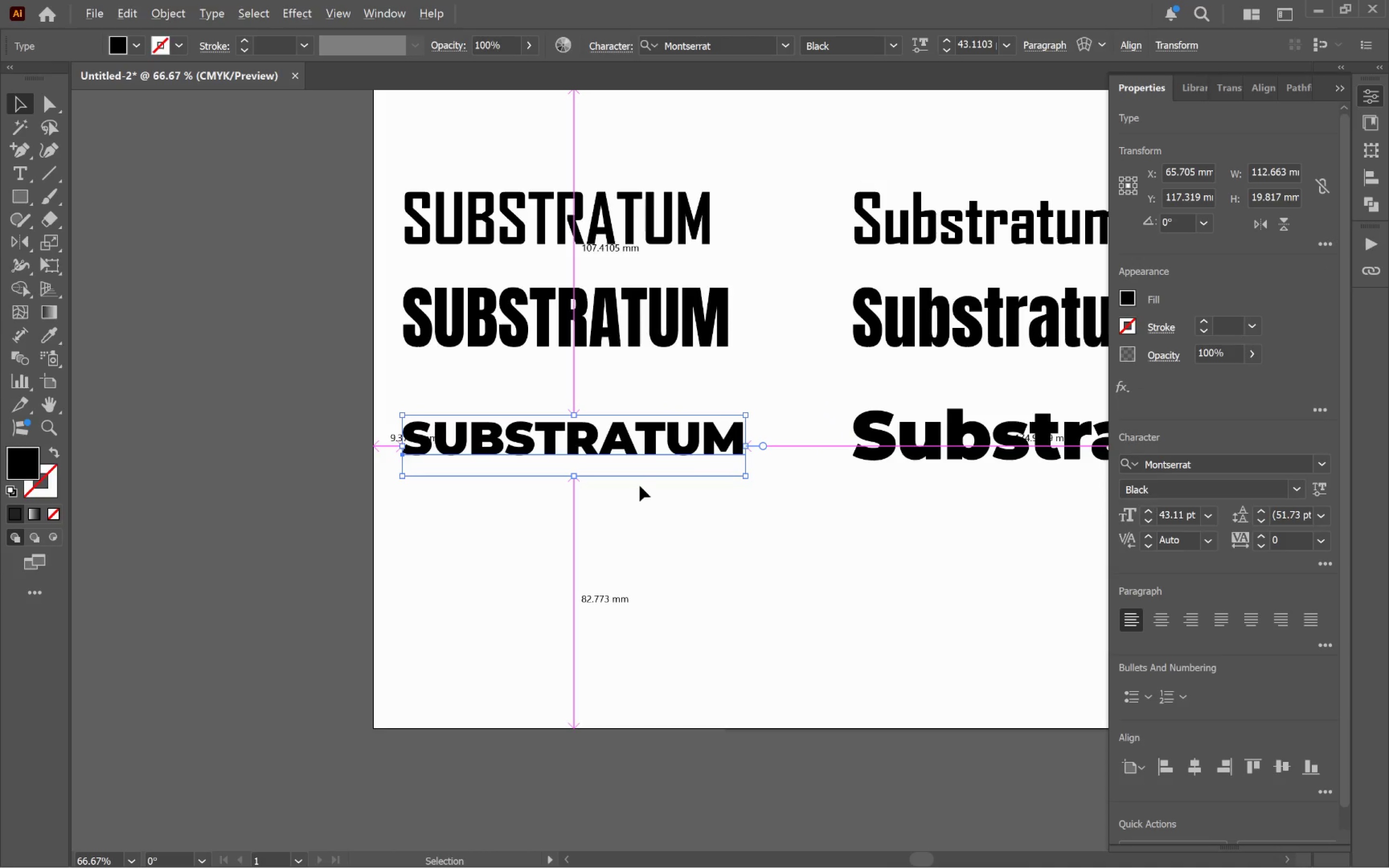 
hold_key(key=ShiftLeft, duration=0.78)
 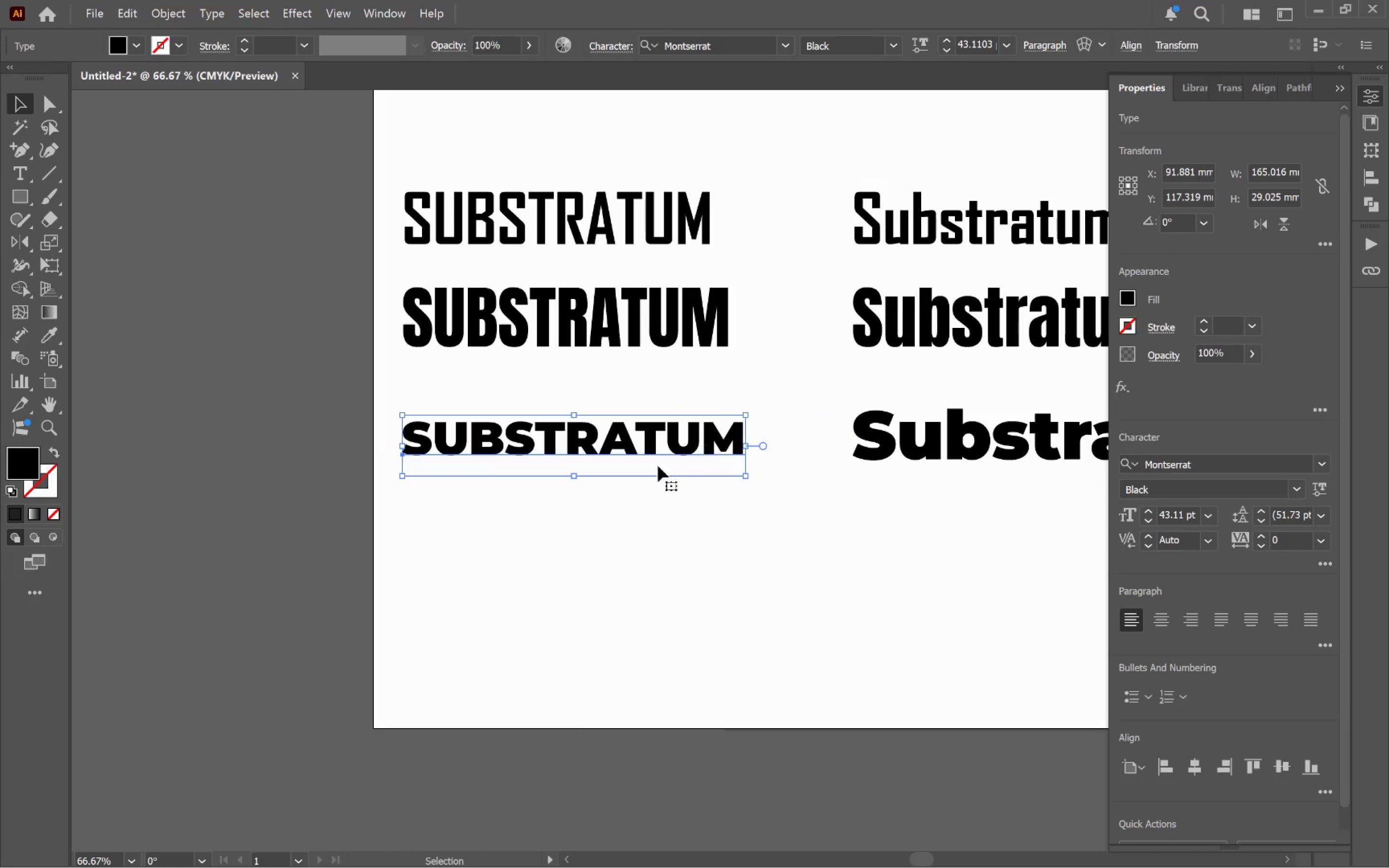 
hold_key(key=AltLeft, duration=1.33)
scroll: coordinate [639, 481], scroll_direction: up, amount: 3.0
 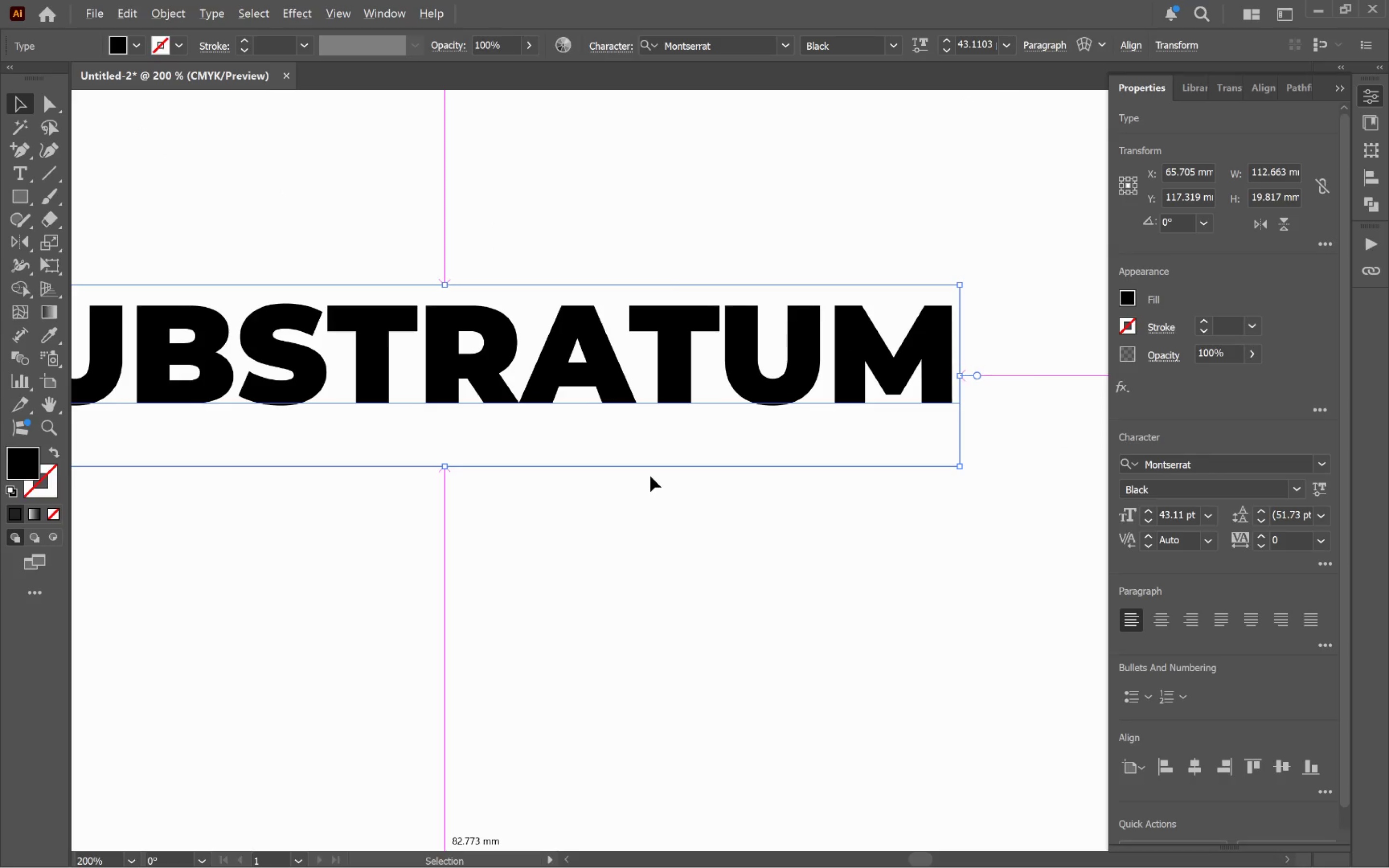 
hold_key(key=Space, duration=0.95)
 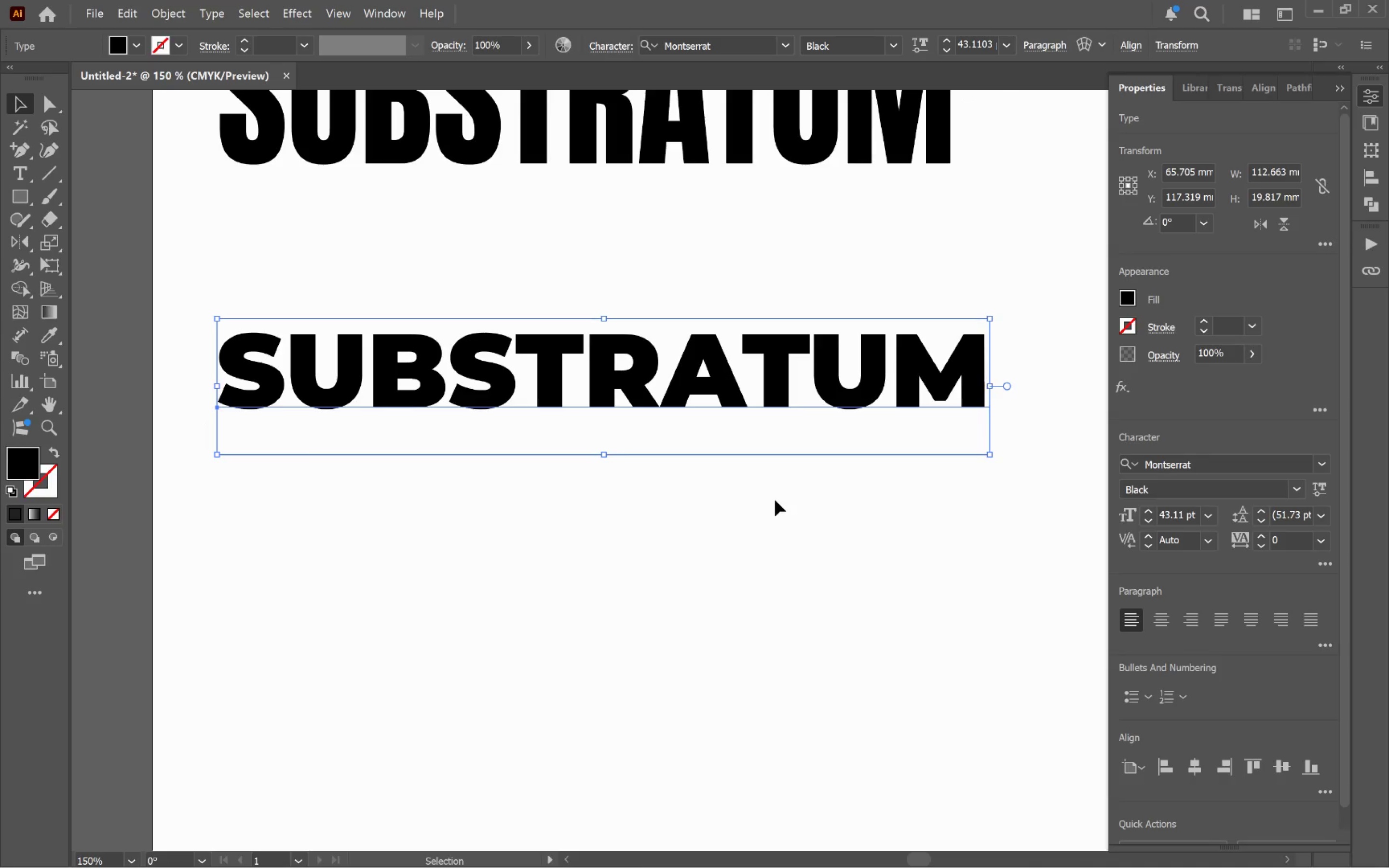 
left_click_drag(start_coordinate=[670, 514], to_coordinate=[779, 500])
 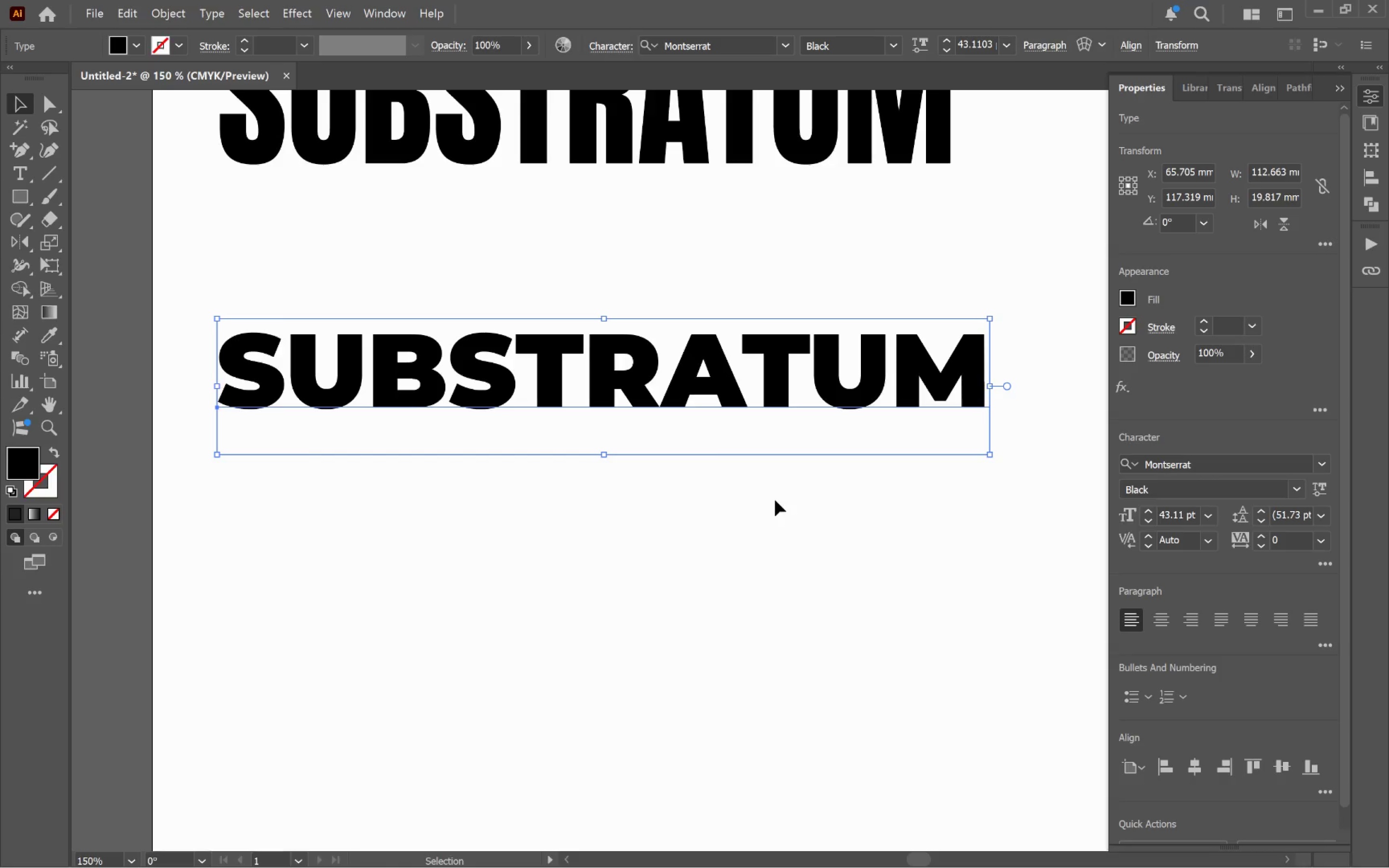 
scroll: coordinate [651, 476], scroll_direction: down, amount: 1.0
 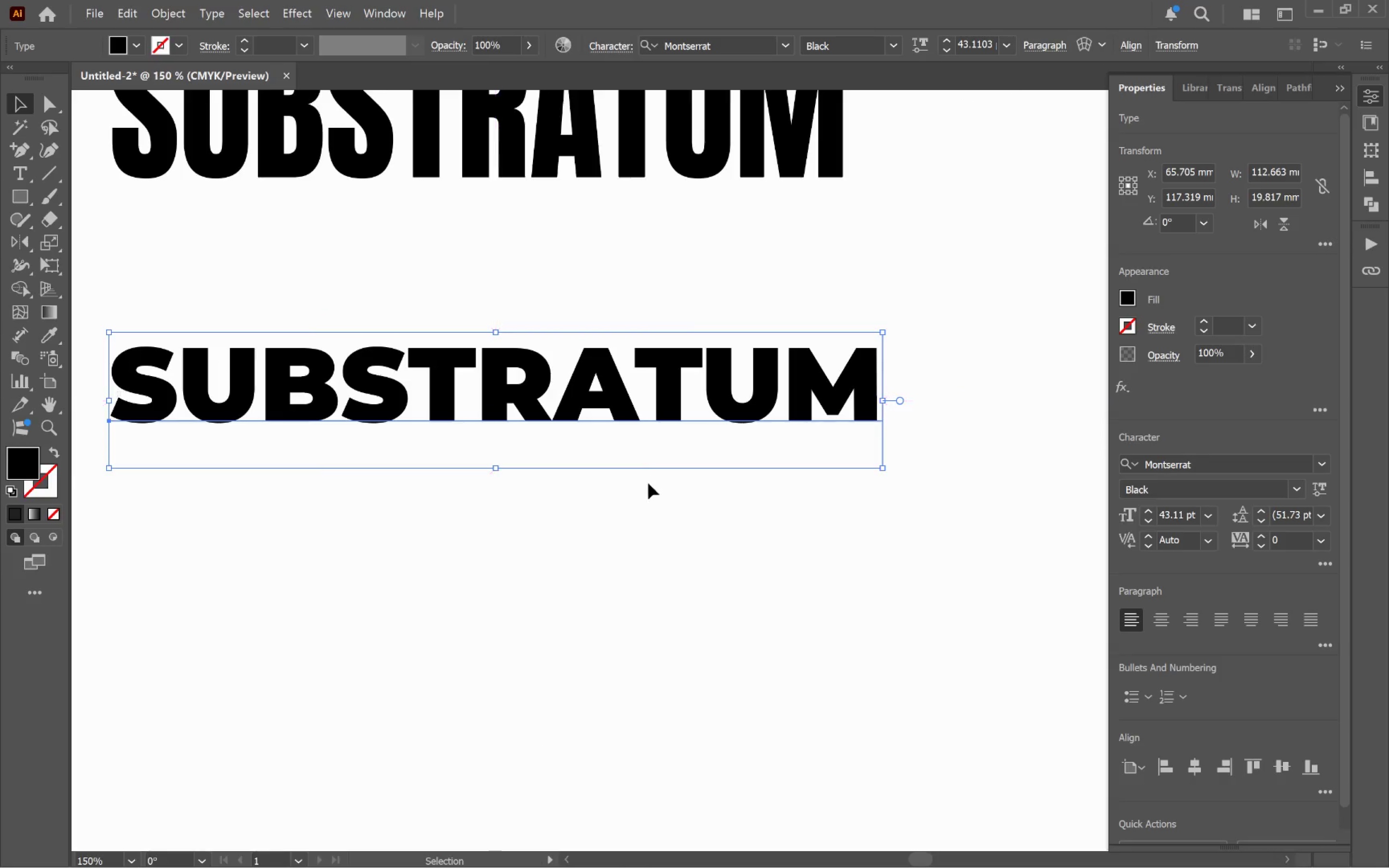 
wait(18.14)
 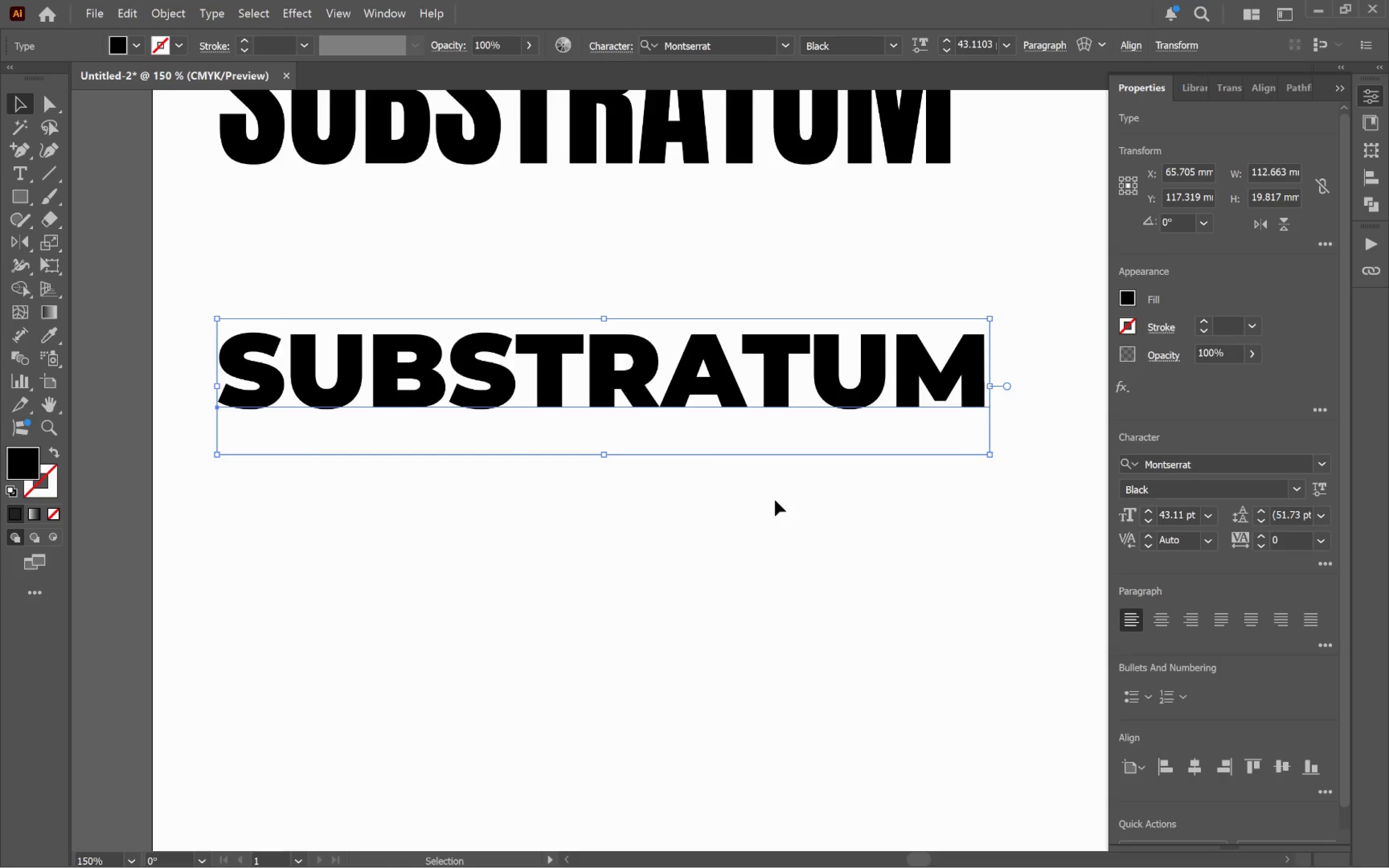 
left_click_drag(start_coordinate=[802, 604], to_coordinate=[801, 608])
 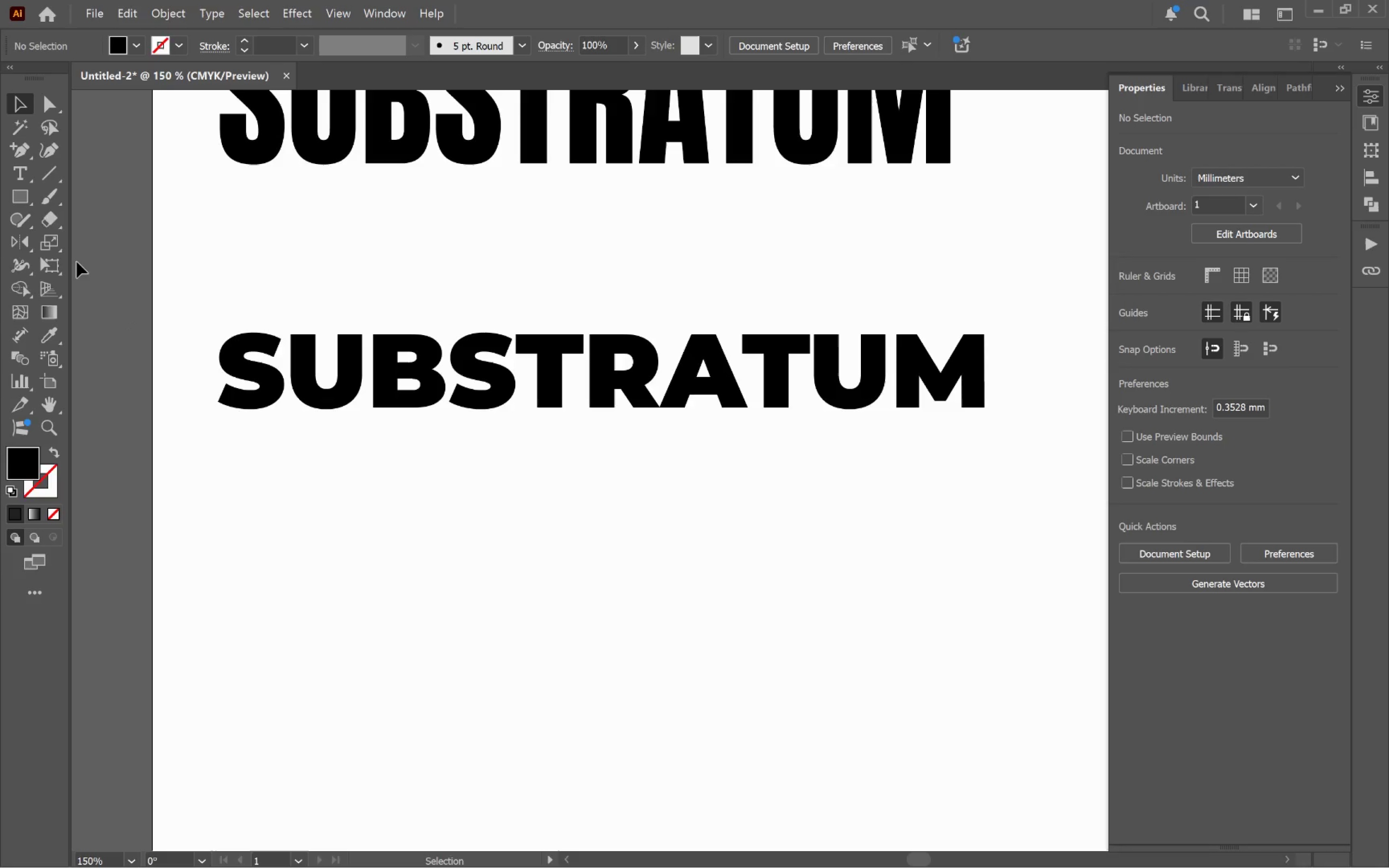 
left_click([13, 197])
 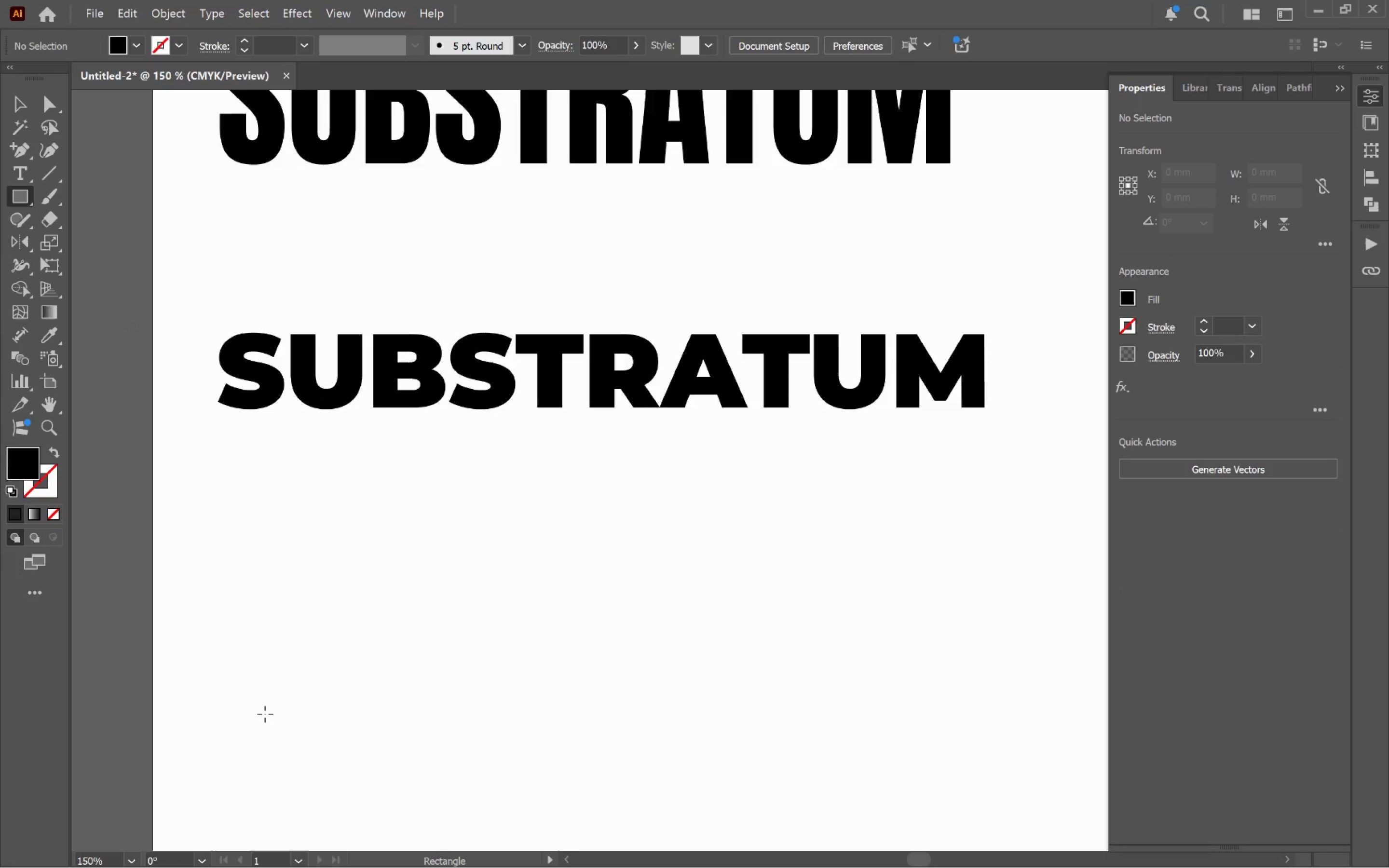 
left_click_drag(start_coordinate=[250, 641], to_coordinate=[316, 690])
 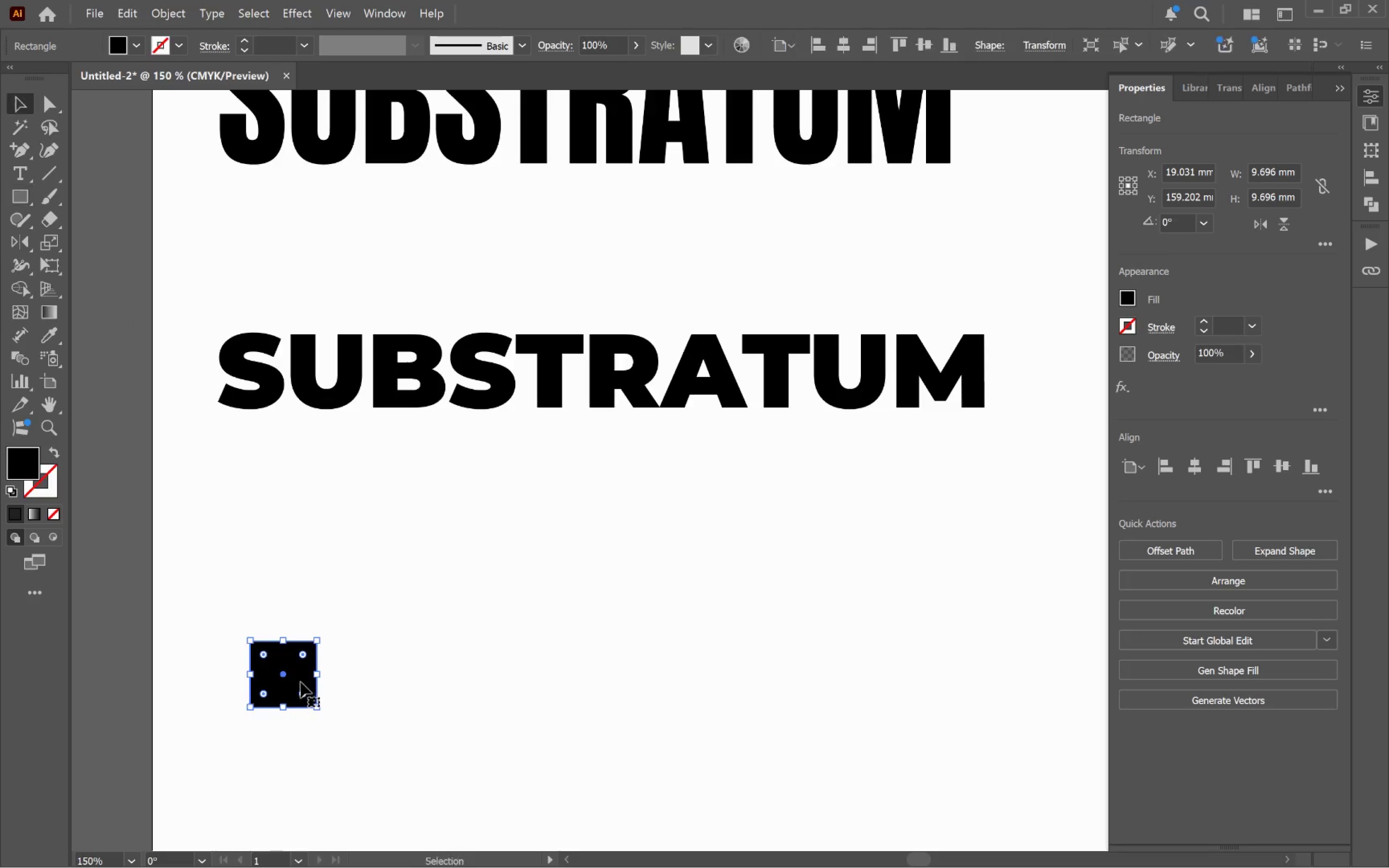 
hold_key(key=ShiftLeft, duration=0.72)
 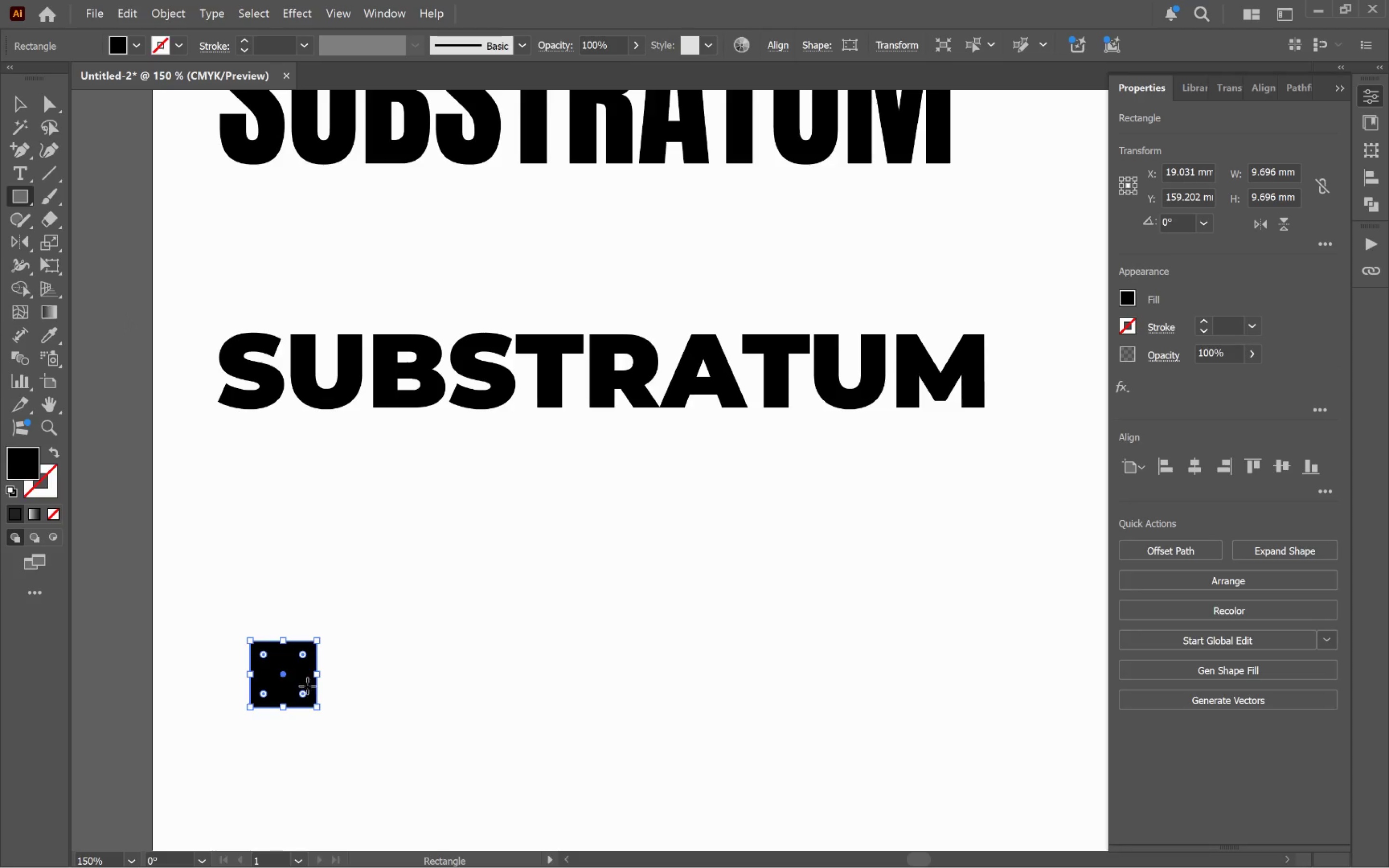 
key(V)
 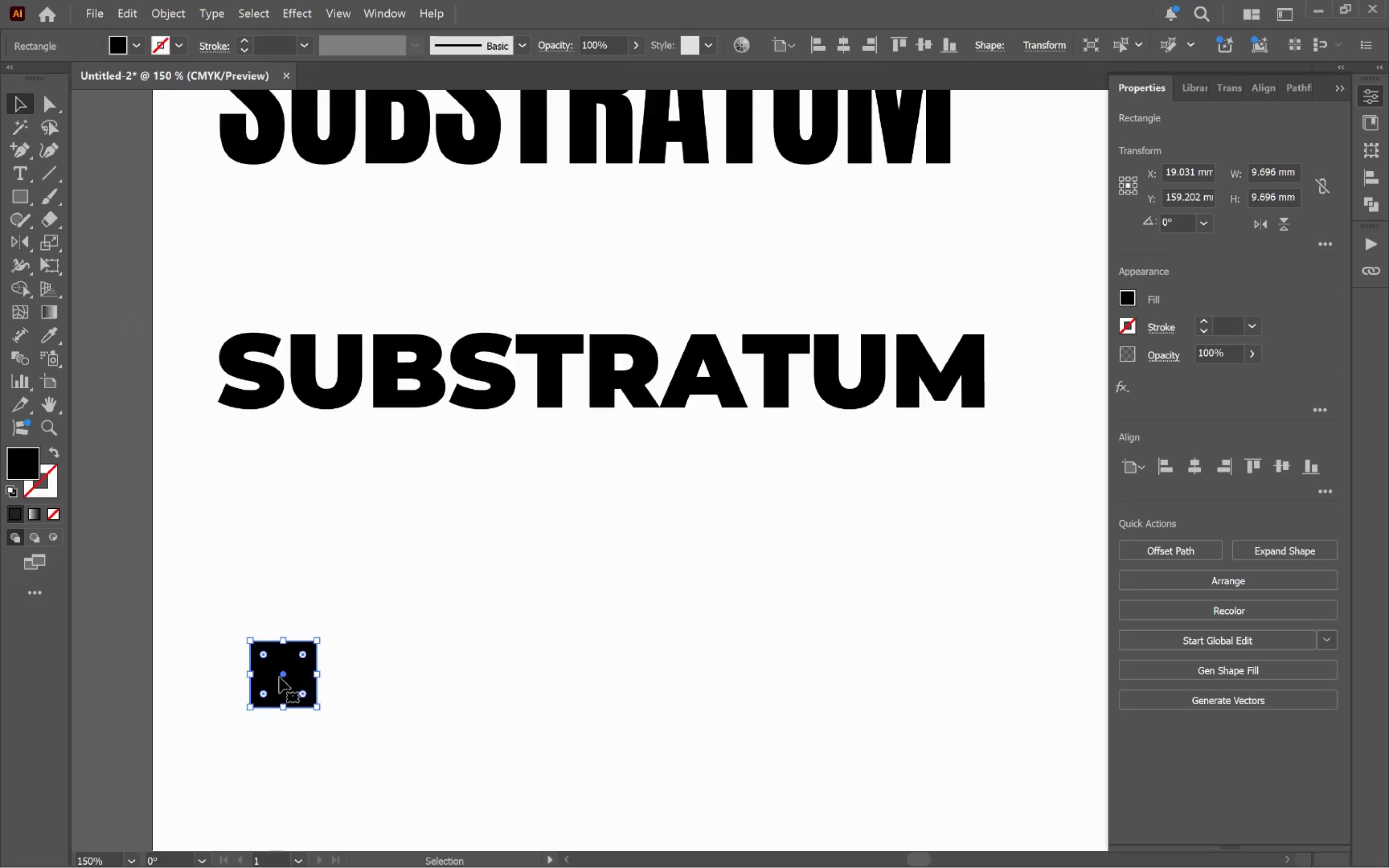 
hold_key(key=AltLeft, duration=1.22)
left_click_drag(start_coordinate=[279, 676], to_coordinate=[376, 679])
 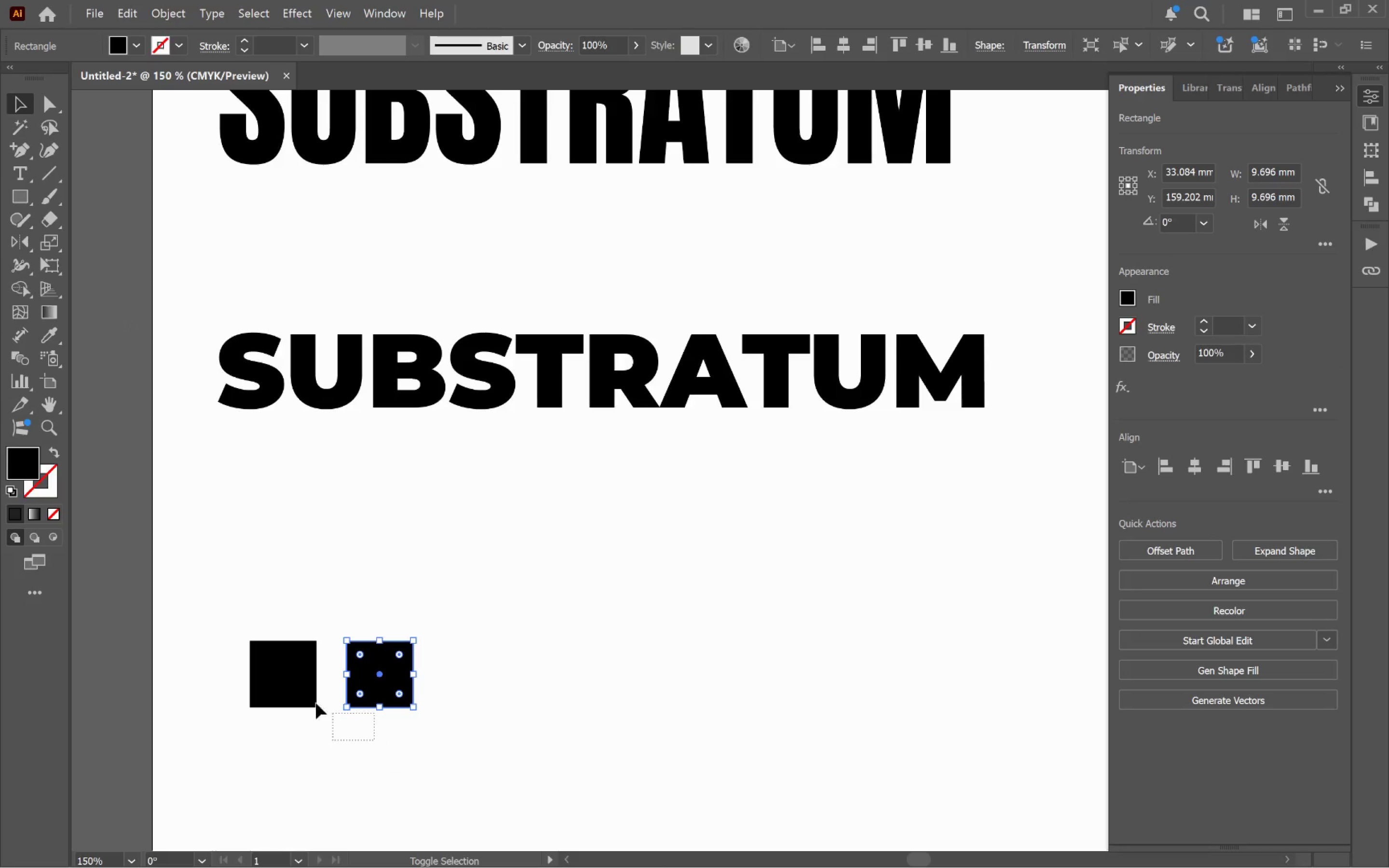 
hold_key(key=ShiftLeft, duration=1.59)
left_click_drag(start_coordinate=[374, 741], to_coordinate=[254, 665])
 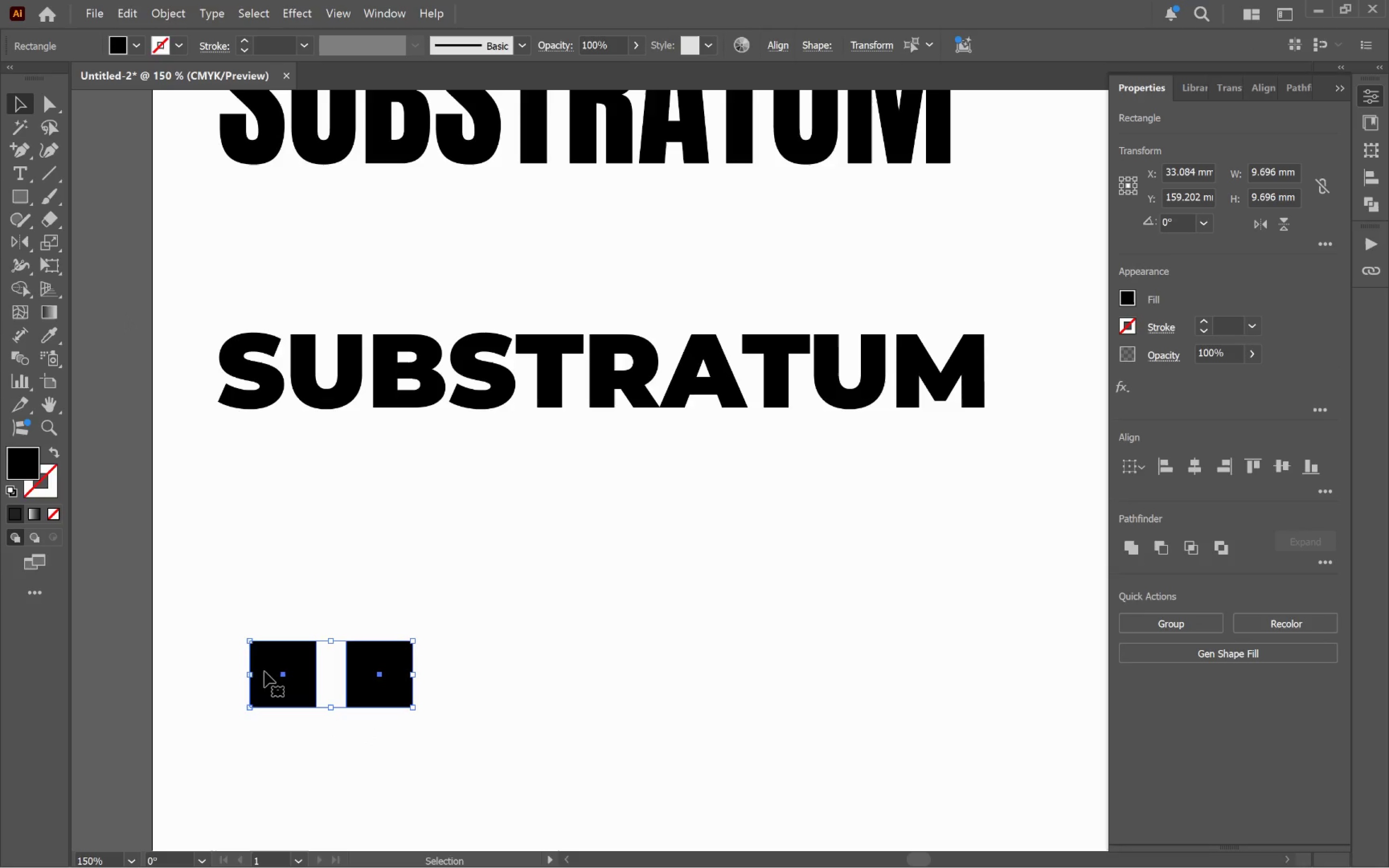 
hold_key(key=AltLeft, duration=1.44)
left_click_drag(start_coordinate=[269, 673], to_coordinate=[517, 700])
 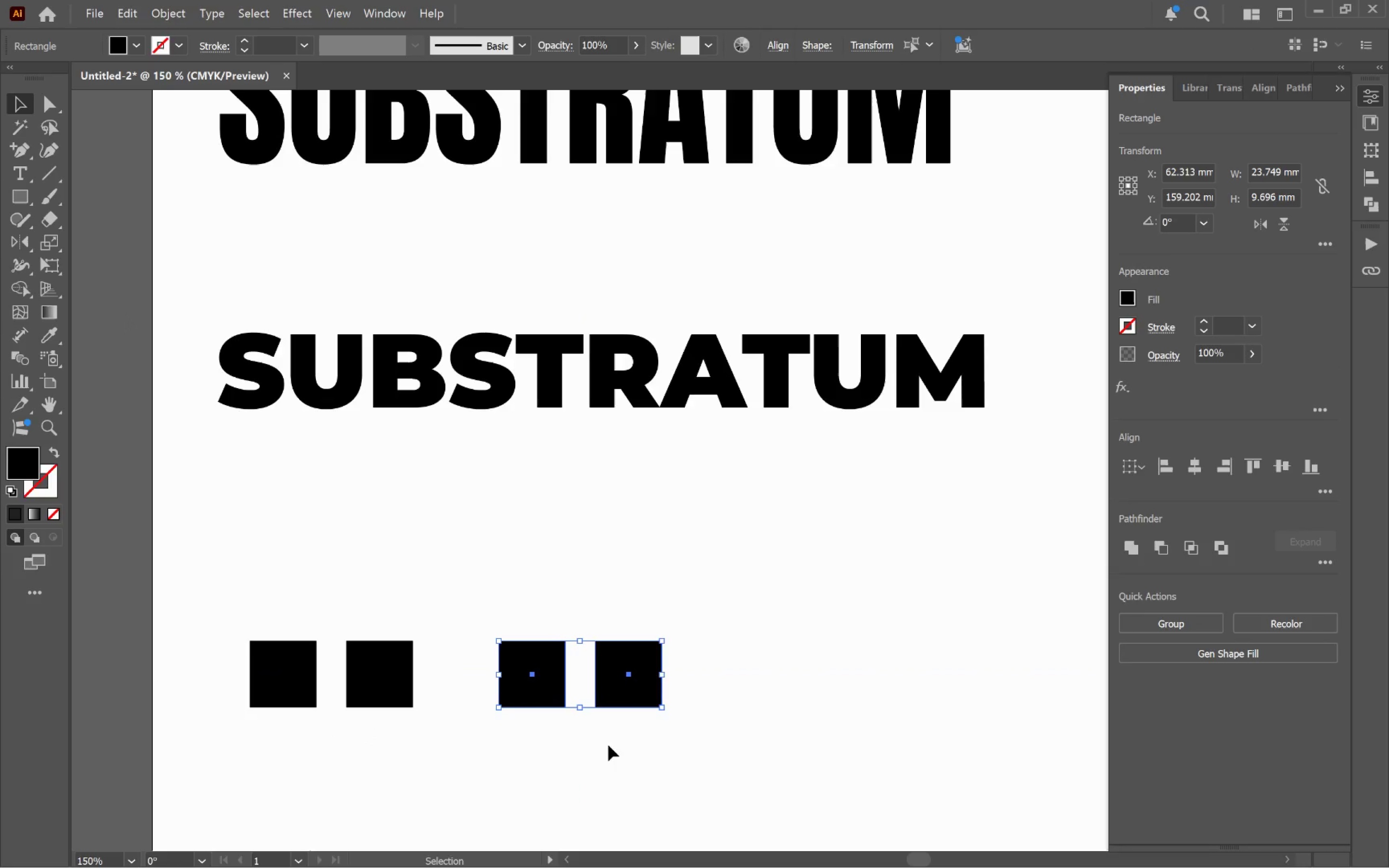 
hold_key(key=ShiftLeft, duration=1.16)
 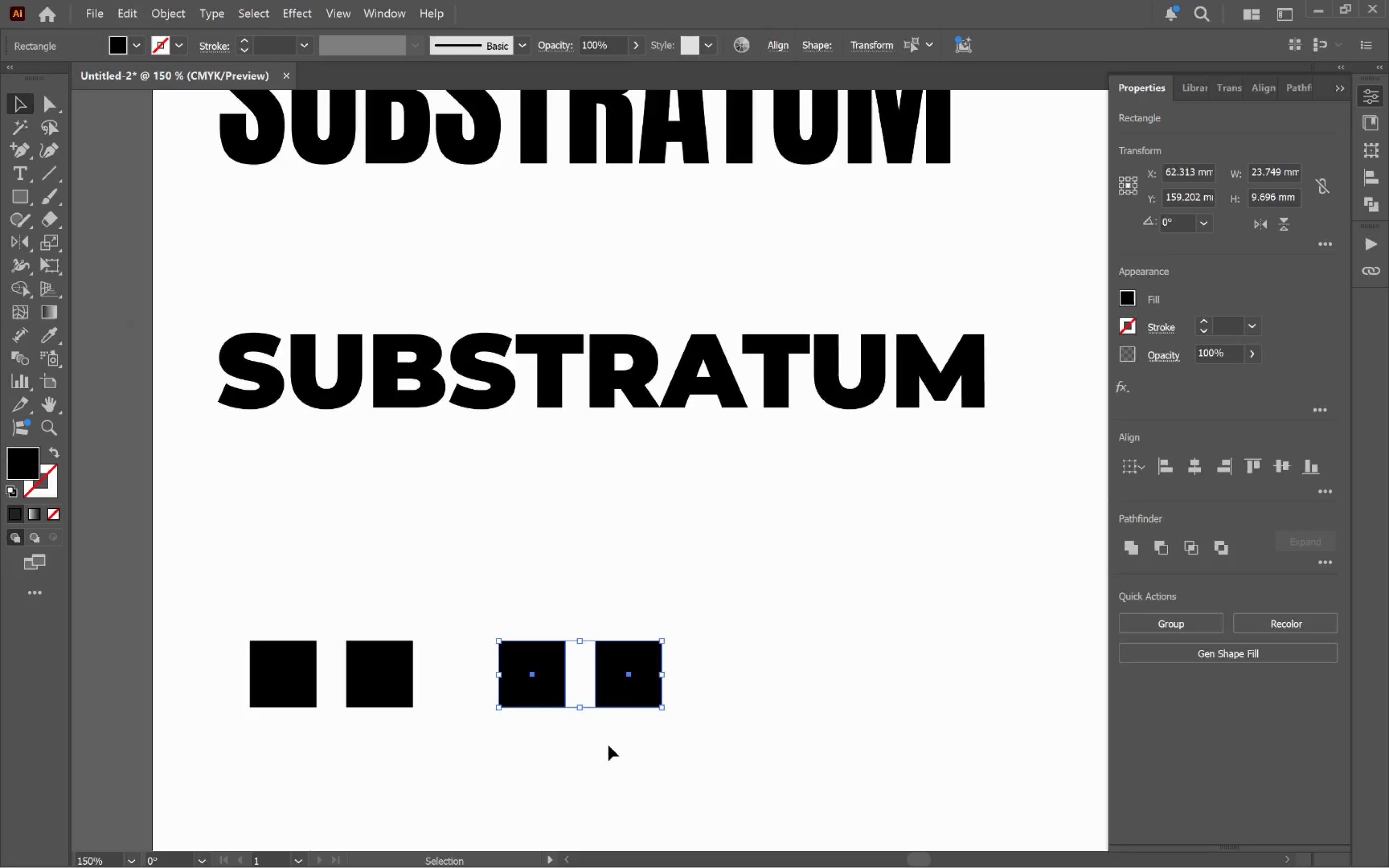 
hold_key(key=AltLeft, duration=4.75)
left_click_drag(start_coordinate=[544, 670], to_coordinate=[794, 691])
 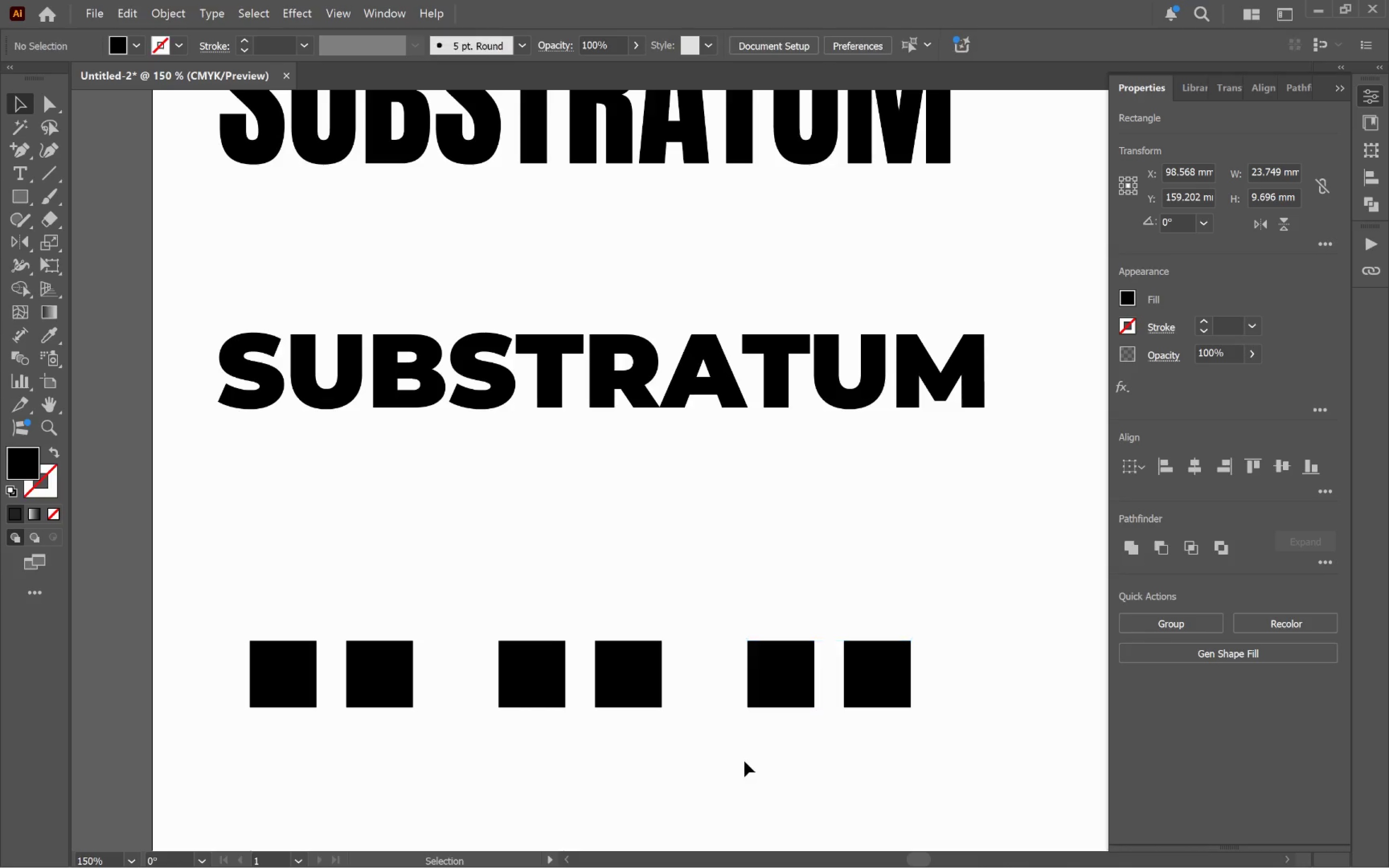 
hold_key(key=ShiftLeft, duration=4.38)
 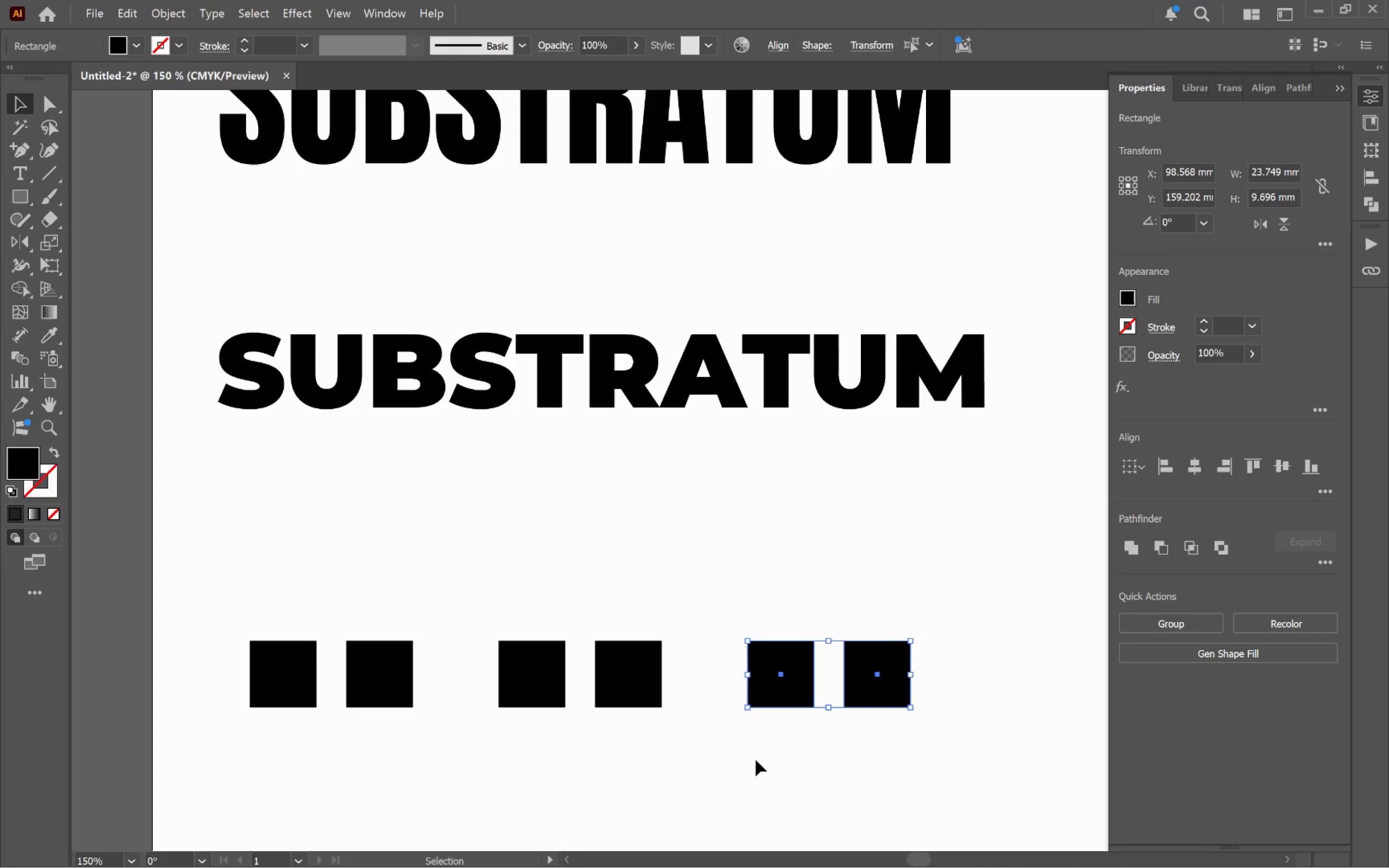 
left_click([756, 760])
 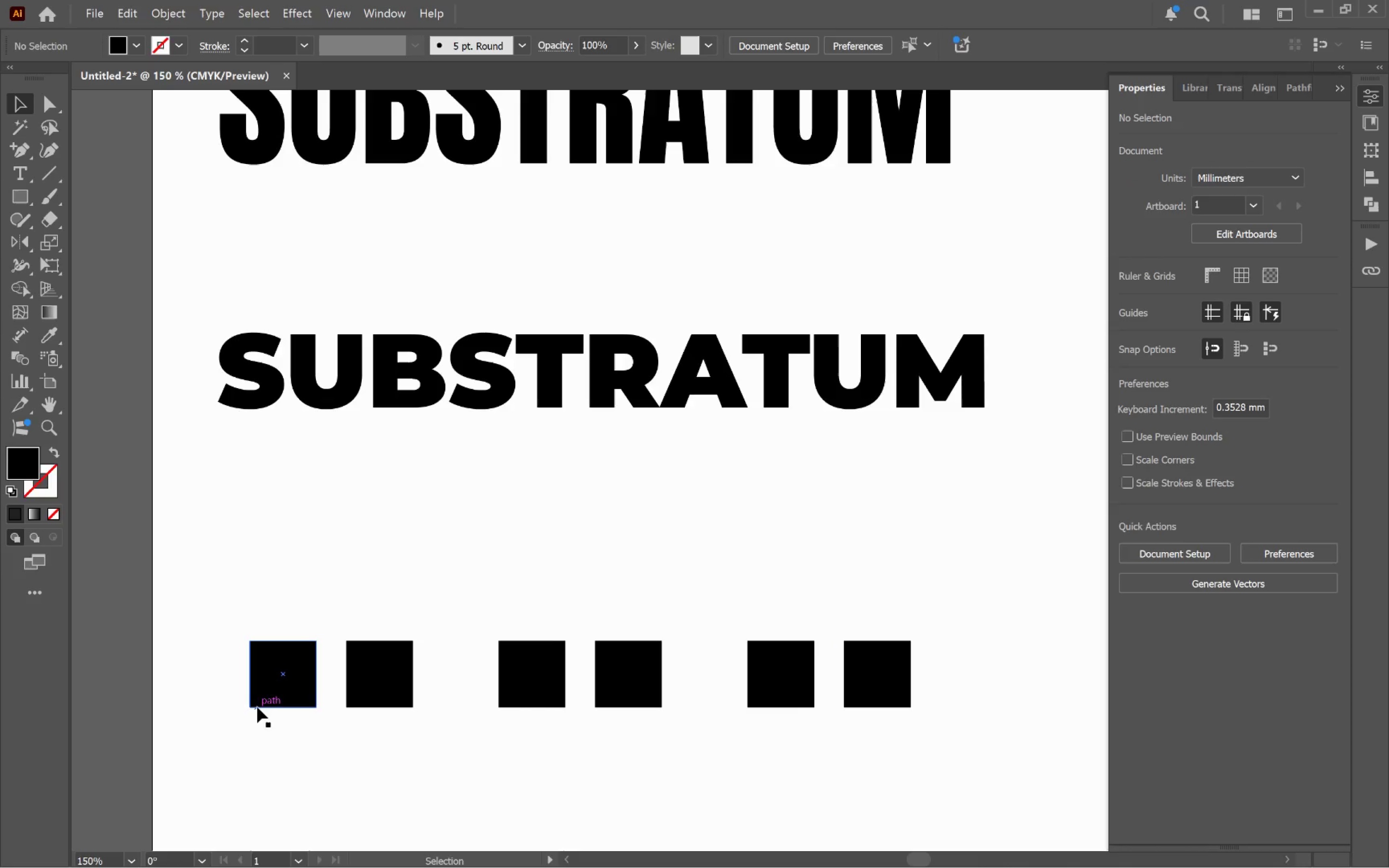 
left_click([280, 687])
 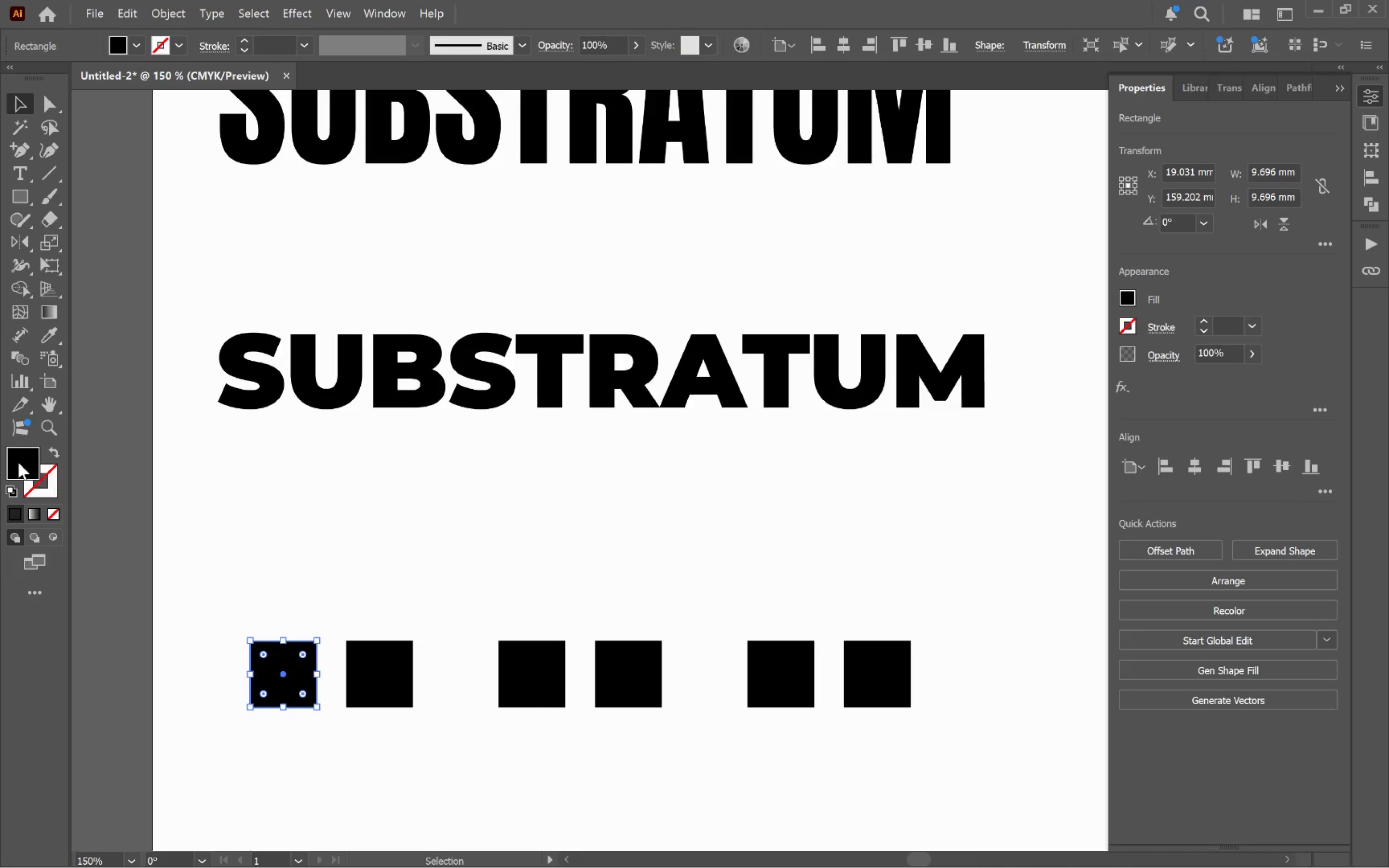 
double_click([16, 462])
 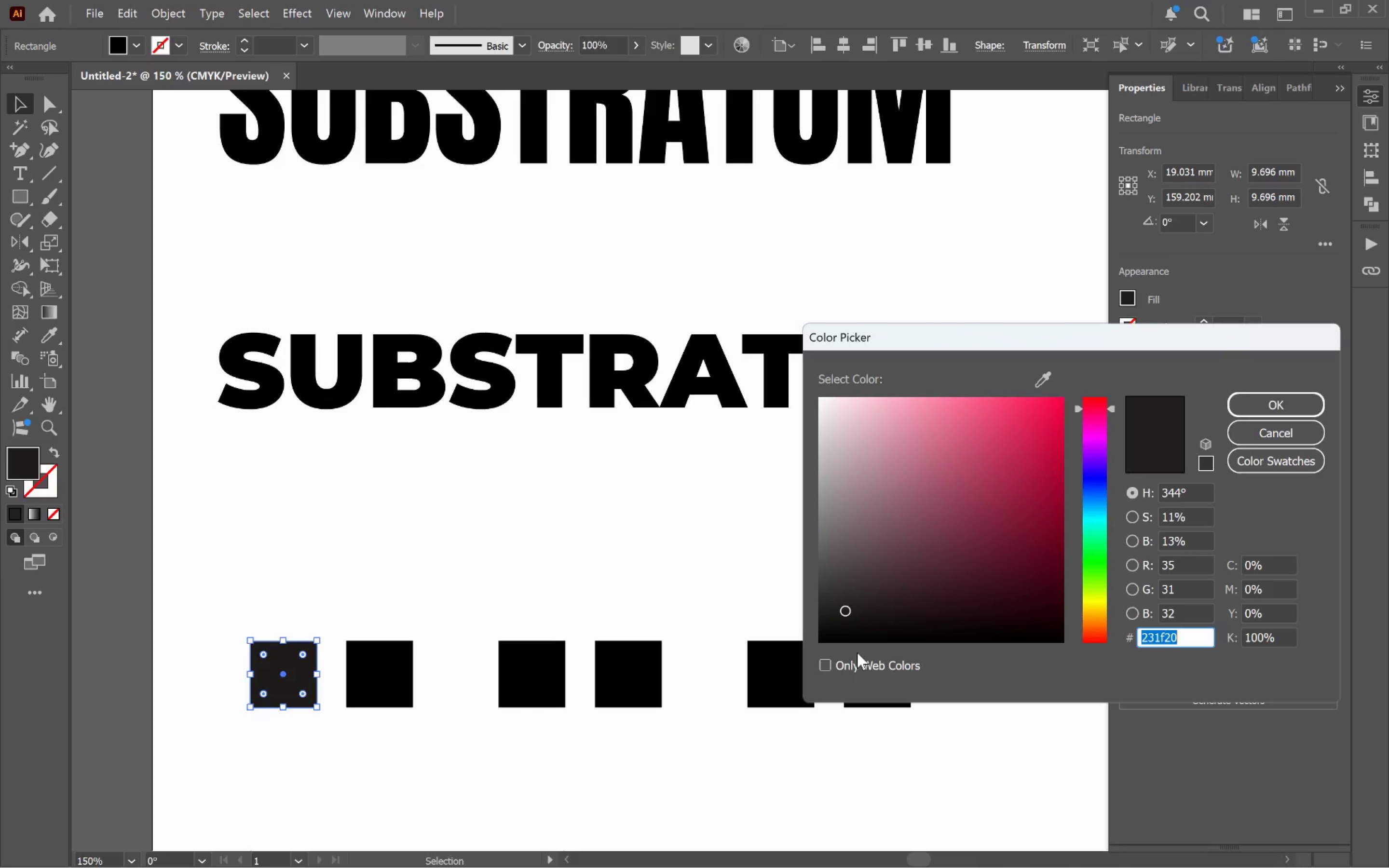 
wait(5.95)
 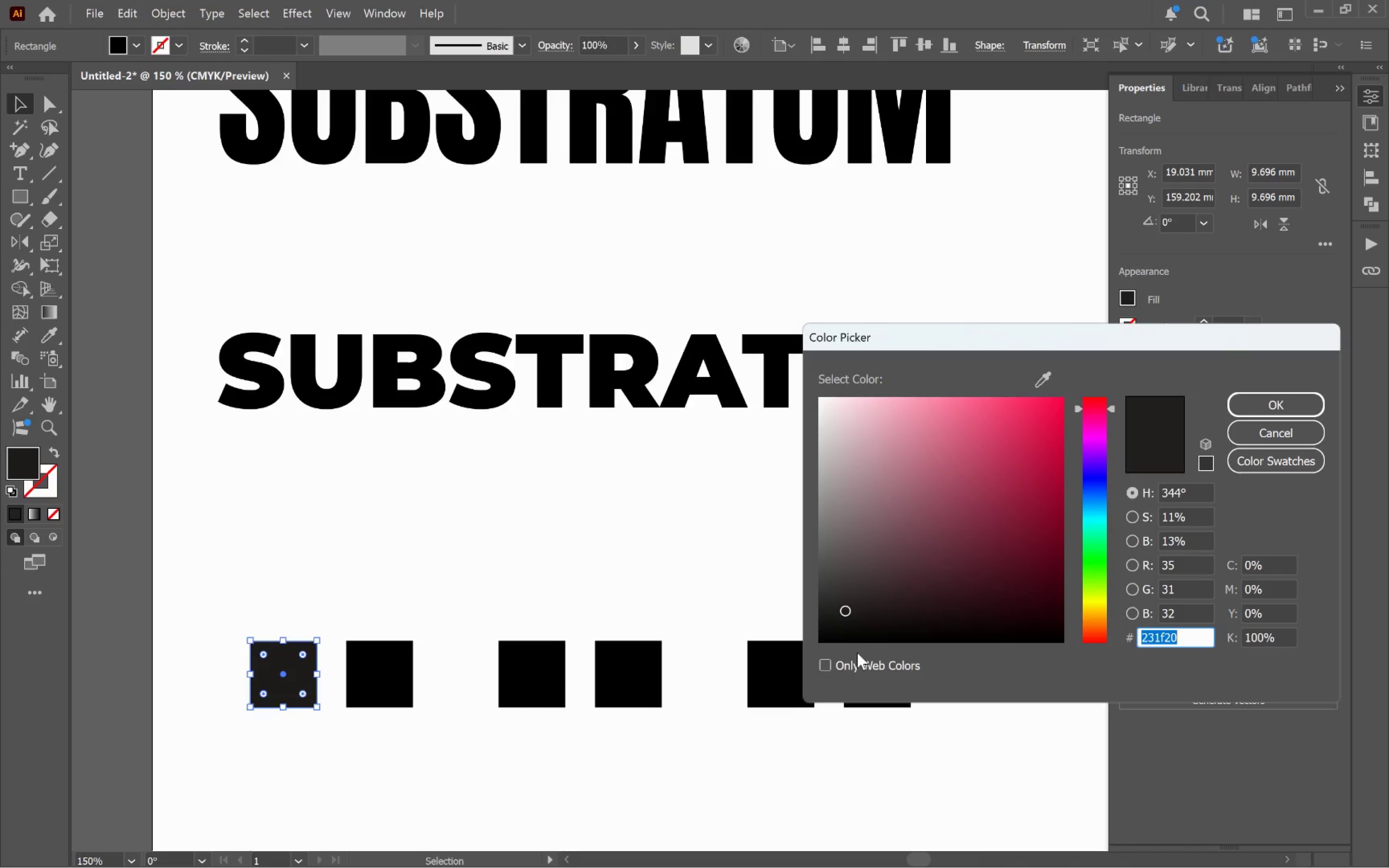 
type(2f3640)
key(Tab)
 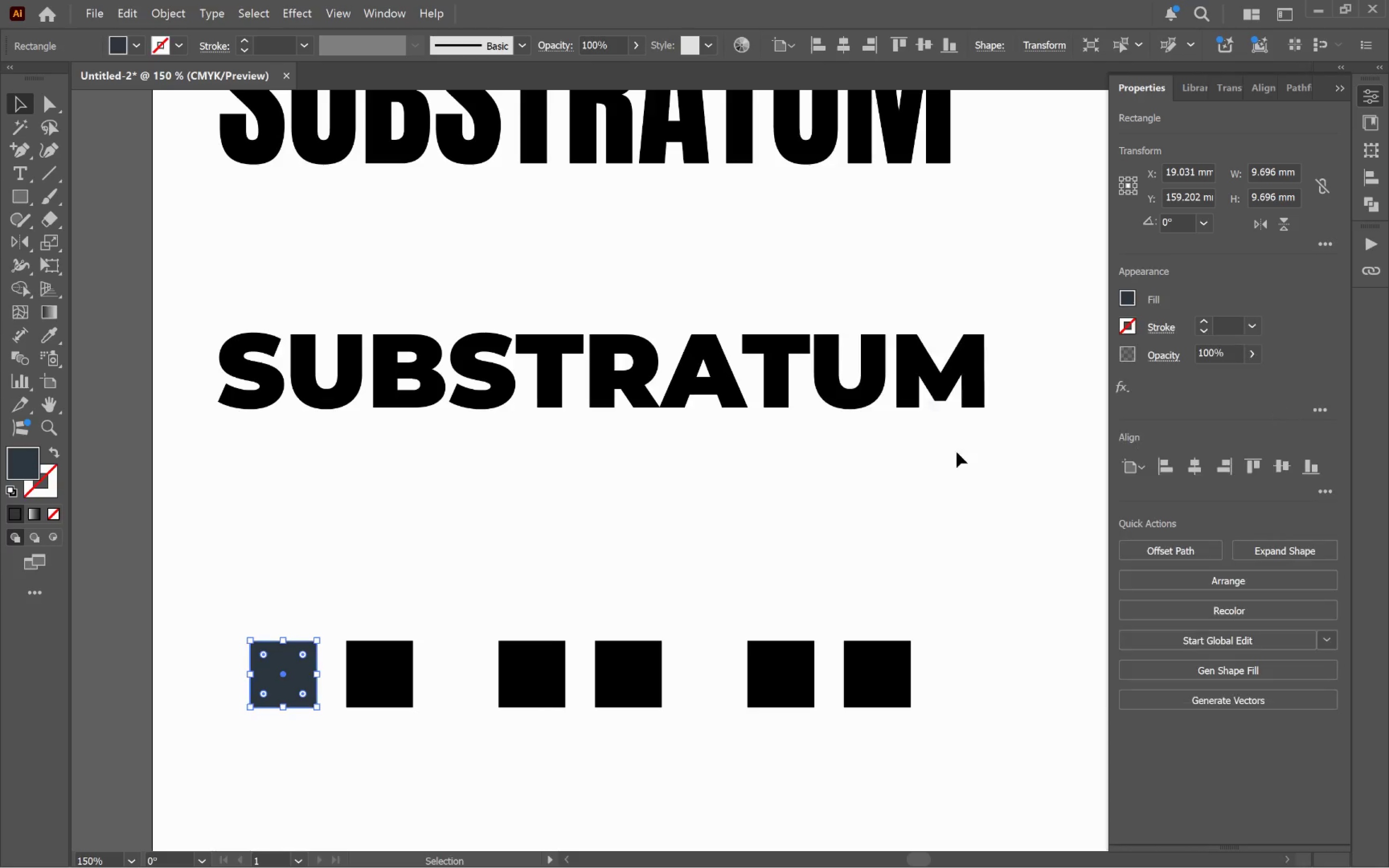 
left_click([380, 678])
 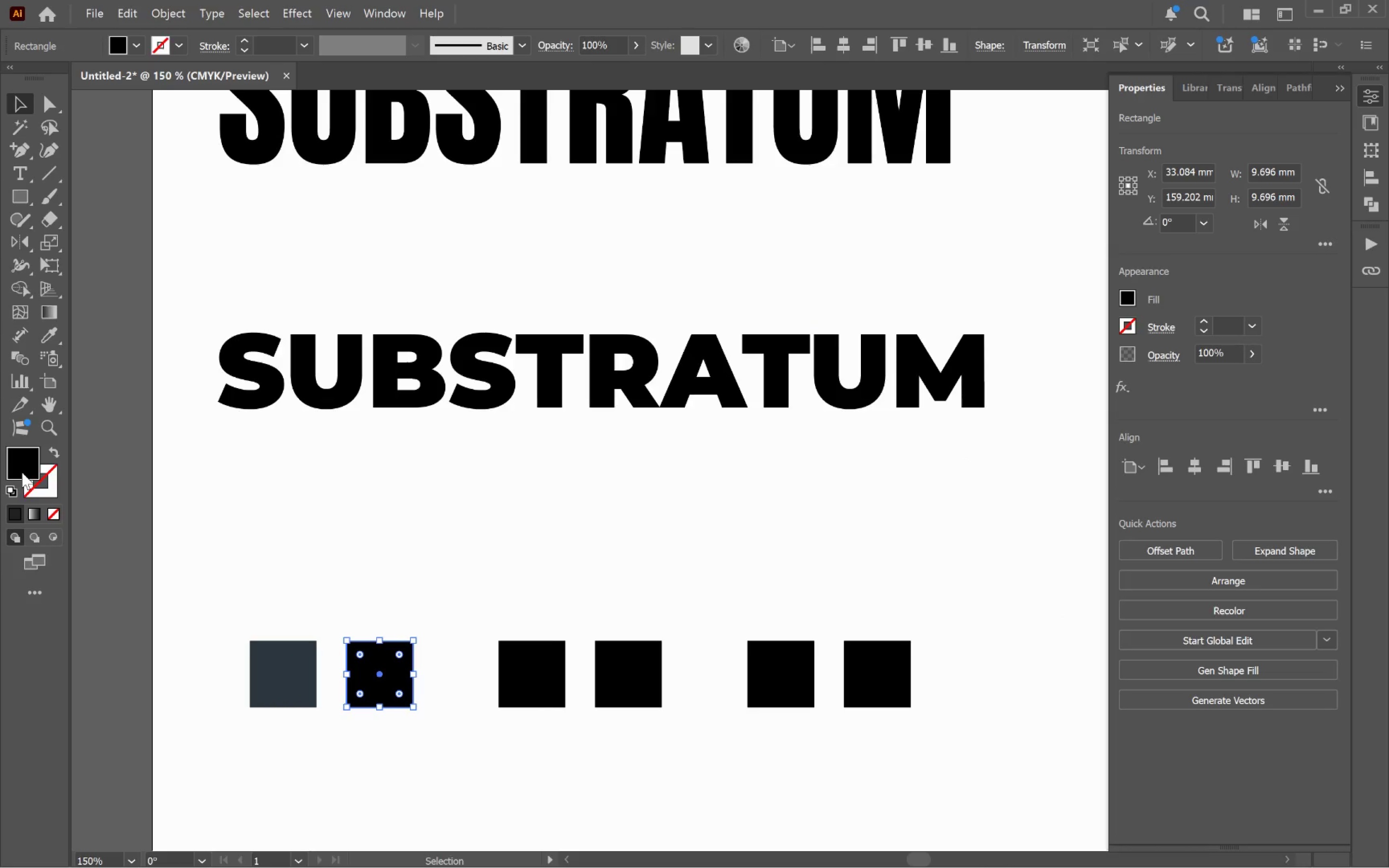 
double_click([22, 472])
 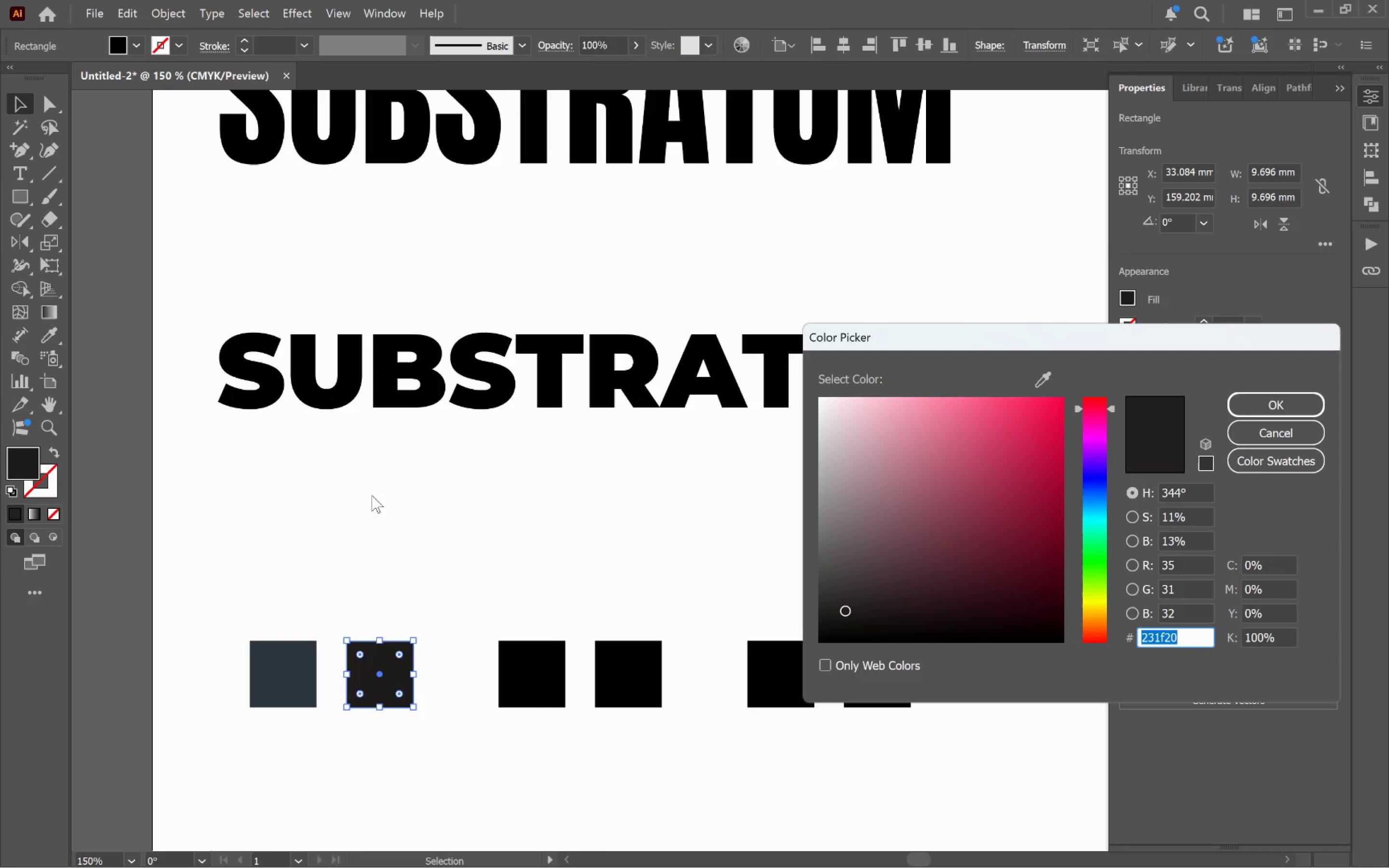 
wait(5.38)
 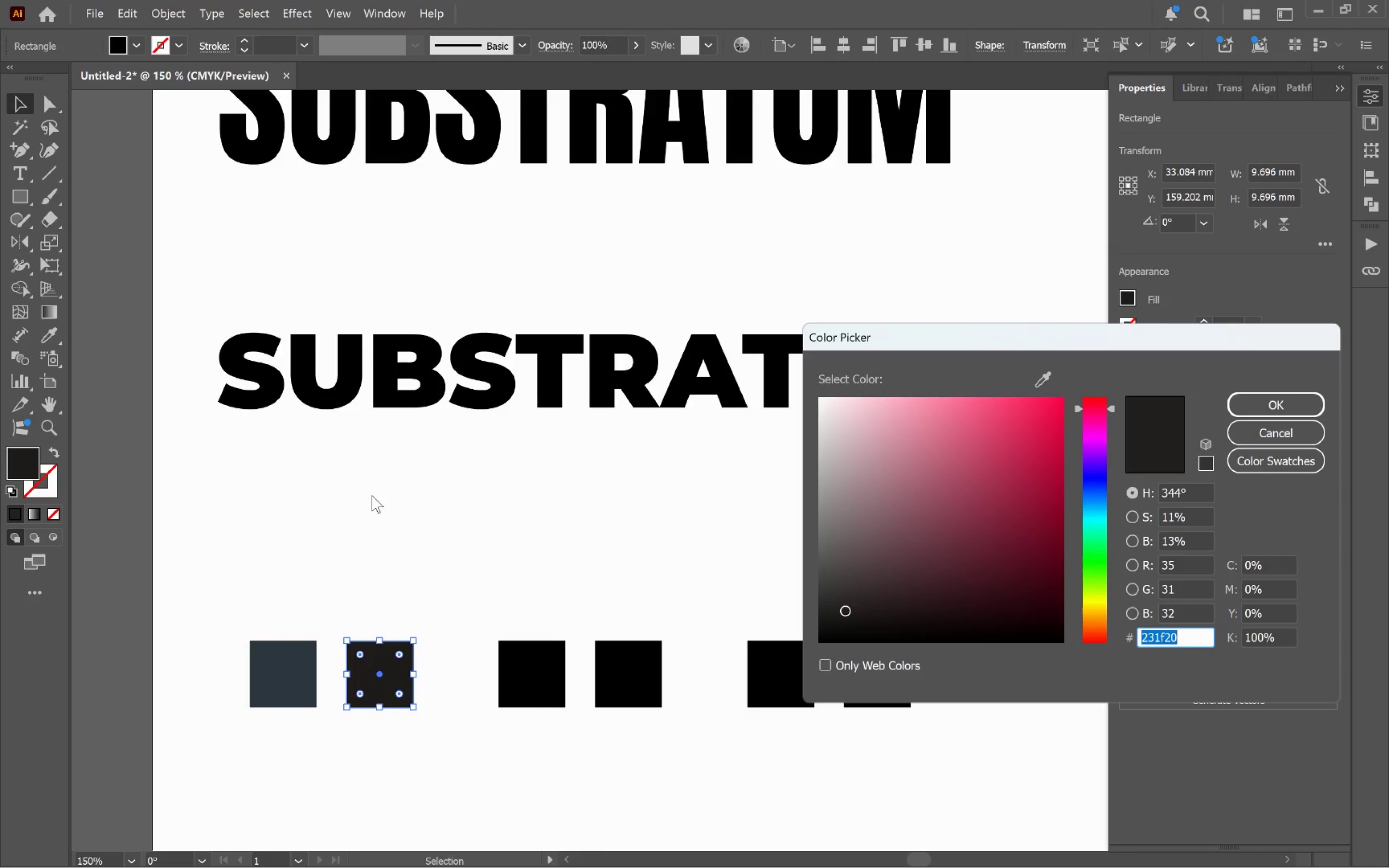 
type(e6722)
key(Tab)
 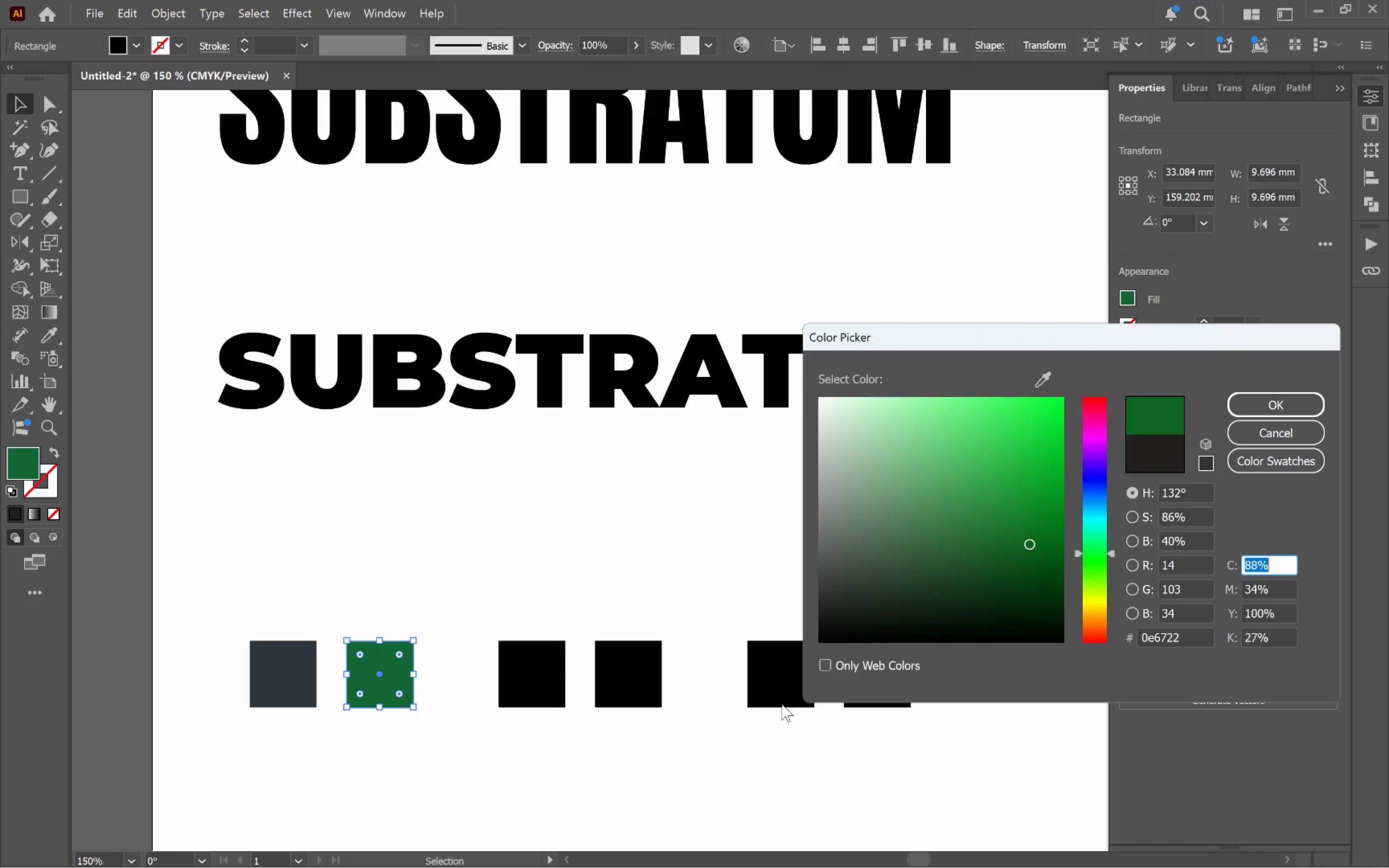 
wait(11.88)
 